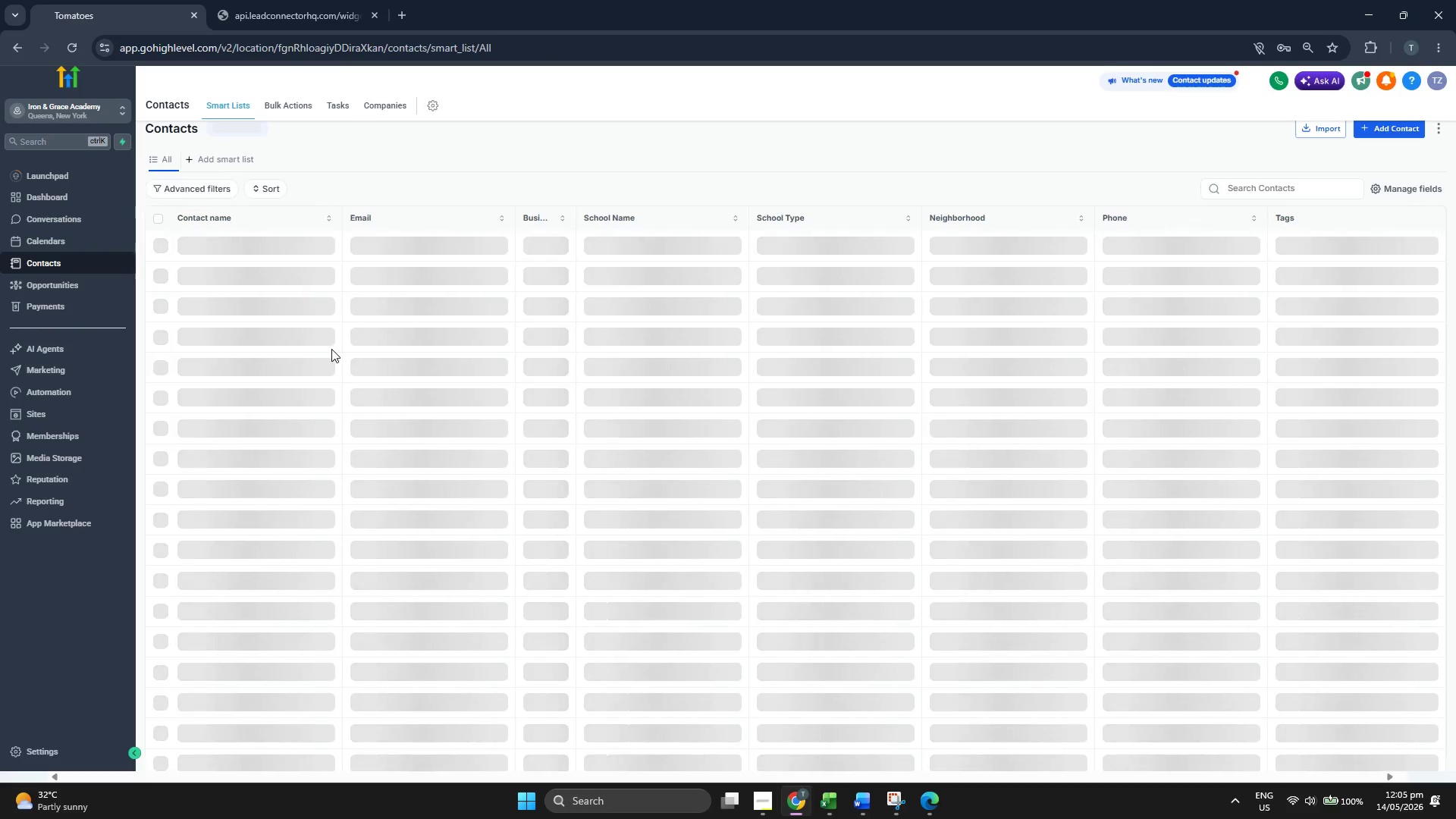 
scroll: coordinate [308, 371], scroll_direction: down, amount: 5.0
 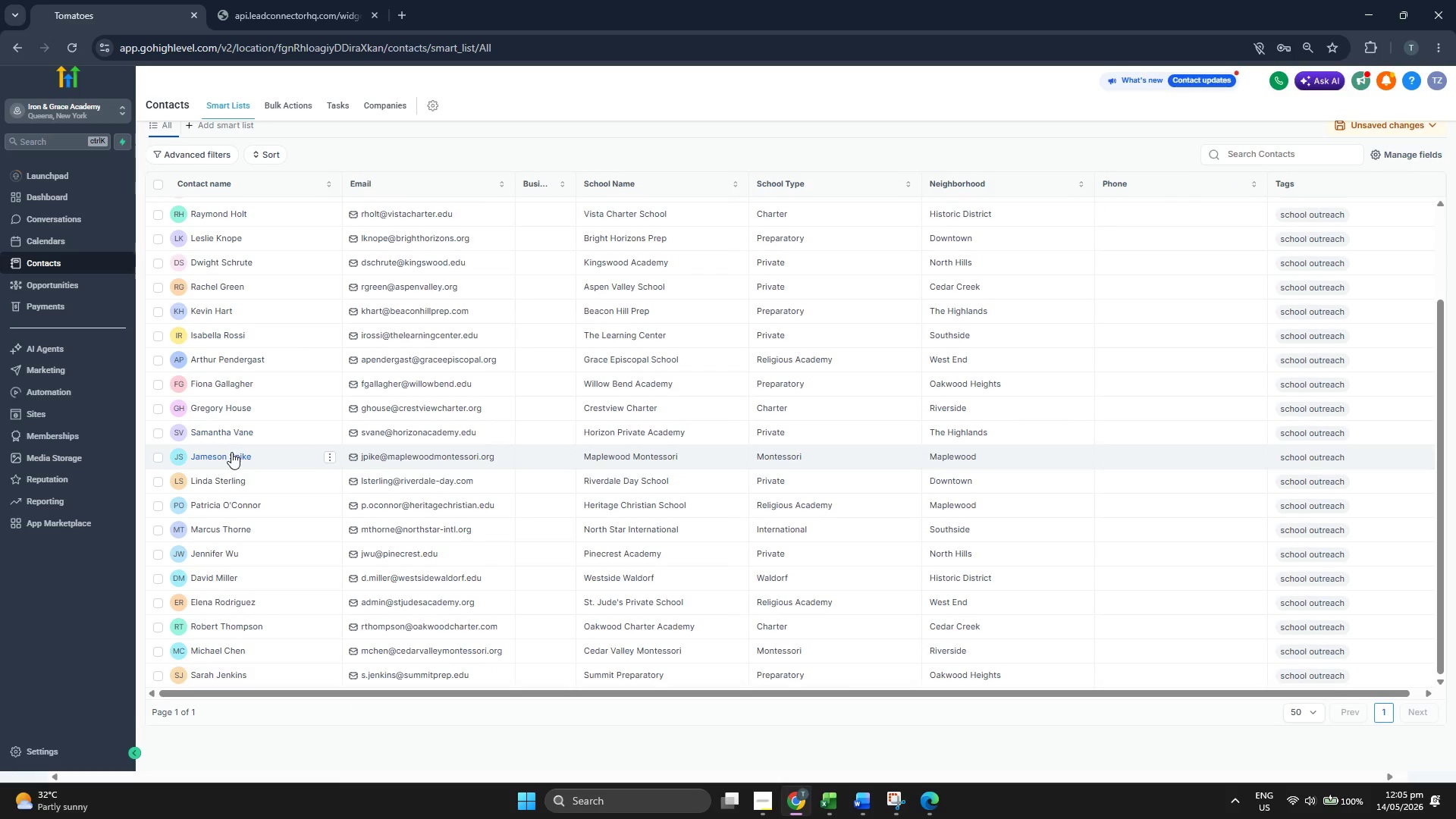 
left_click([231, 456])
 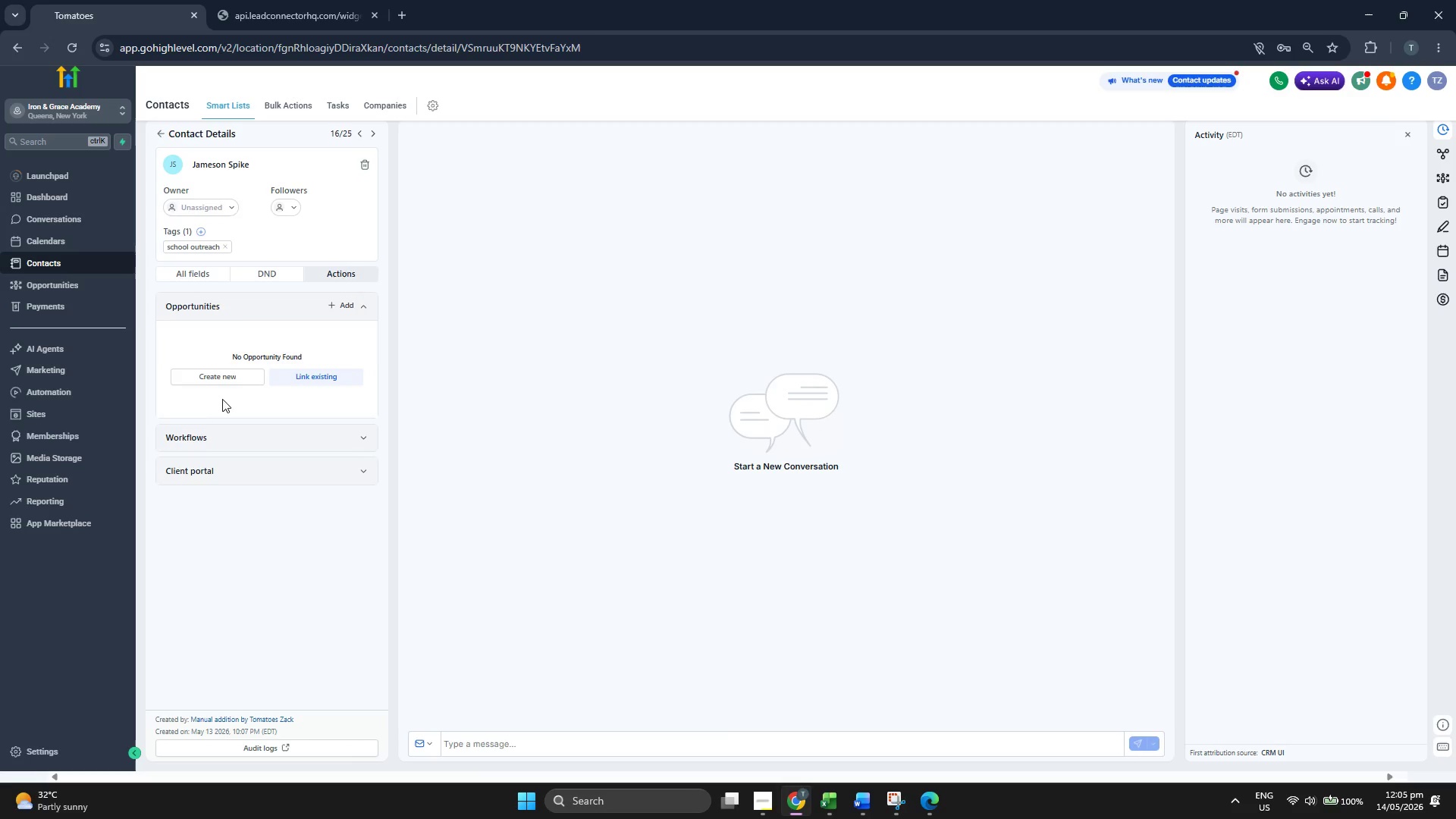 
left_click([269, 440])
 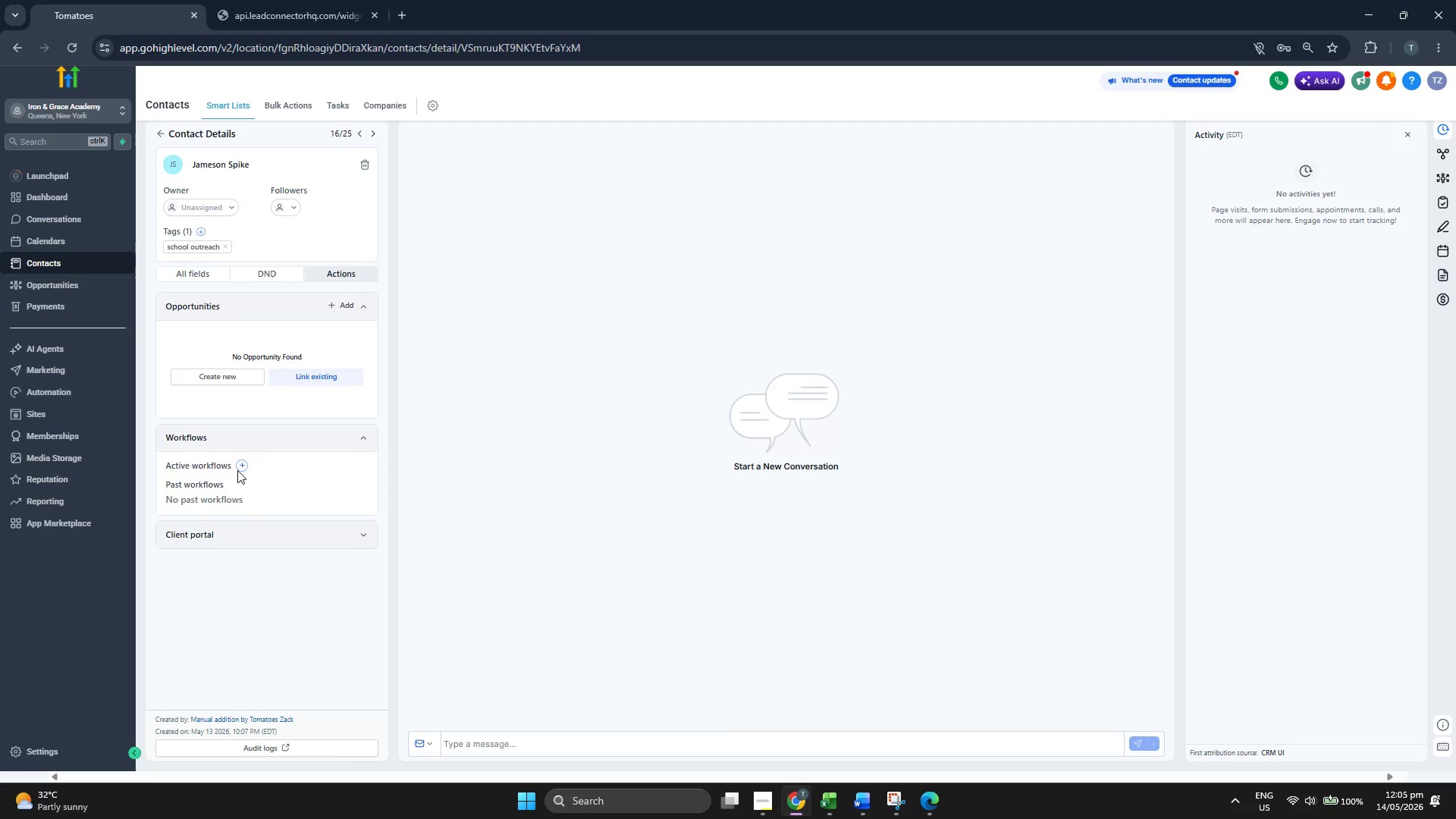 
left_click([237, 469])
 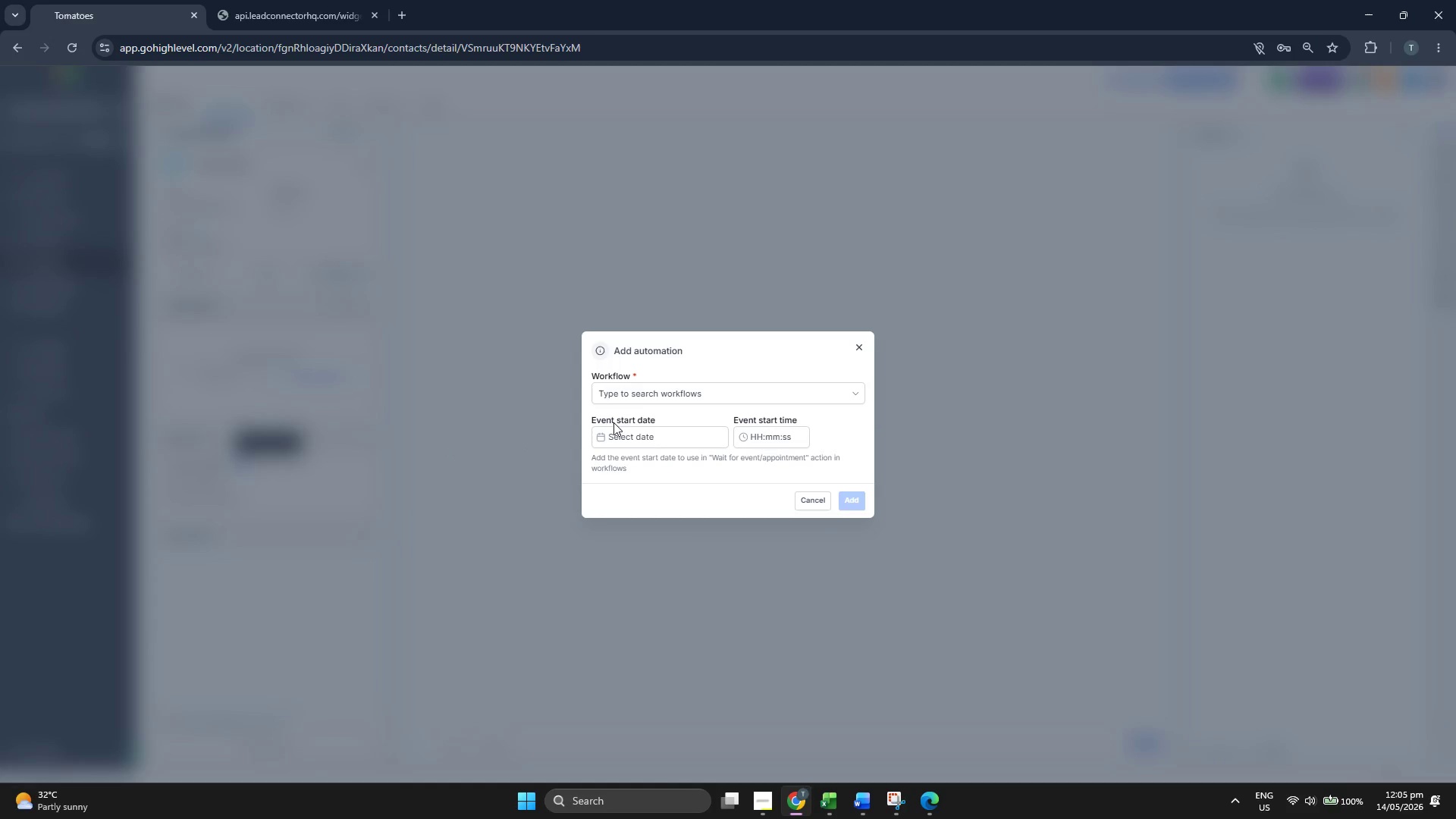 
left_click([639, 393])
 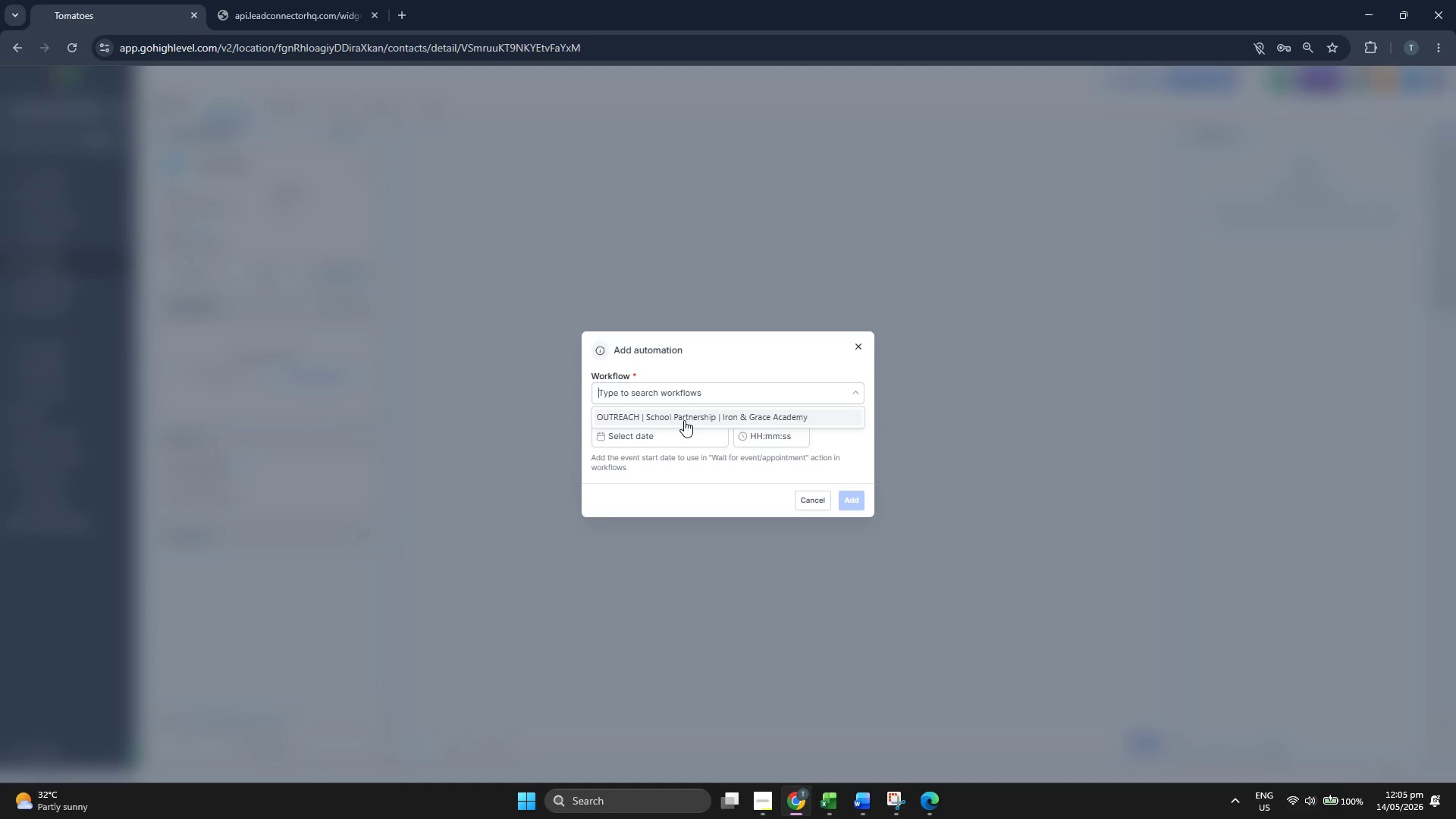 
left_click([684, 420])
 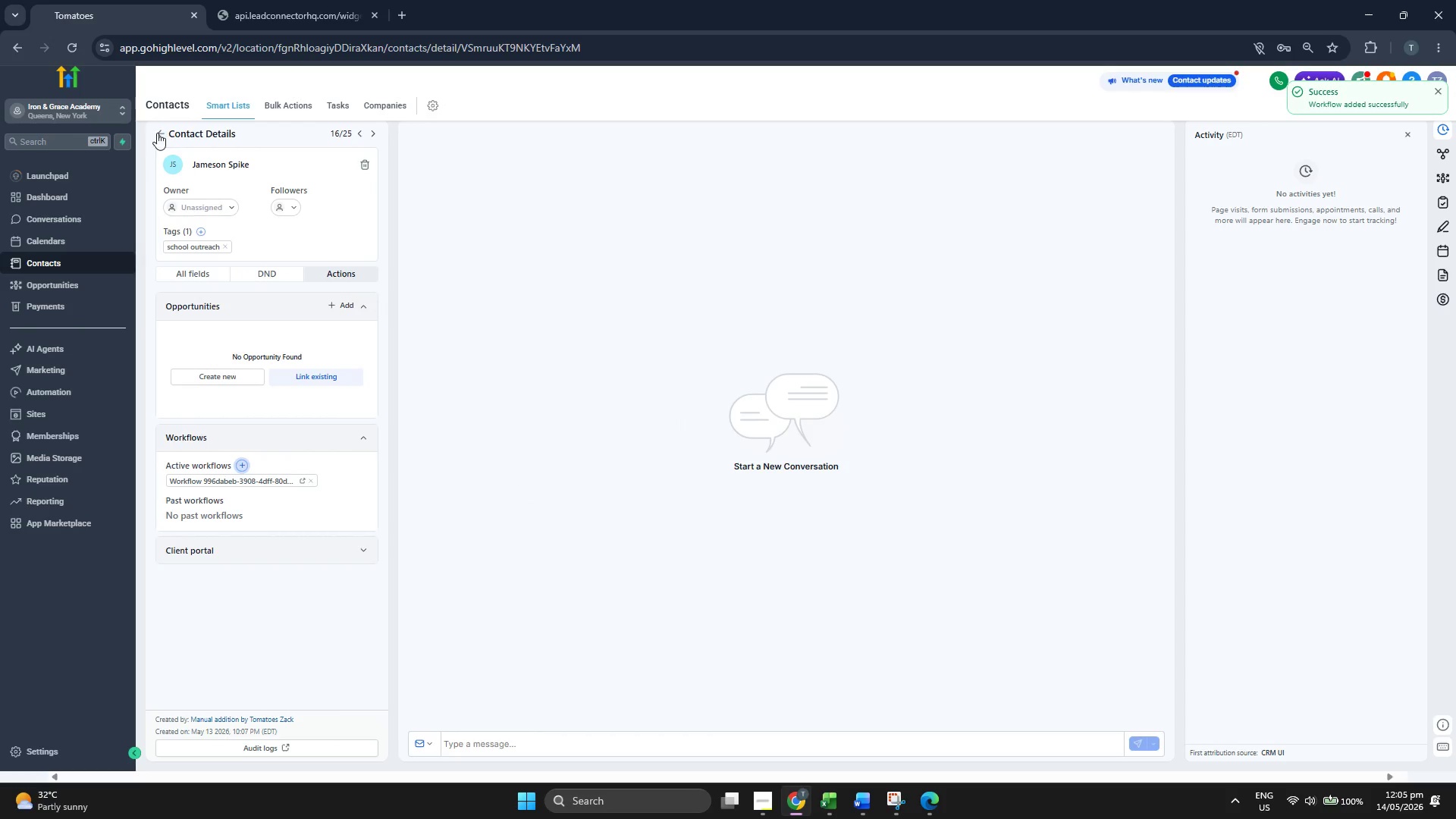 
left_click([161, 136])
 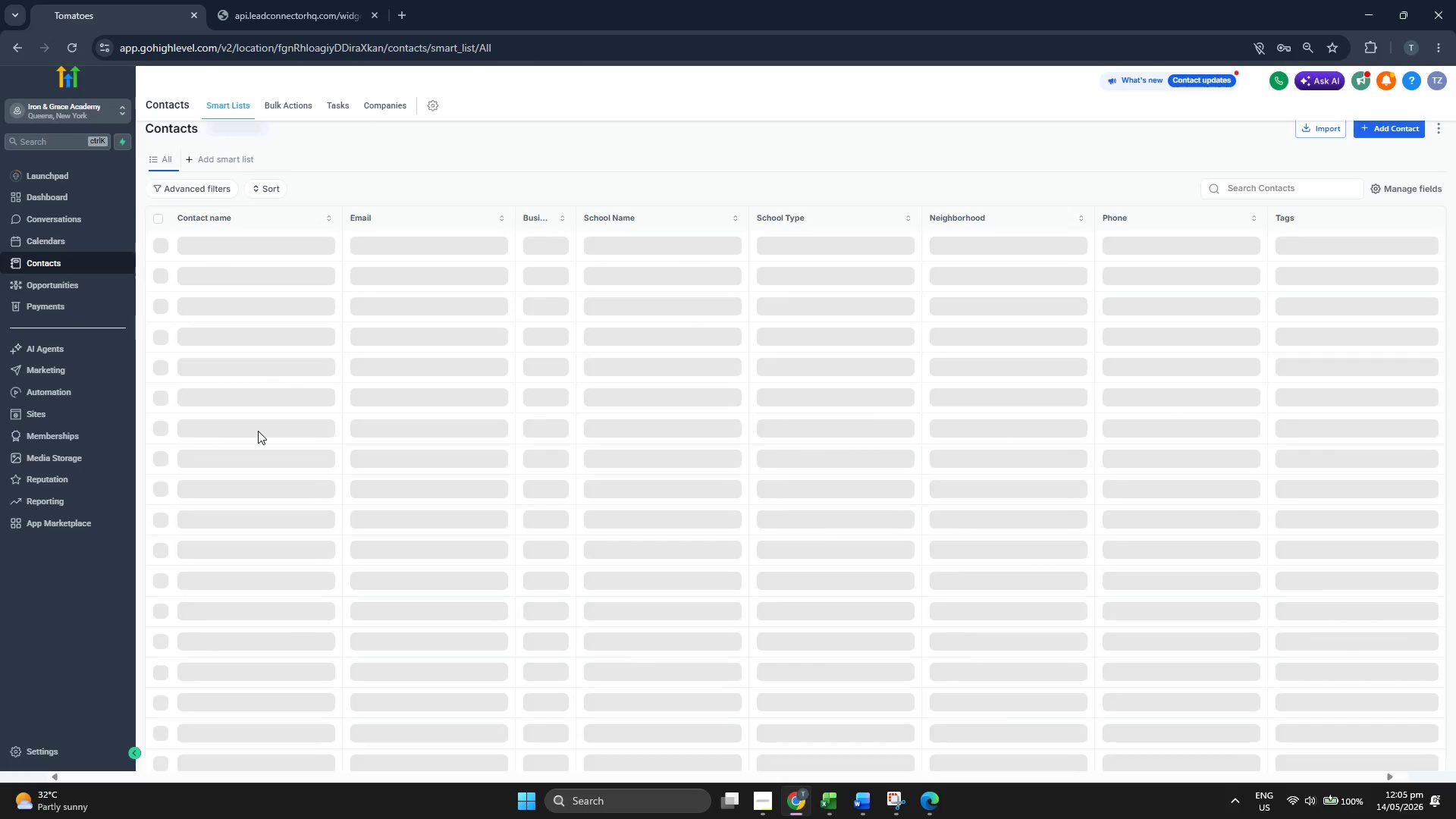 
scroll: coordinate [271, 435], scroll_direction: down, amount: 9.0
 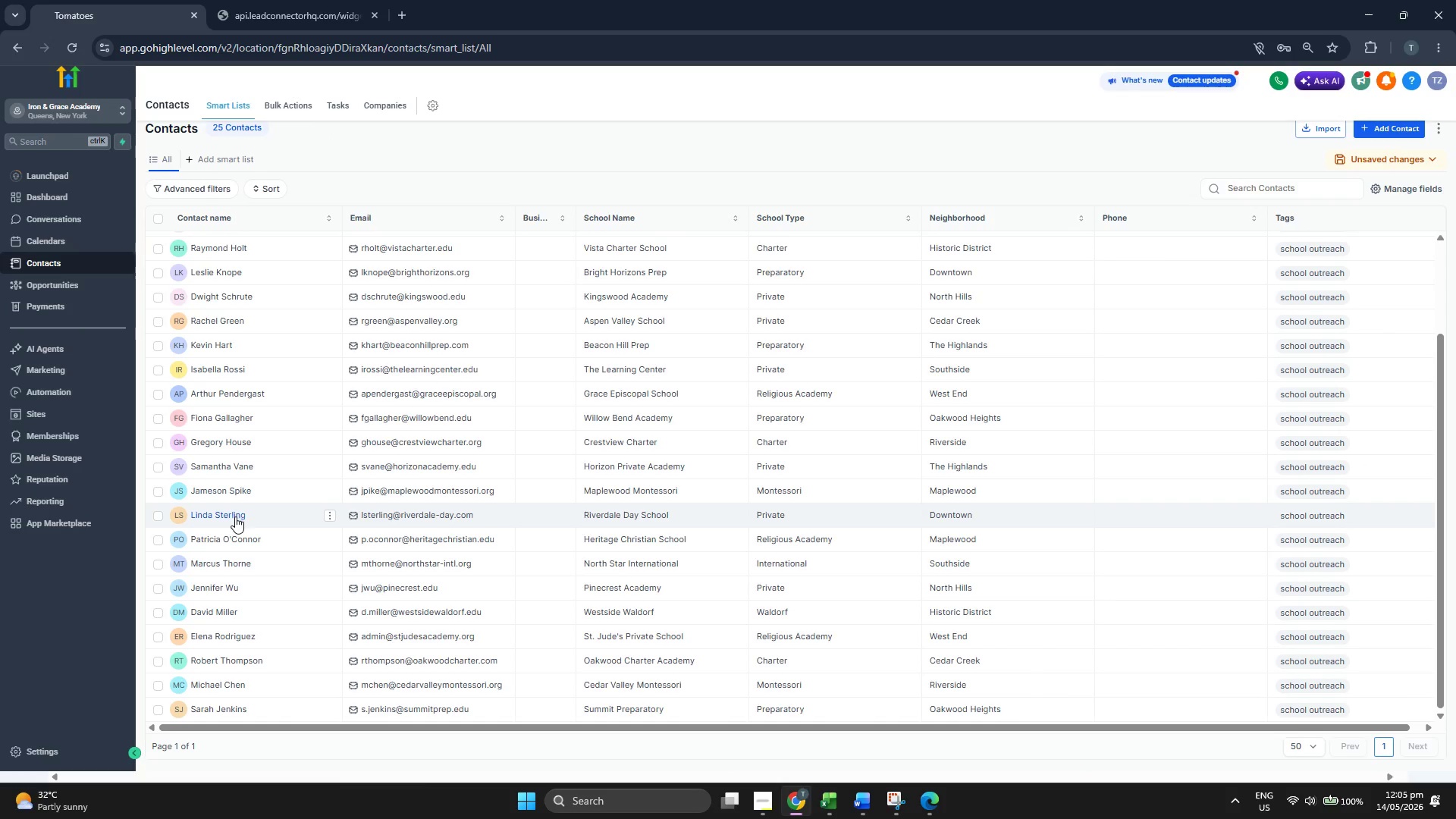 
left_click([235, 517])
 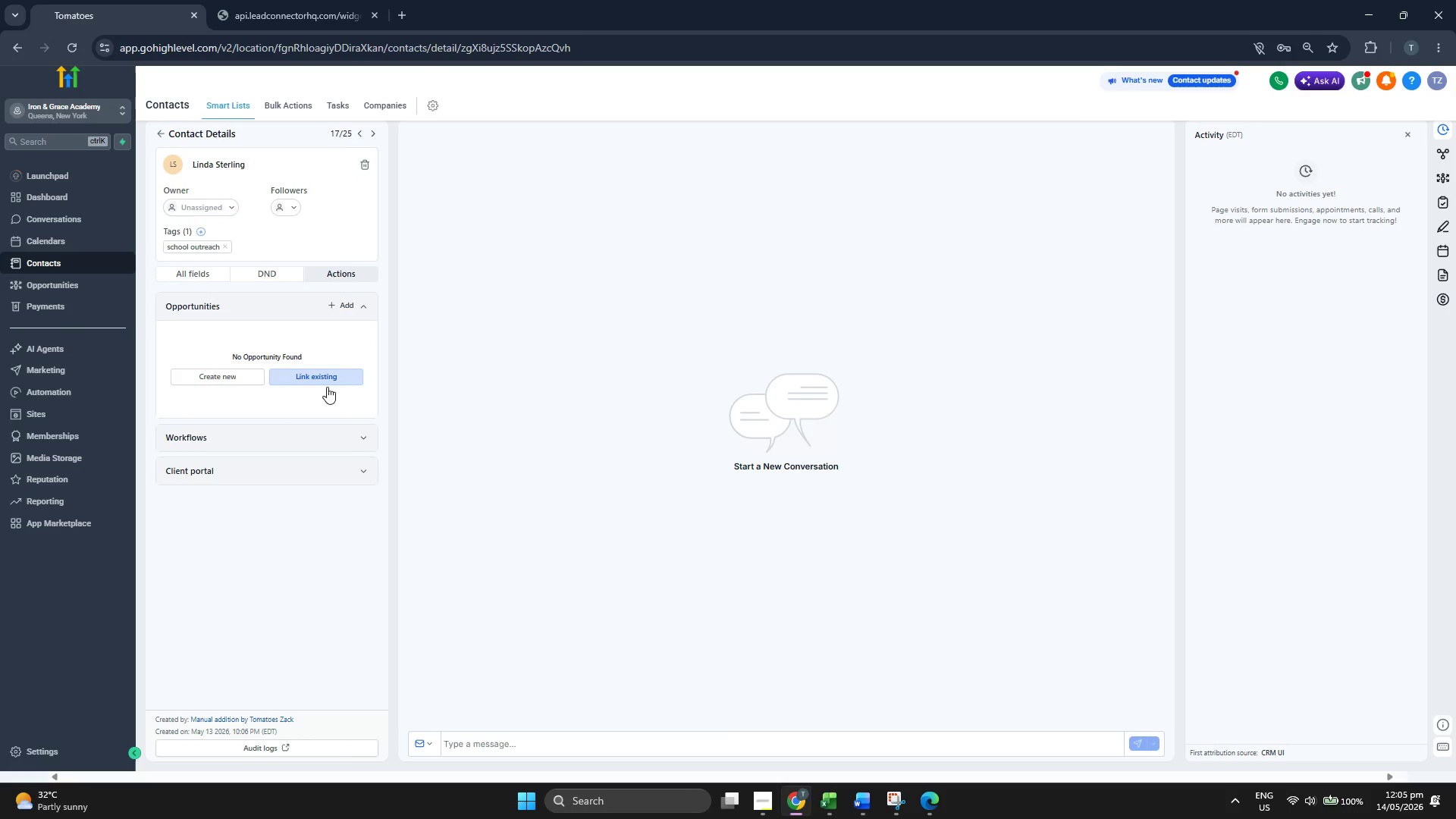 
double_click([290, 432])
 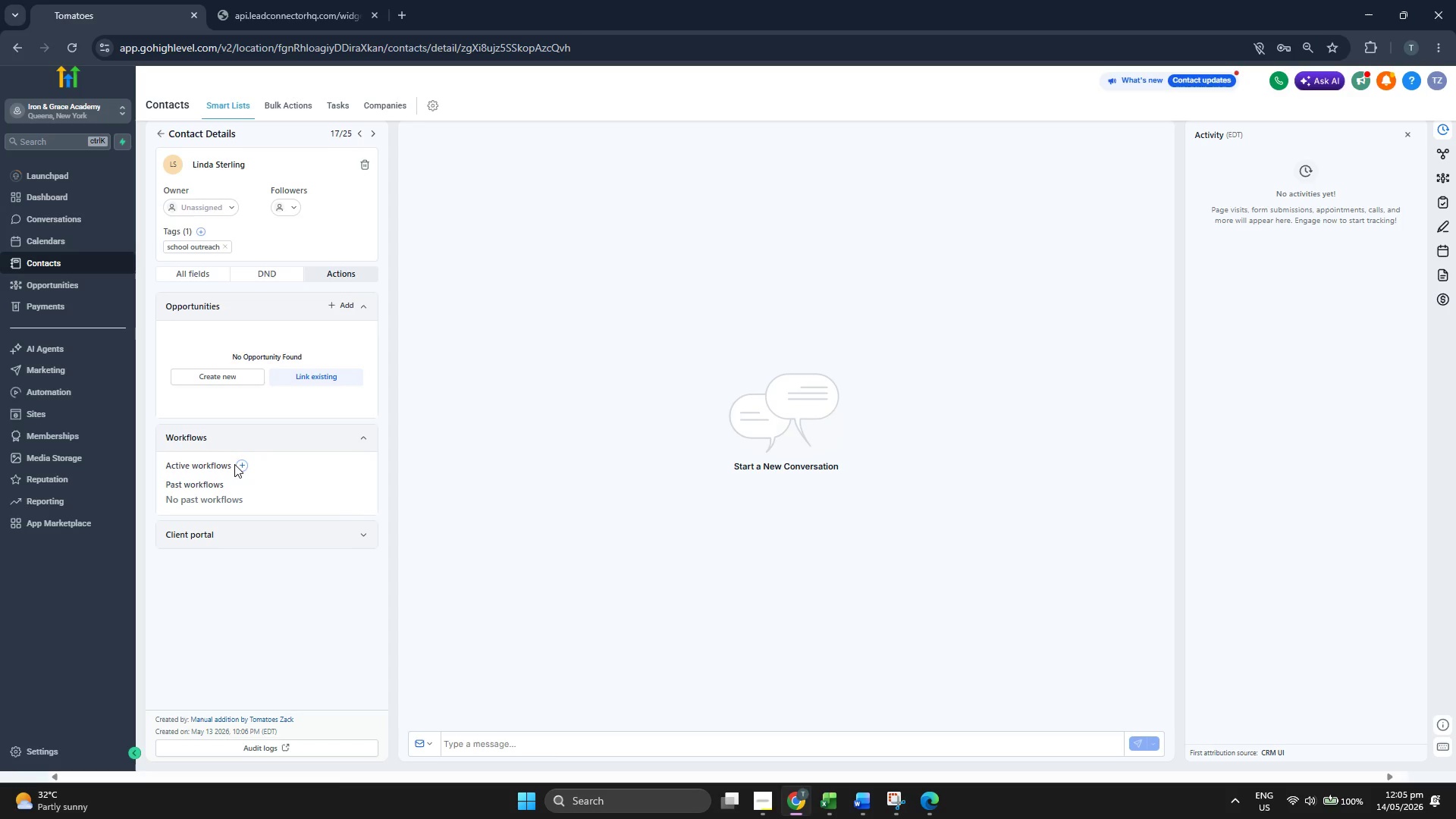 
left_click([237, 464])
 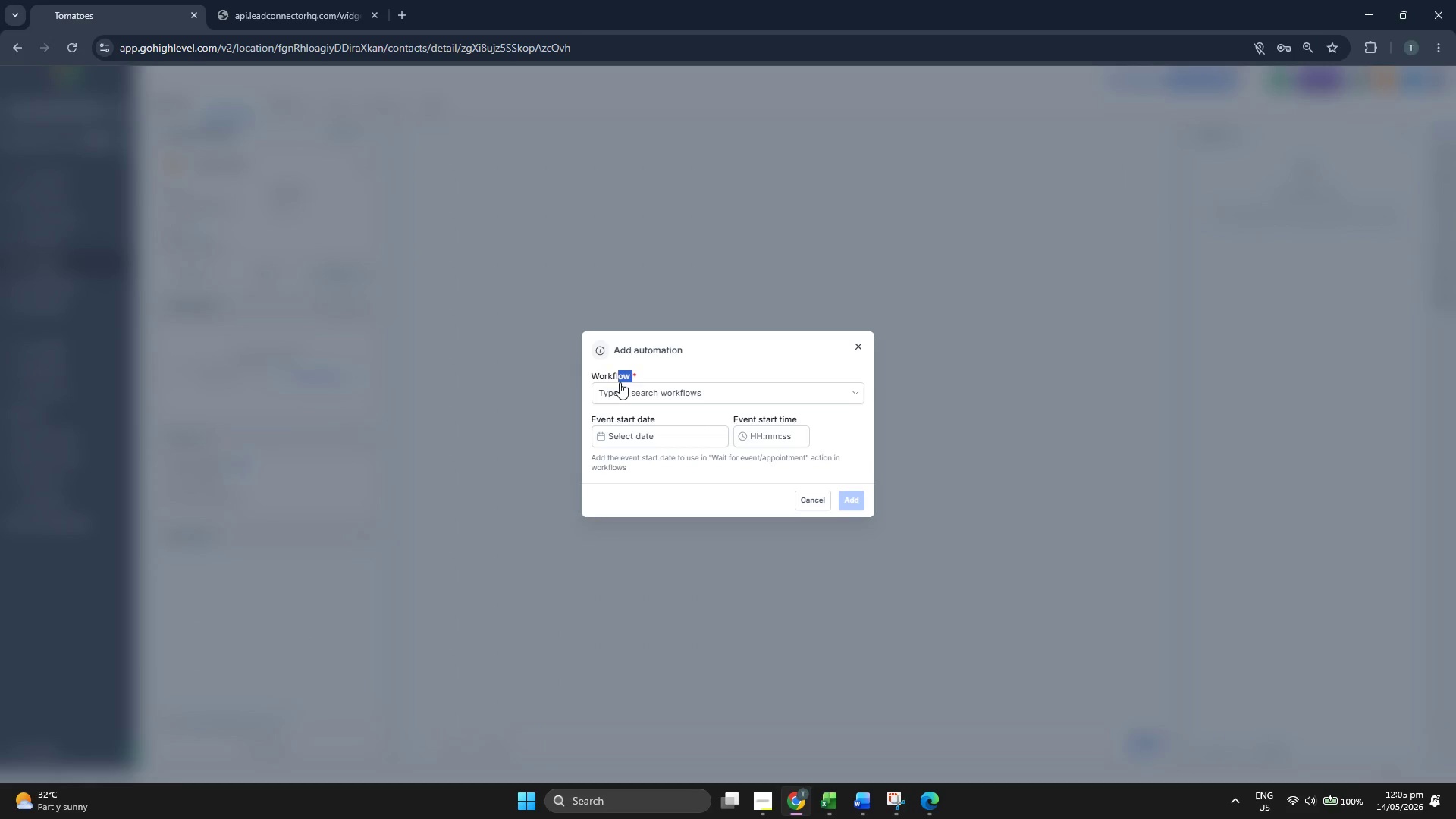 
double_click([635, 391])
 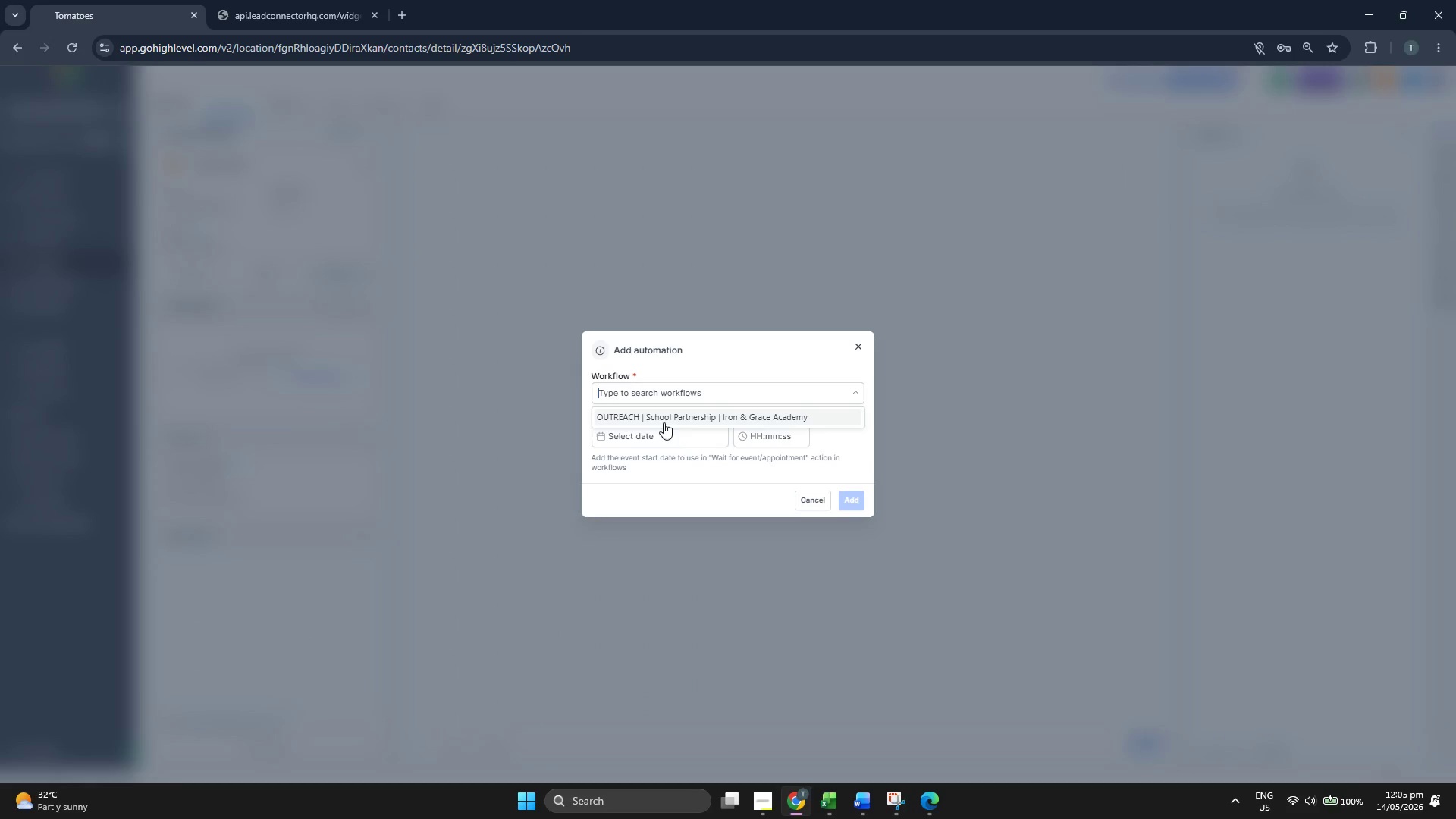 
left_click([667, 418])
 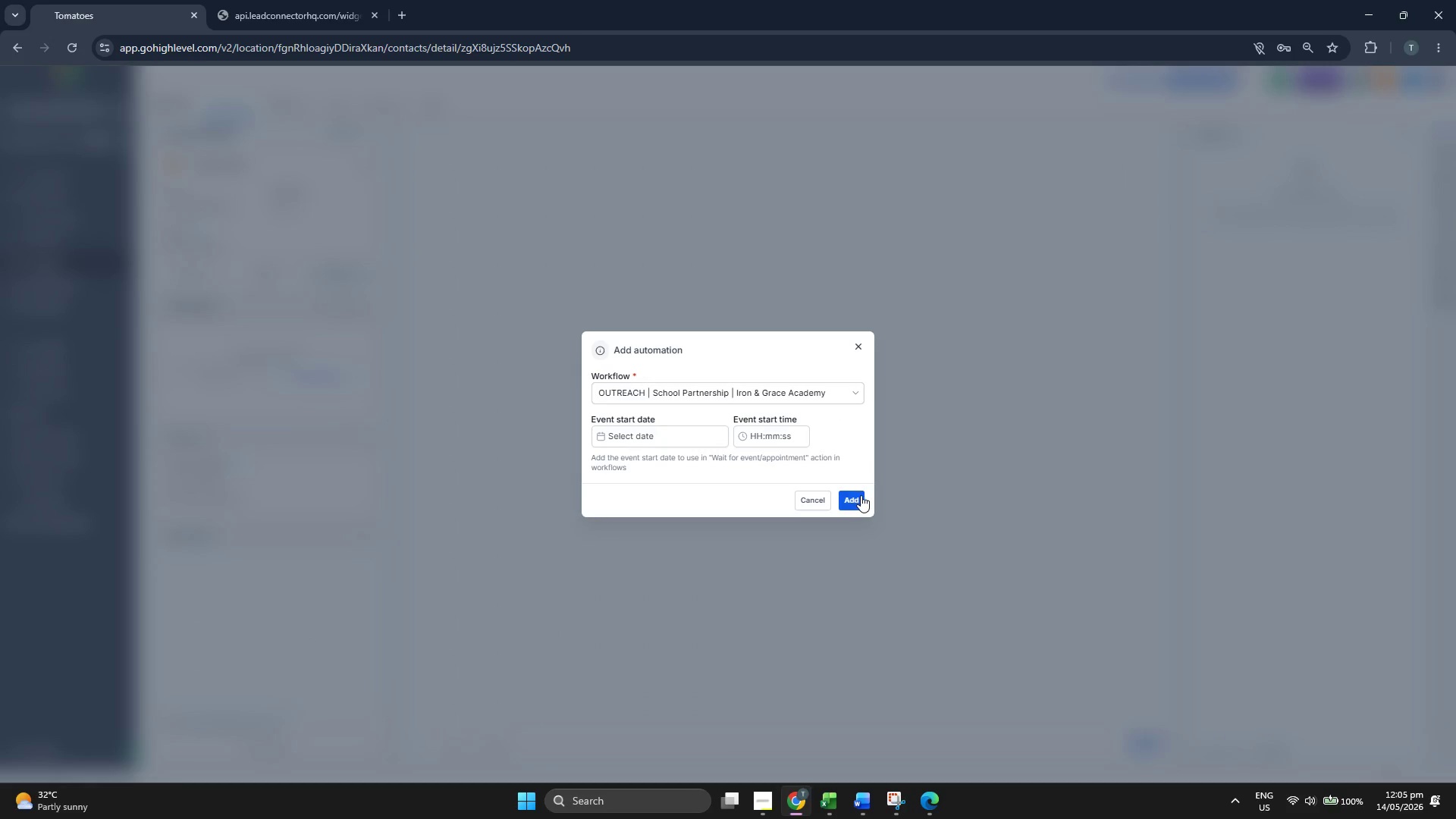 
left_click([861, 496])
 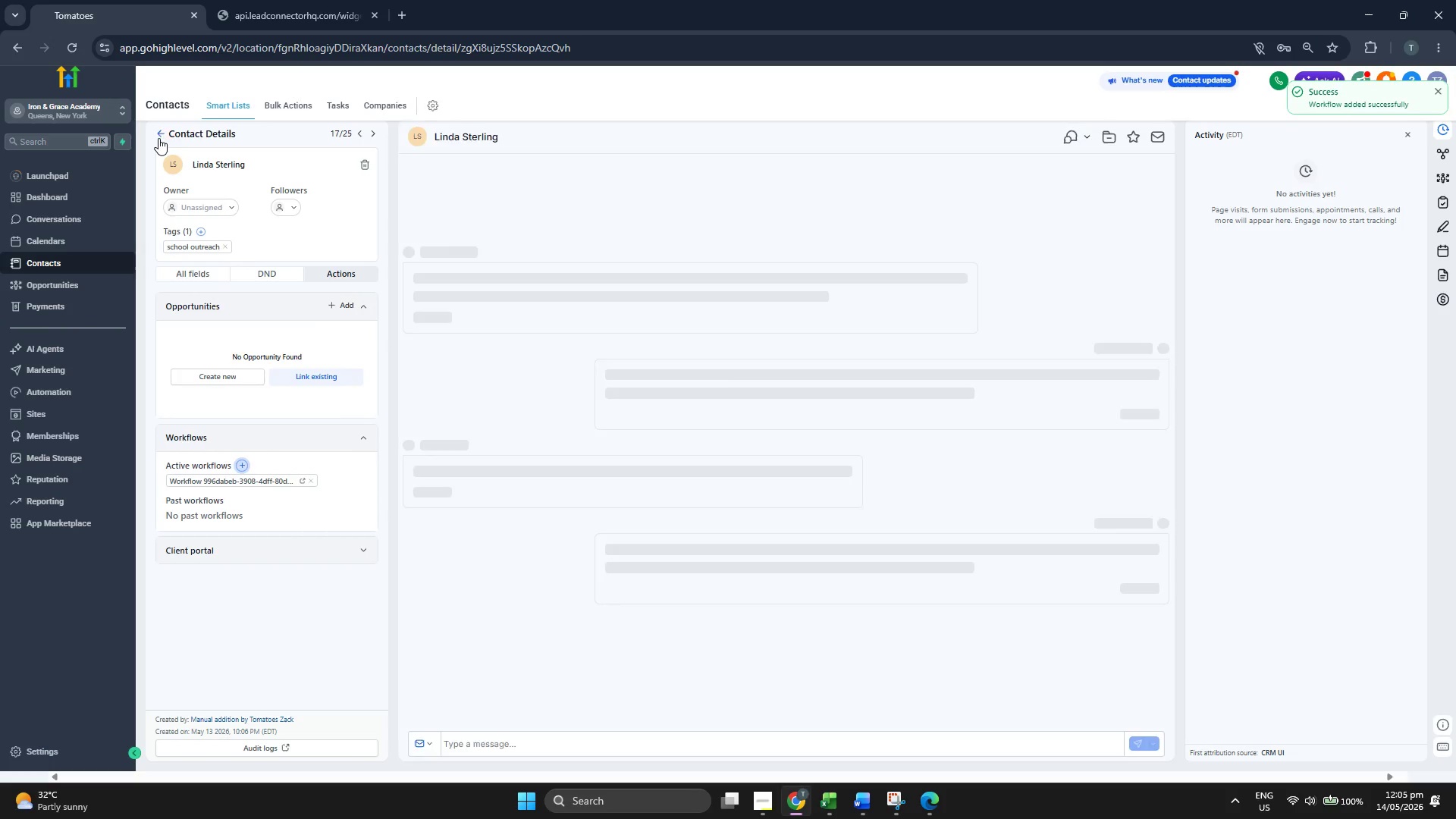 
left_click([158, 132])
 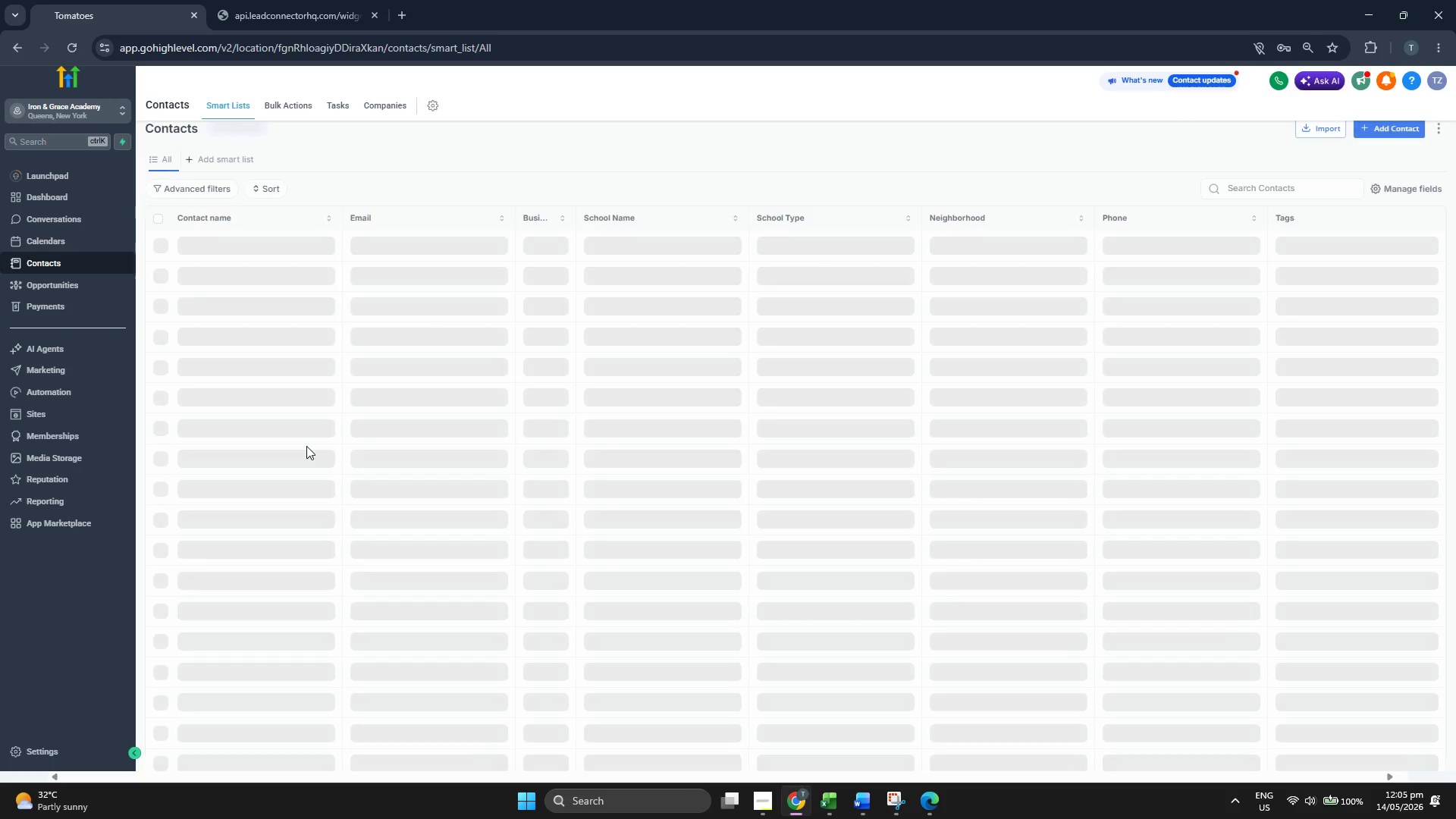 
scroll: coordinate [306, 446], scroll_direction: down, amount: 4.0
 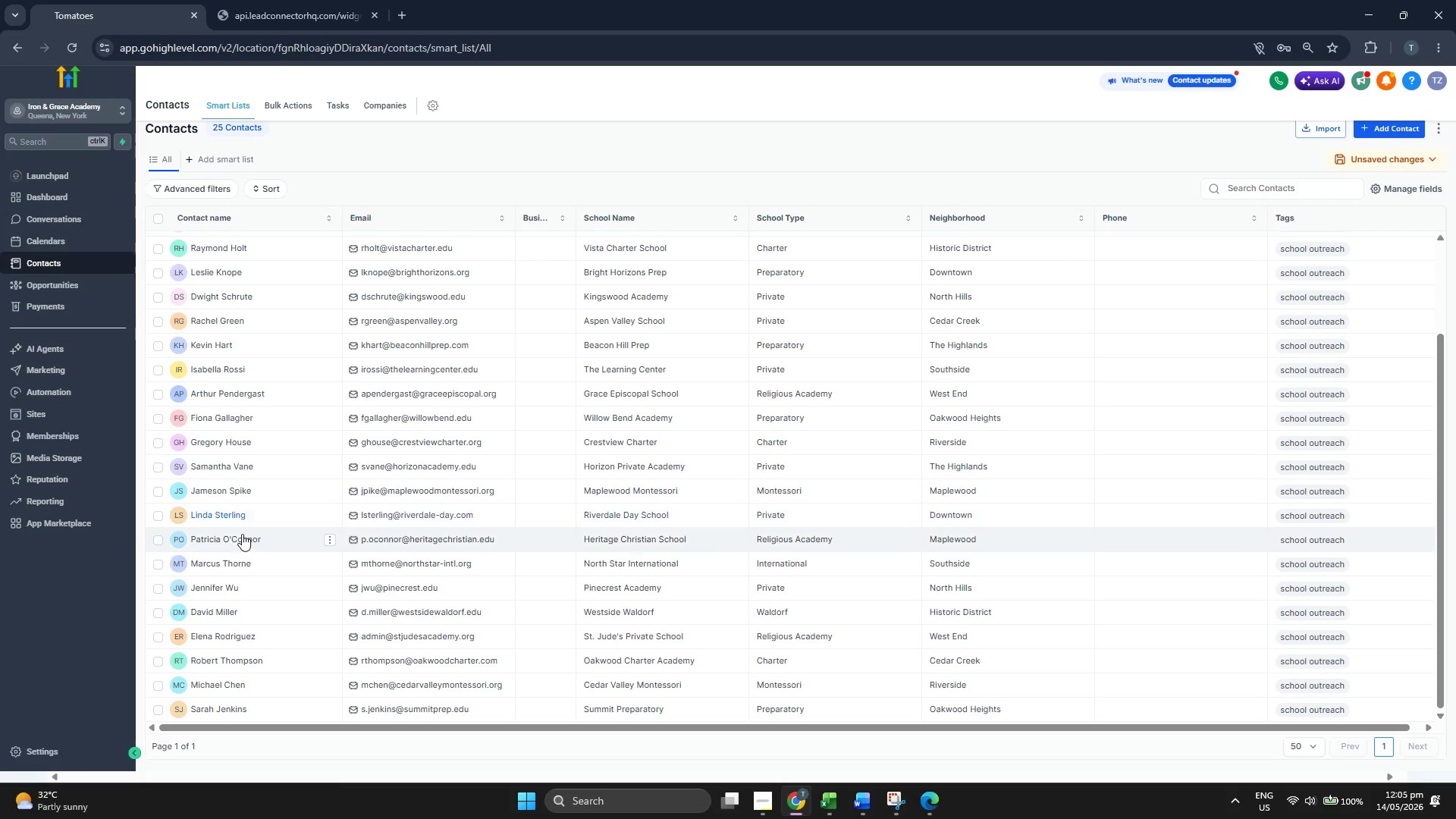 
left_click([236, 540])
 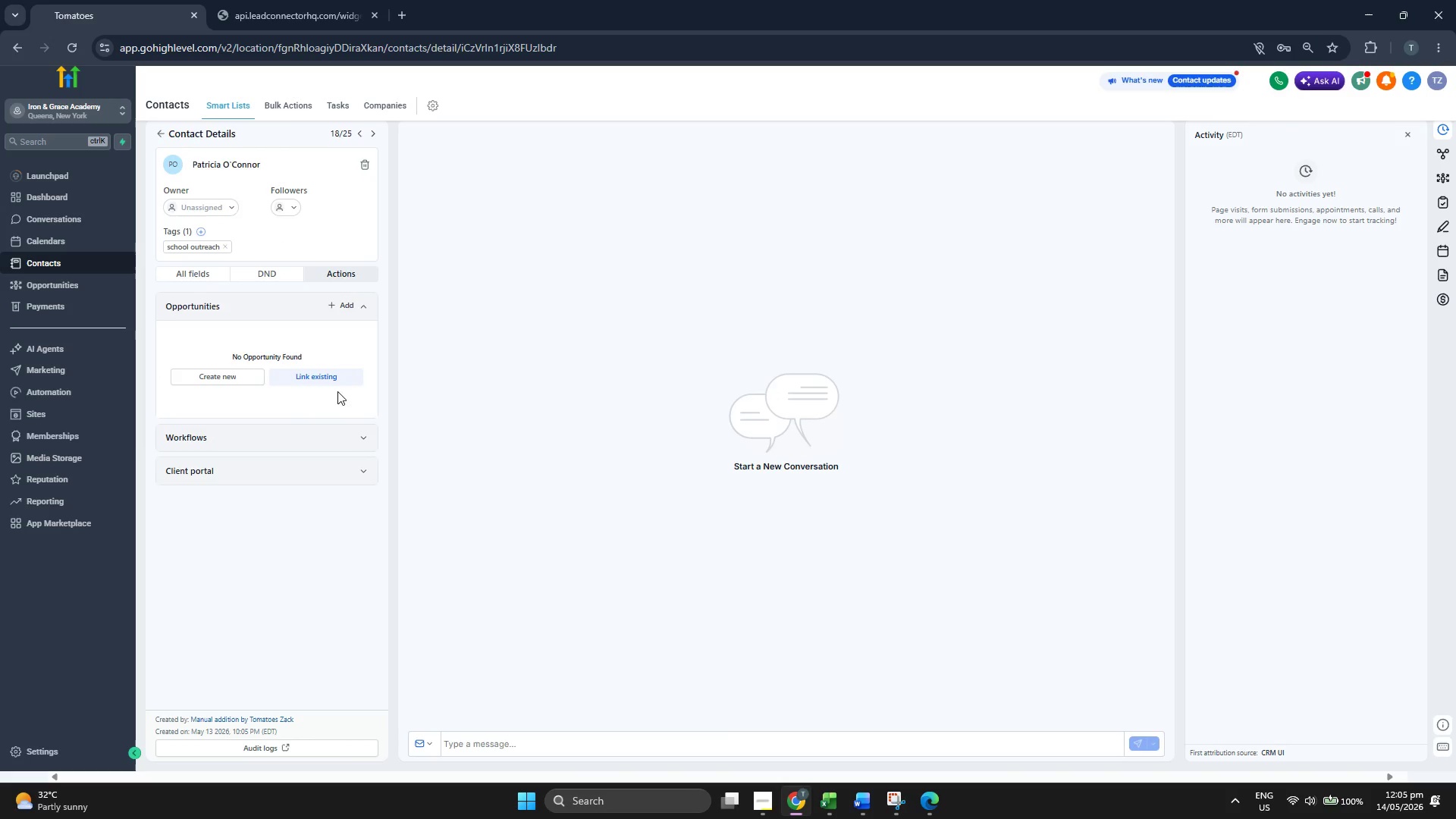 
left_click([290, 433])
 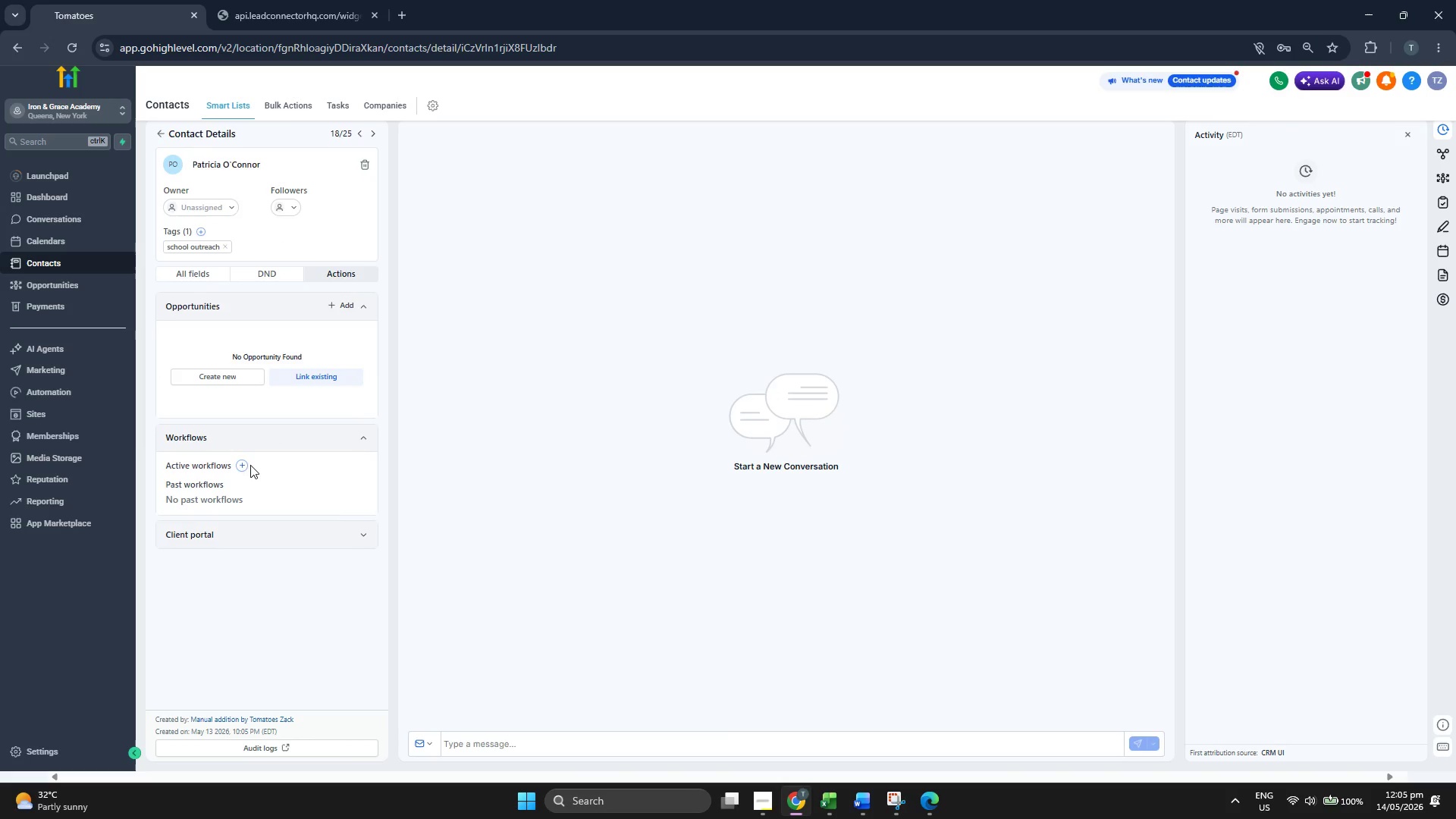 
left_click([247, 465])
 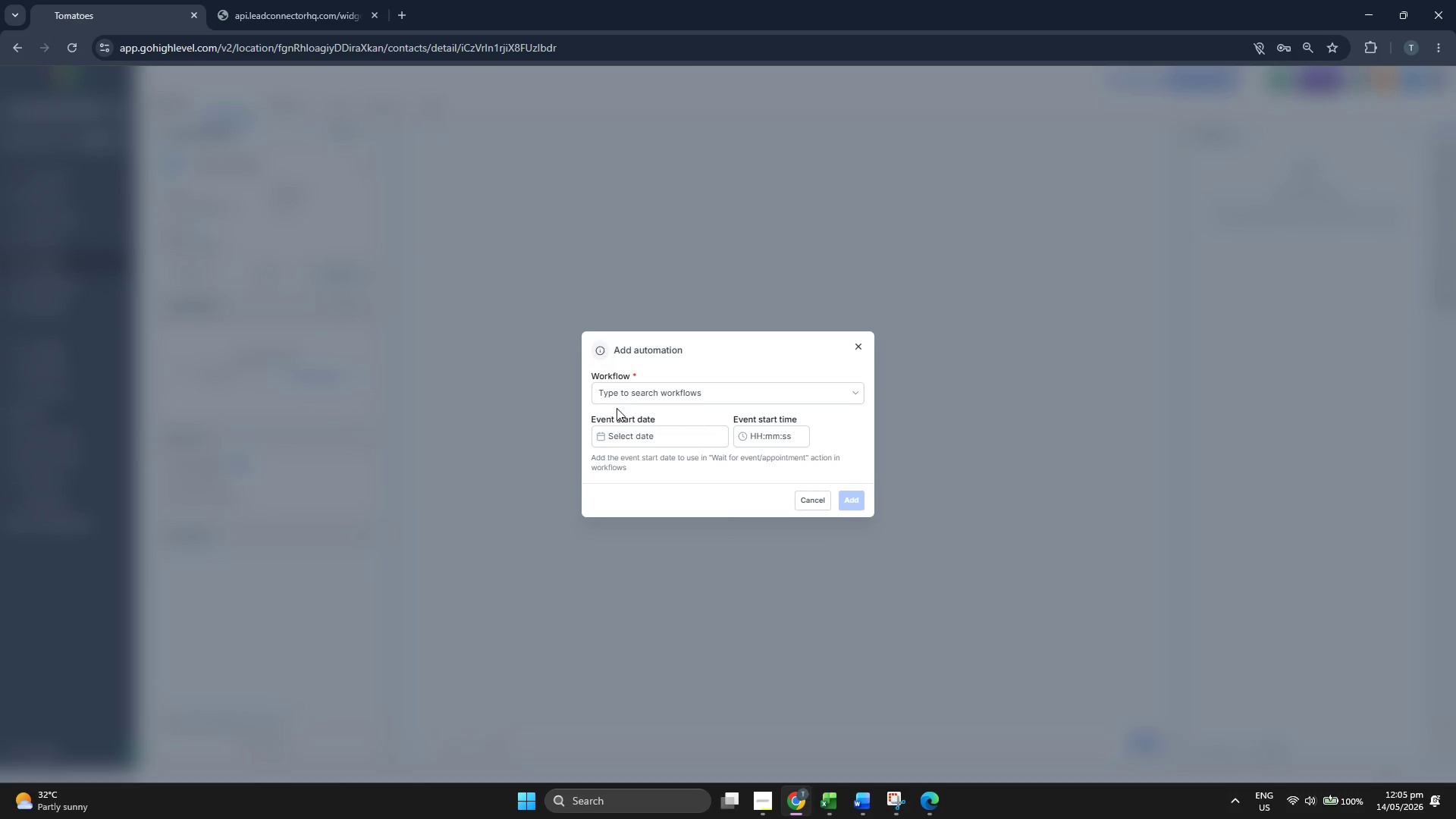 
left_click([632, 395])
 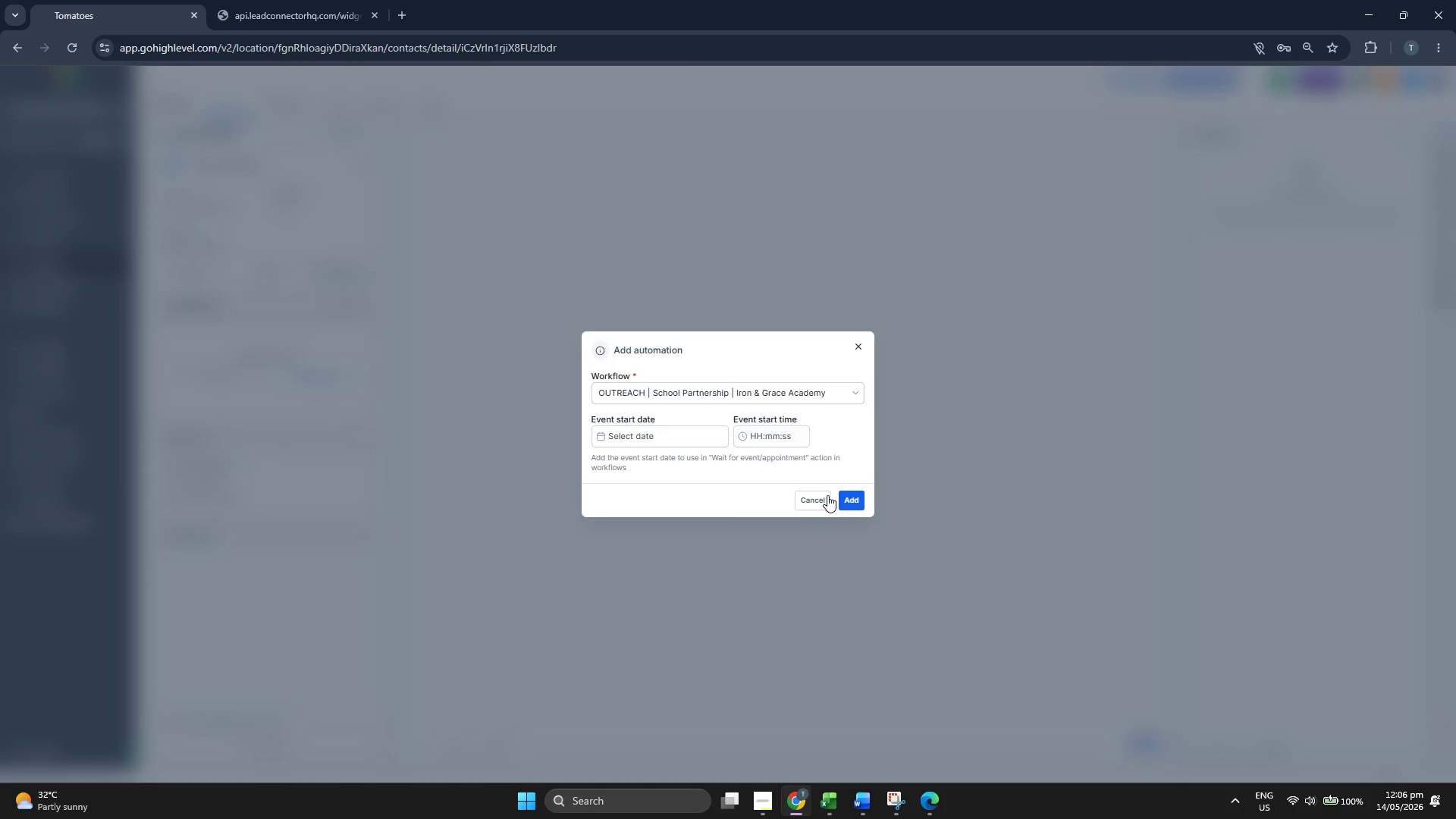 
left_click([852, 501])
 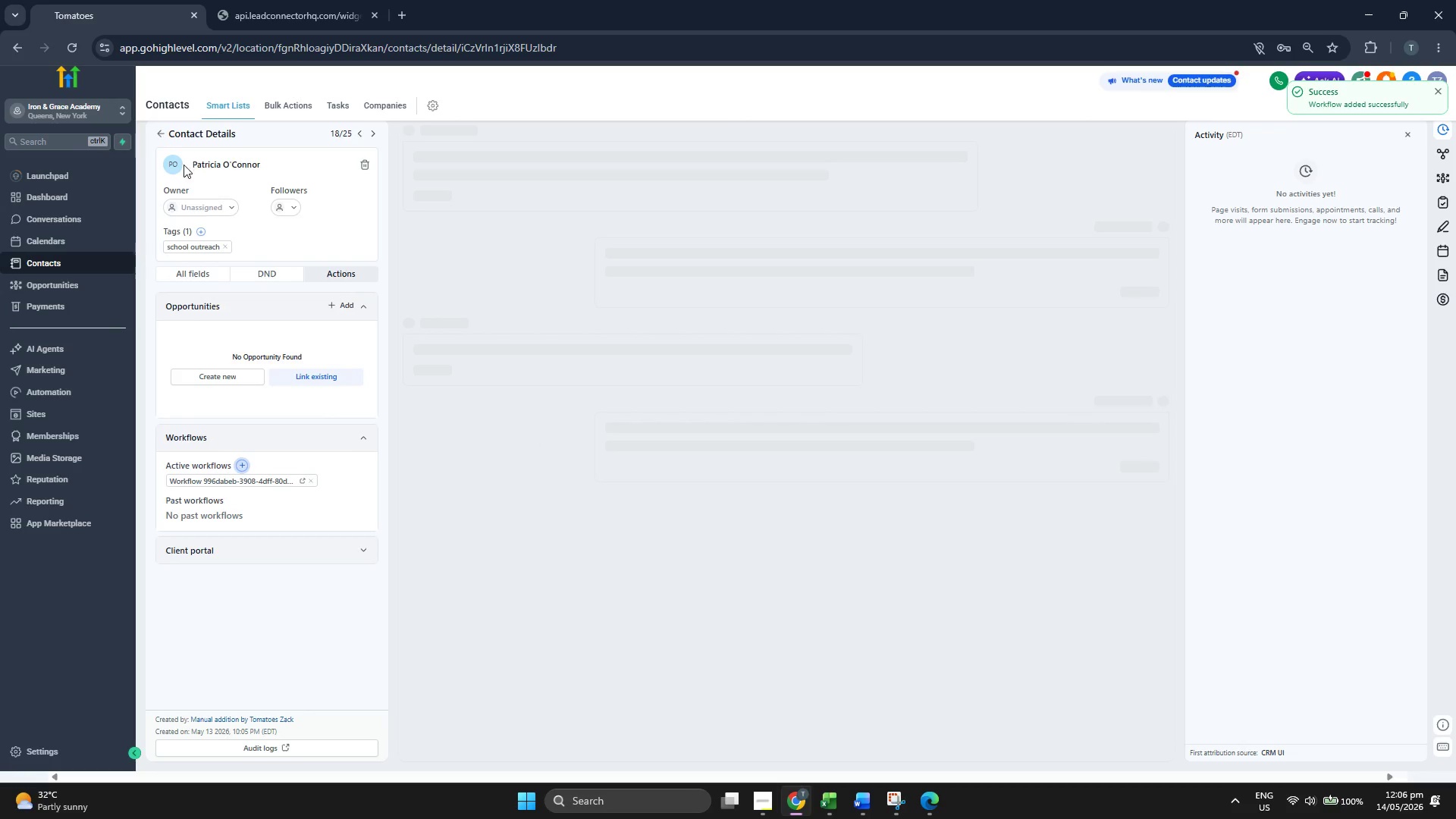 
left_click([162, 136])
 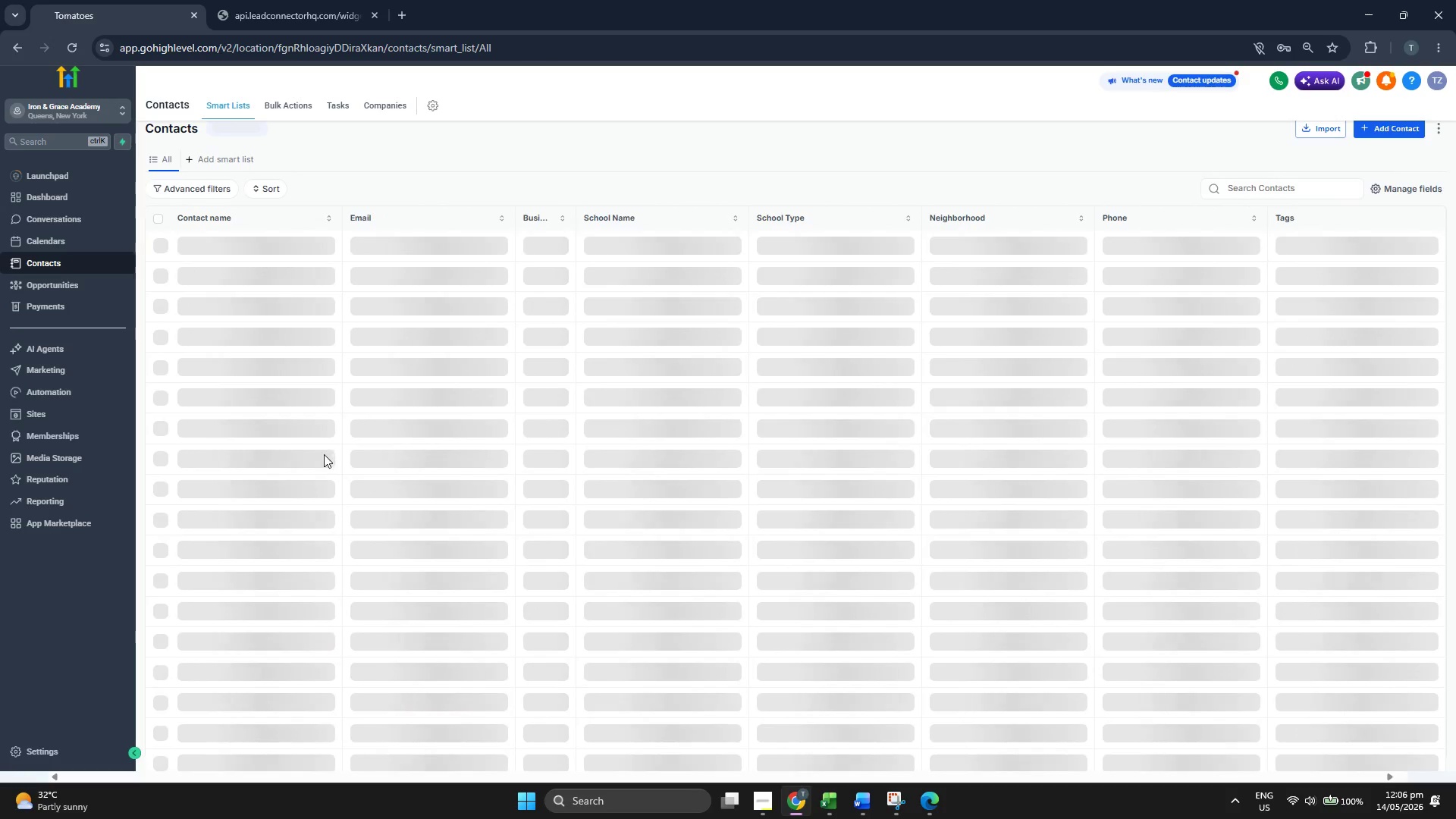 
scroll: coordinate [312, 454], scroll_direction: down, amount: 3.0
 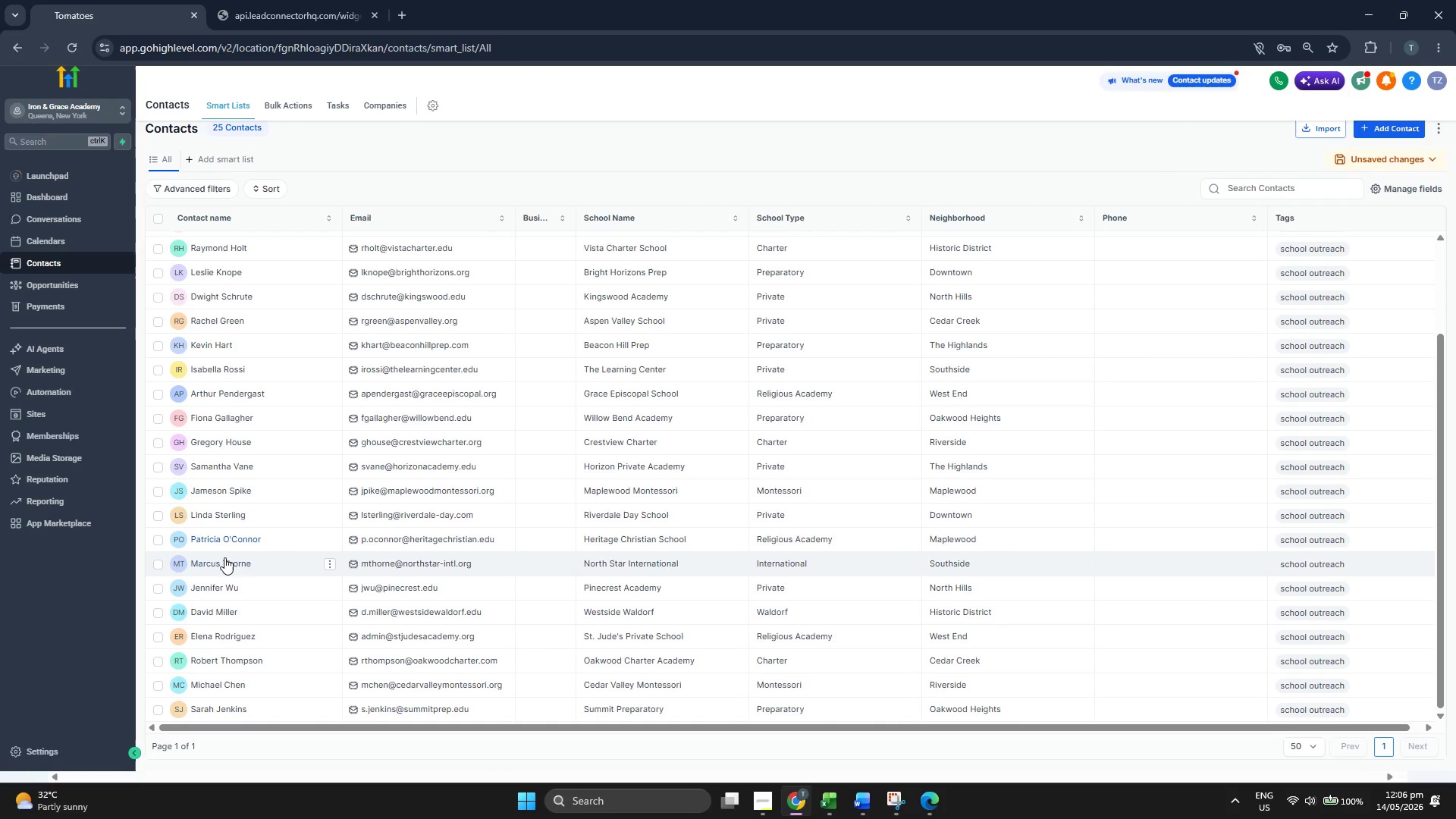 
left_click([224, 563])
 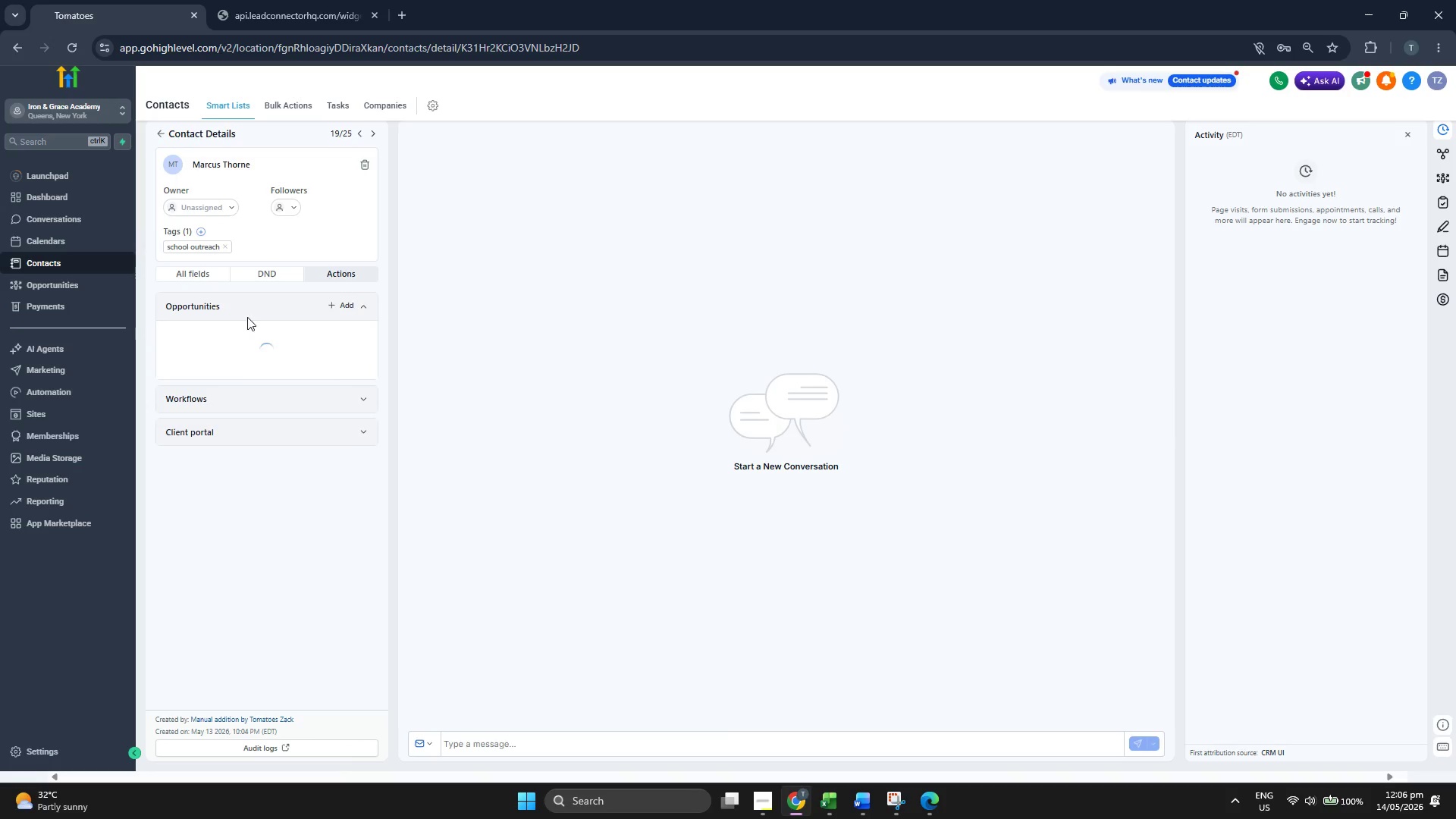 
left_click([199, 231])
 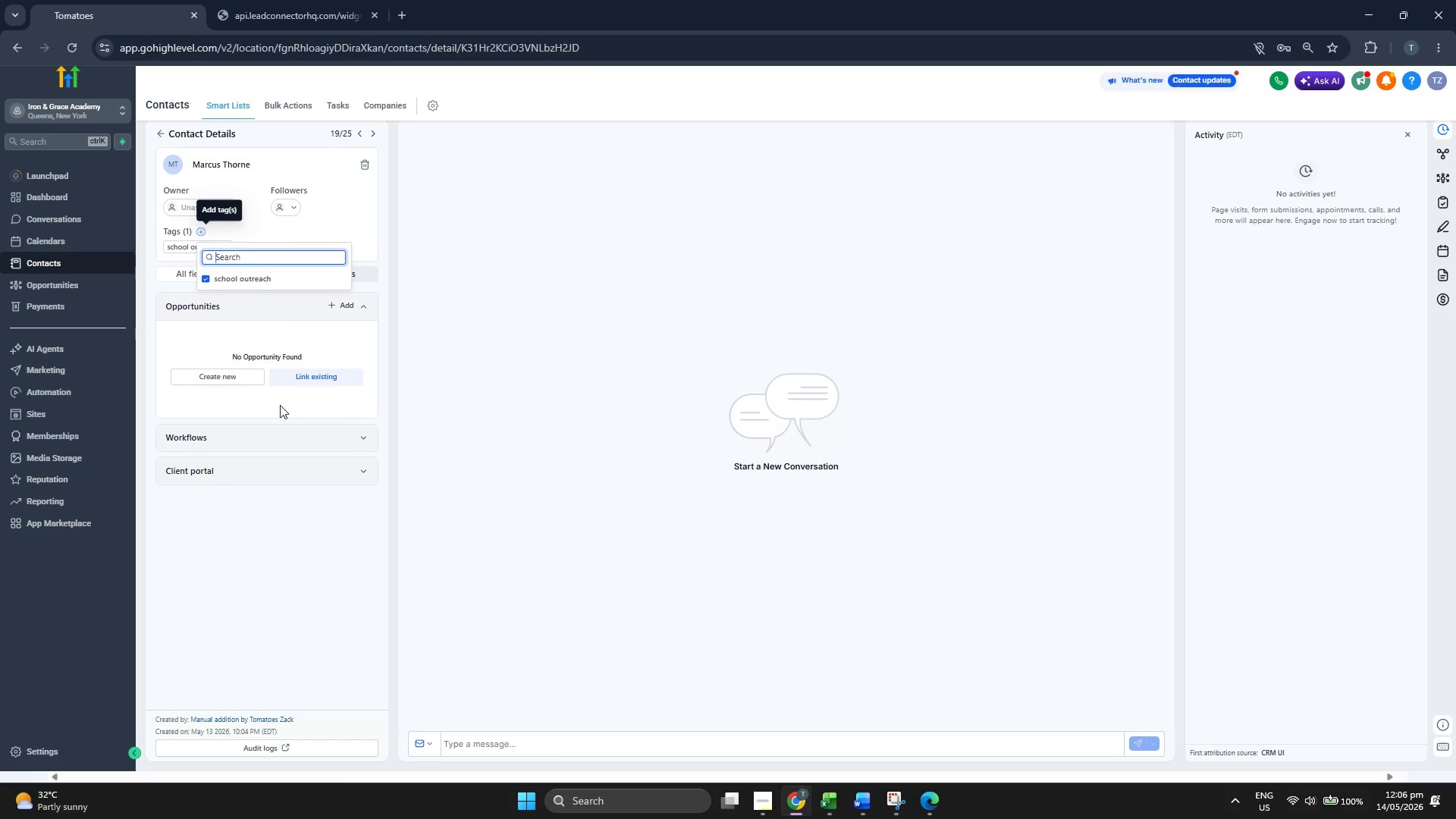 
left_click([284, 469])
 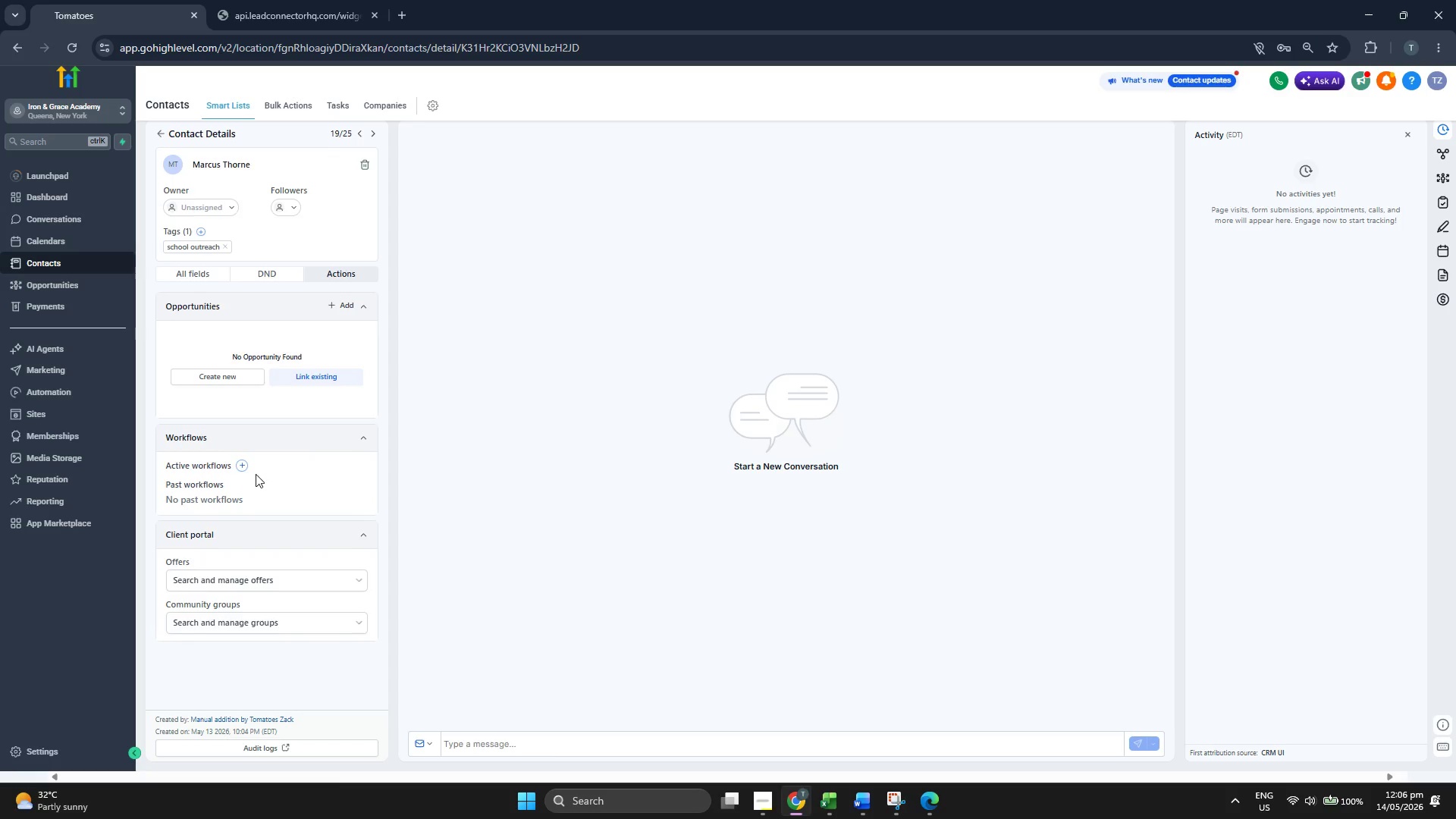 
left_click([248, 466])
 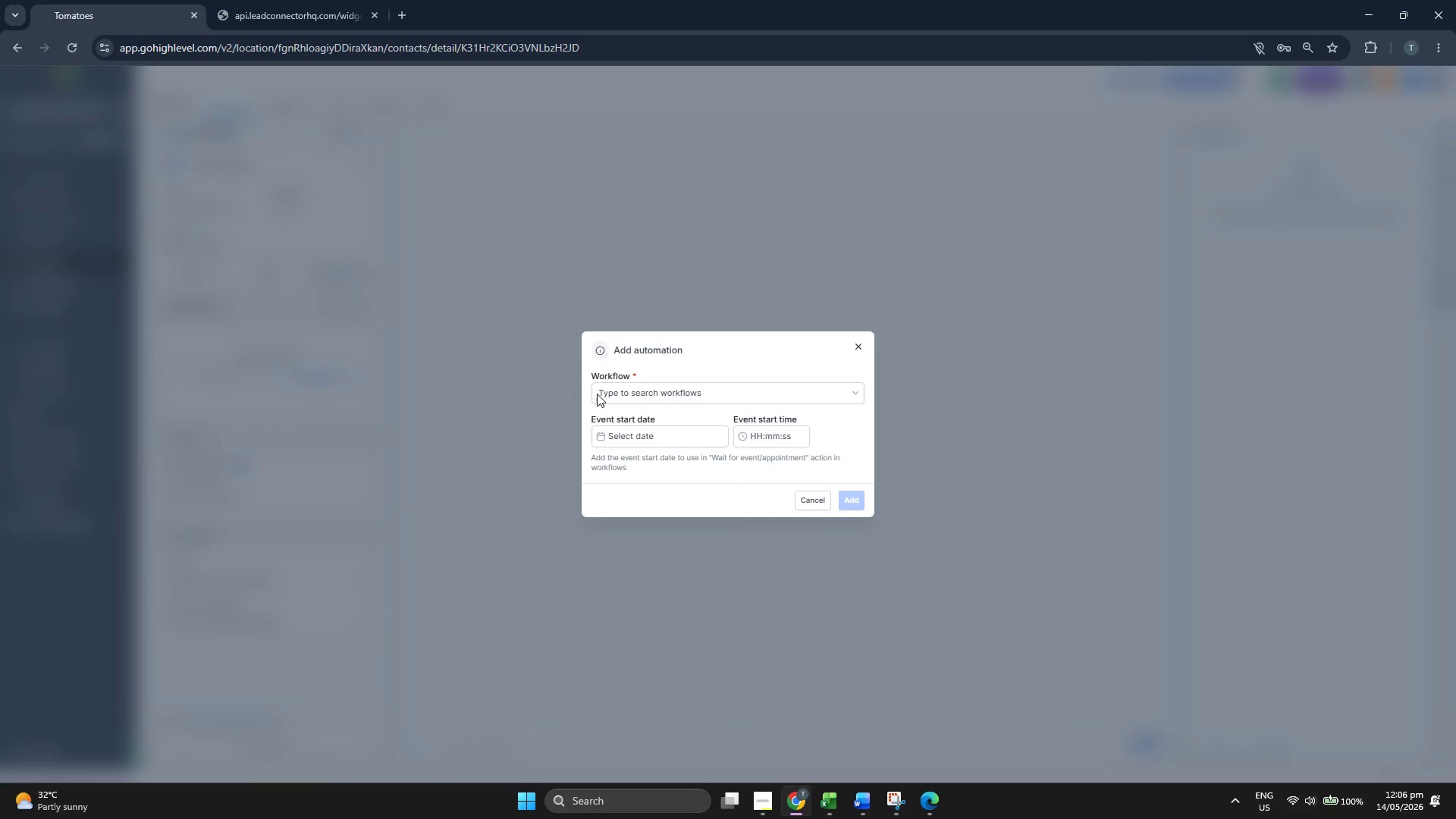 
left_click([619, 396])
 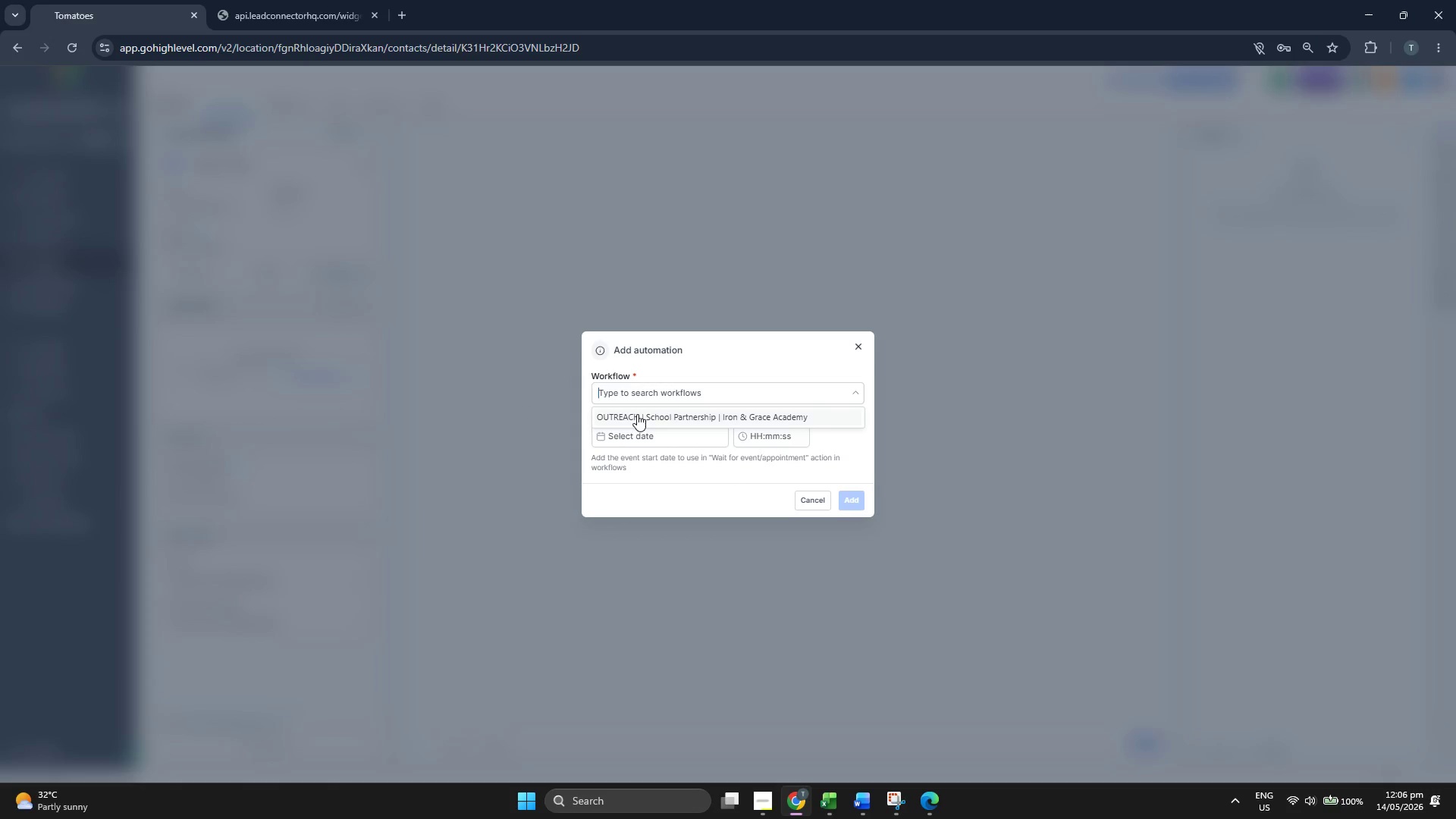 
left_click([637, 414])
 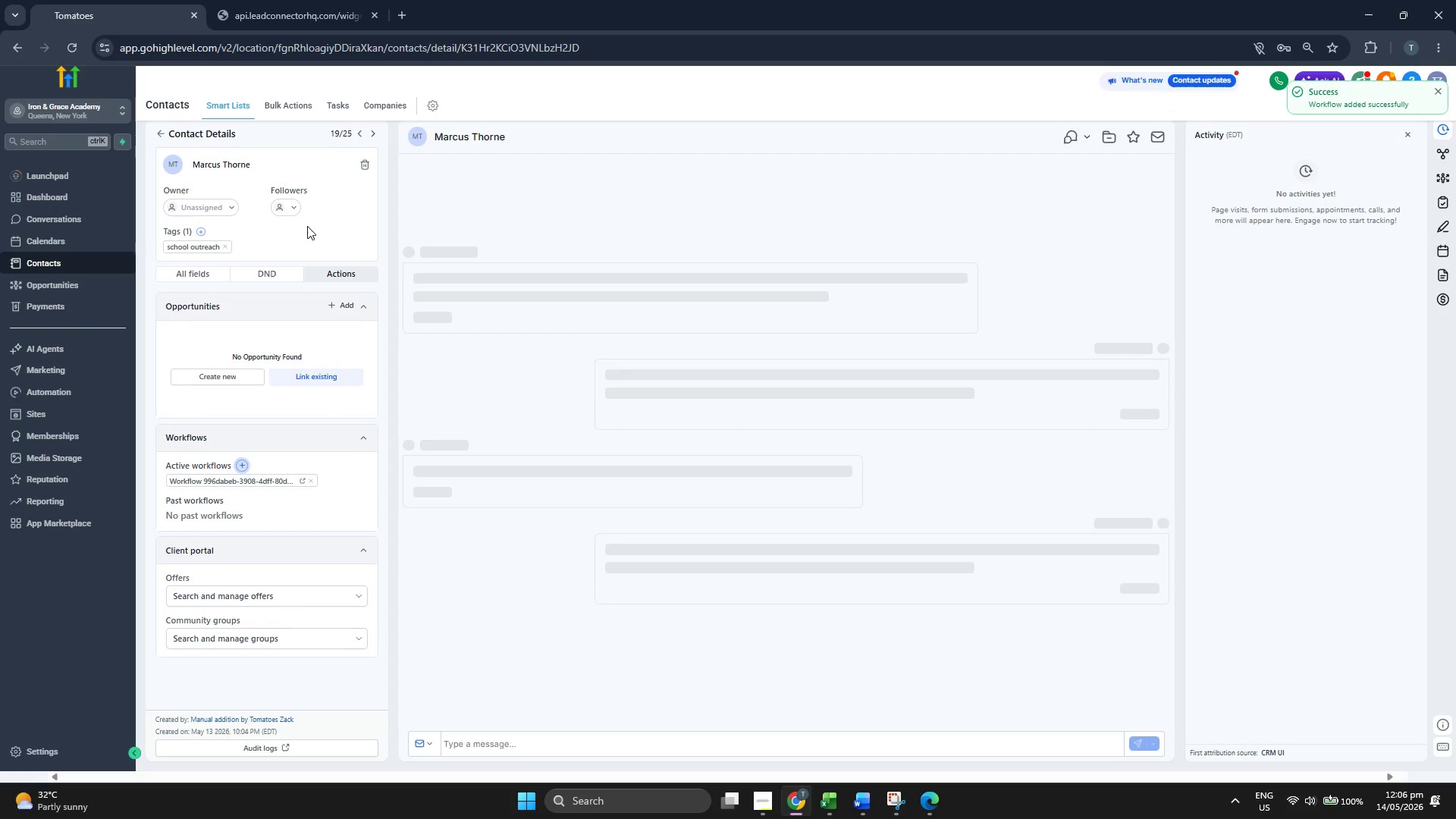 
wait(5.61)
 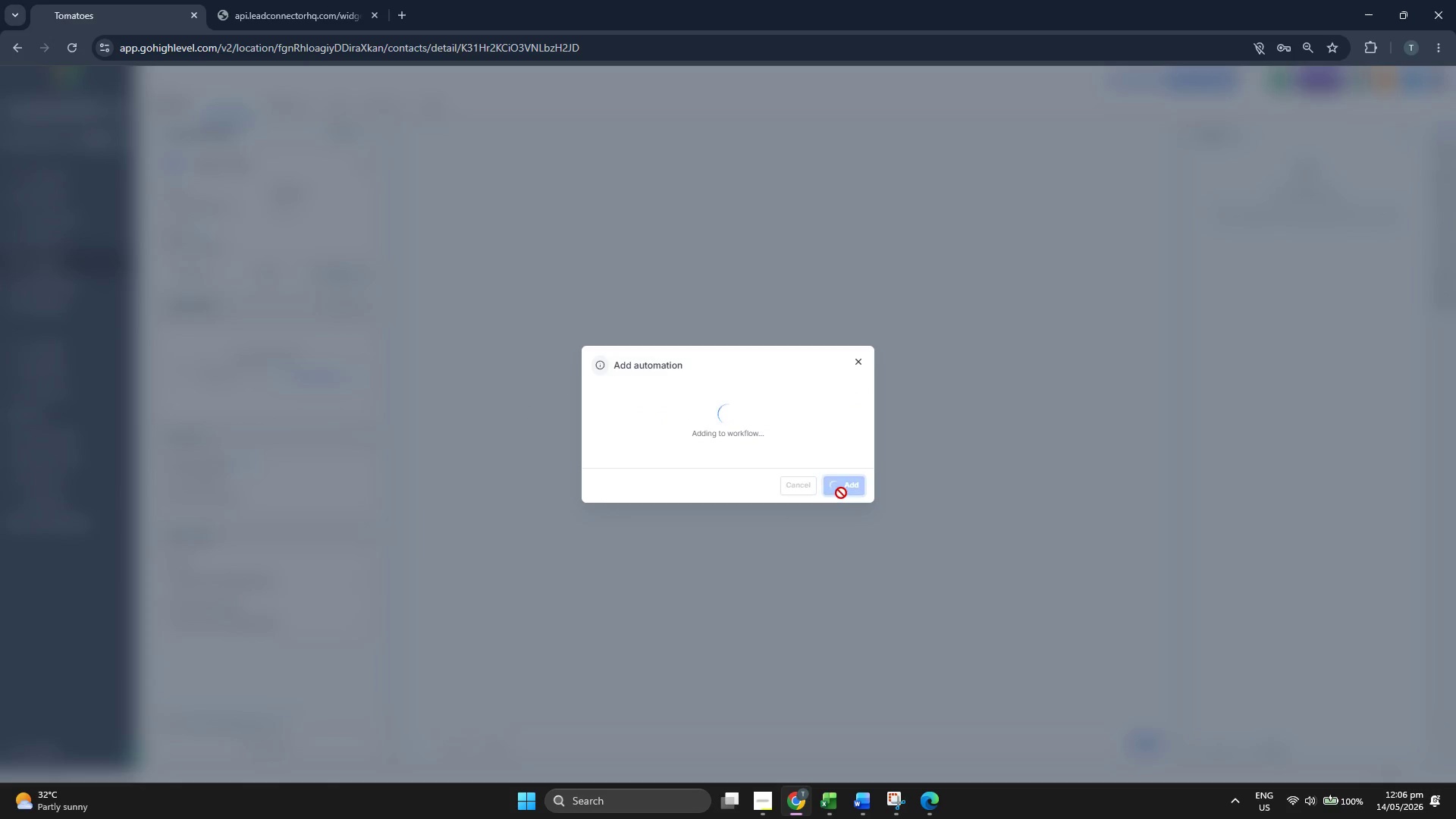 
left_click([161, 133])
 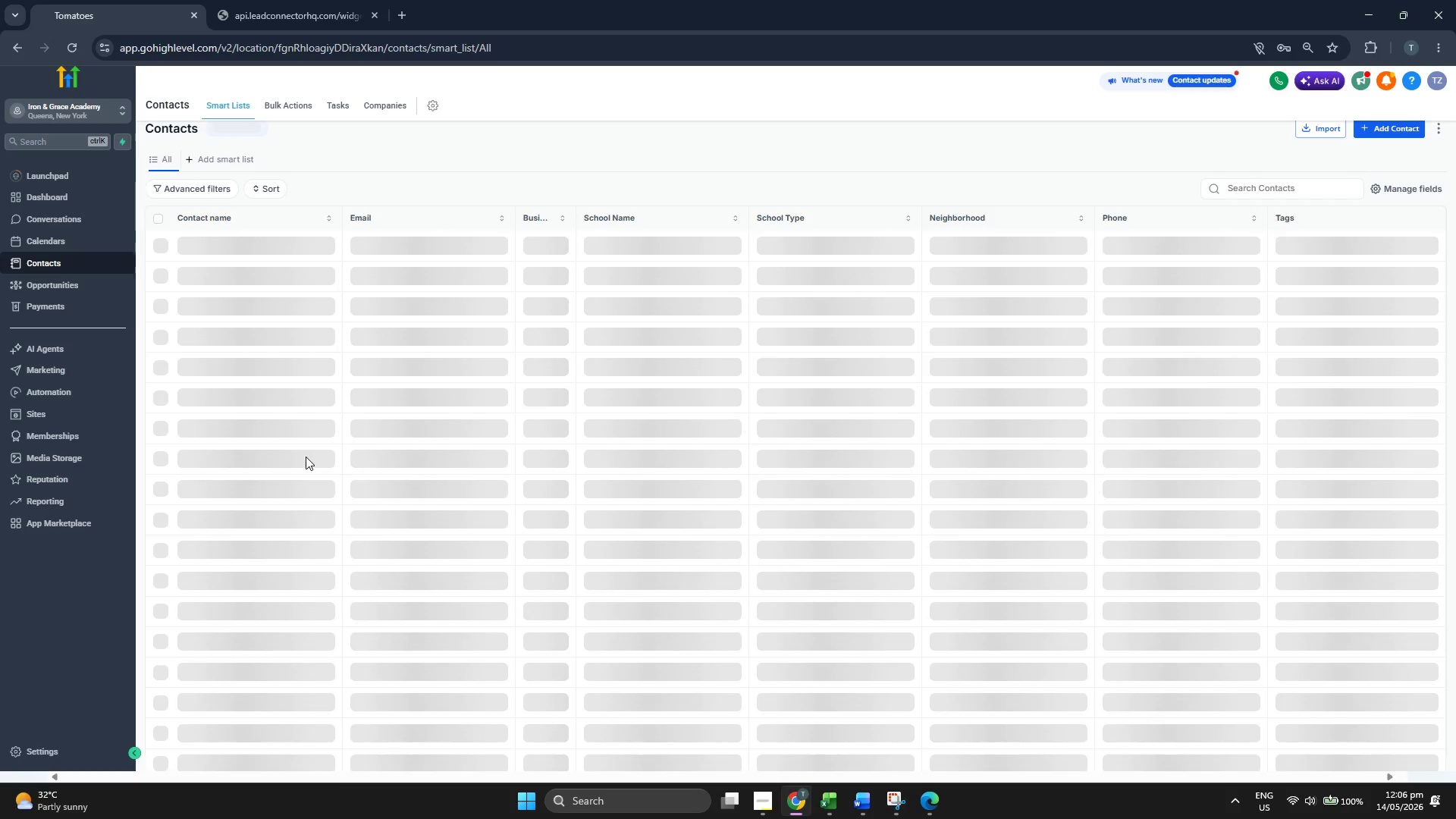 
wait(5.22)
 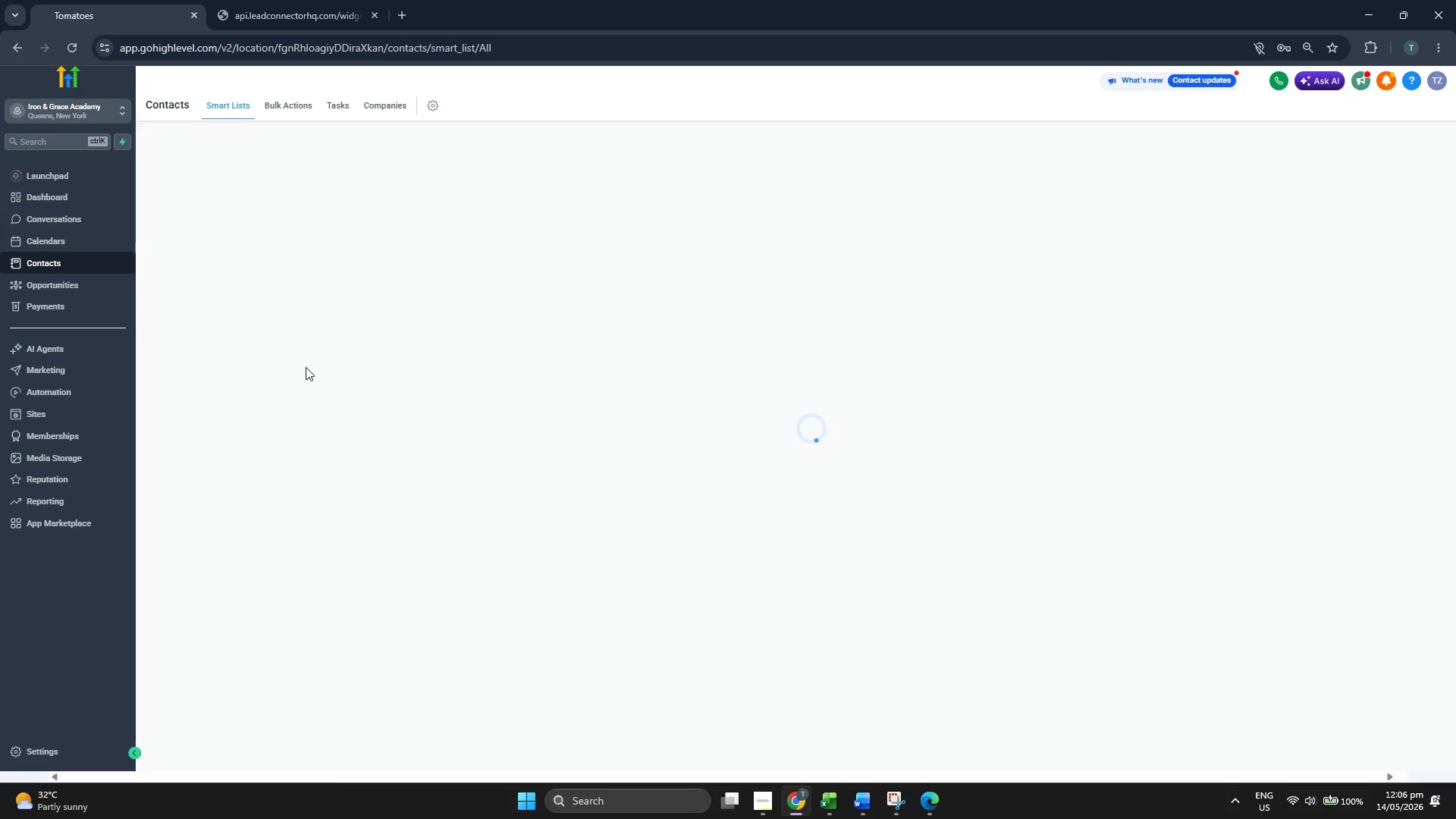 
scroll: coordinate [306, 457], scroll_direction: down, amount: 4.0
 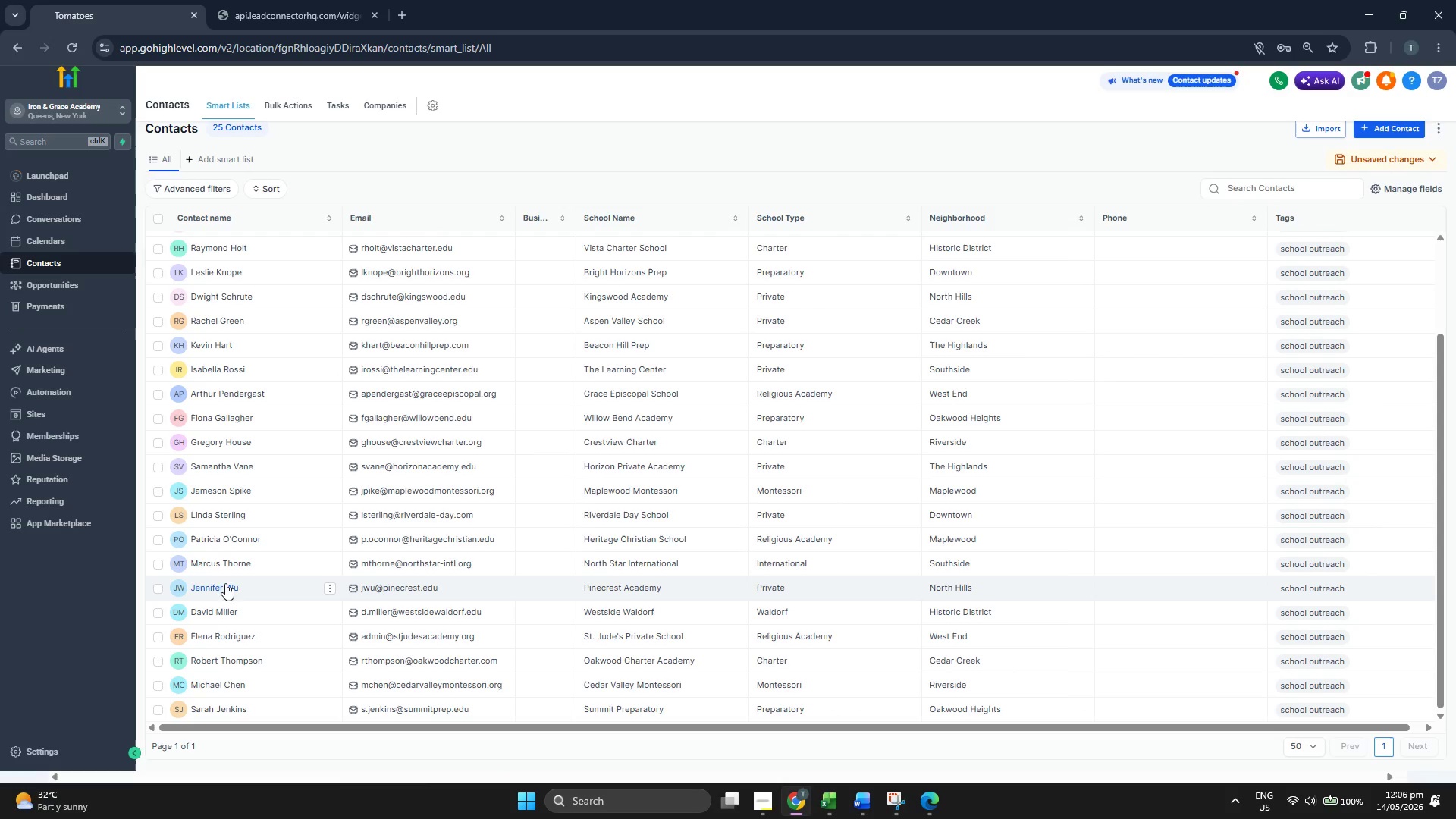 
left_click([224, 583])
 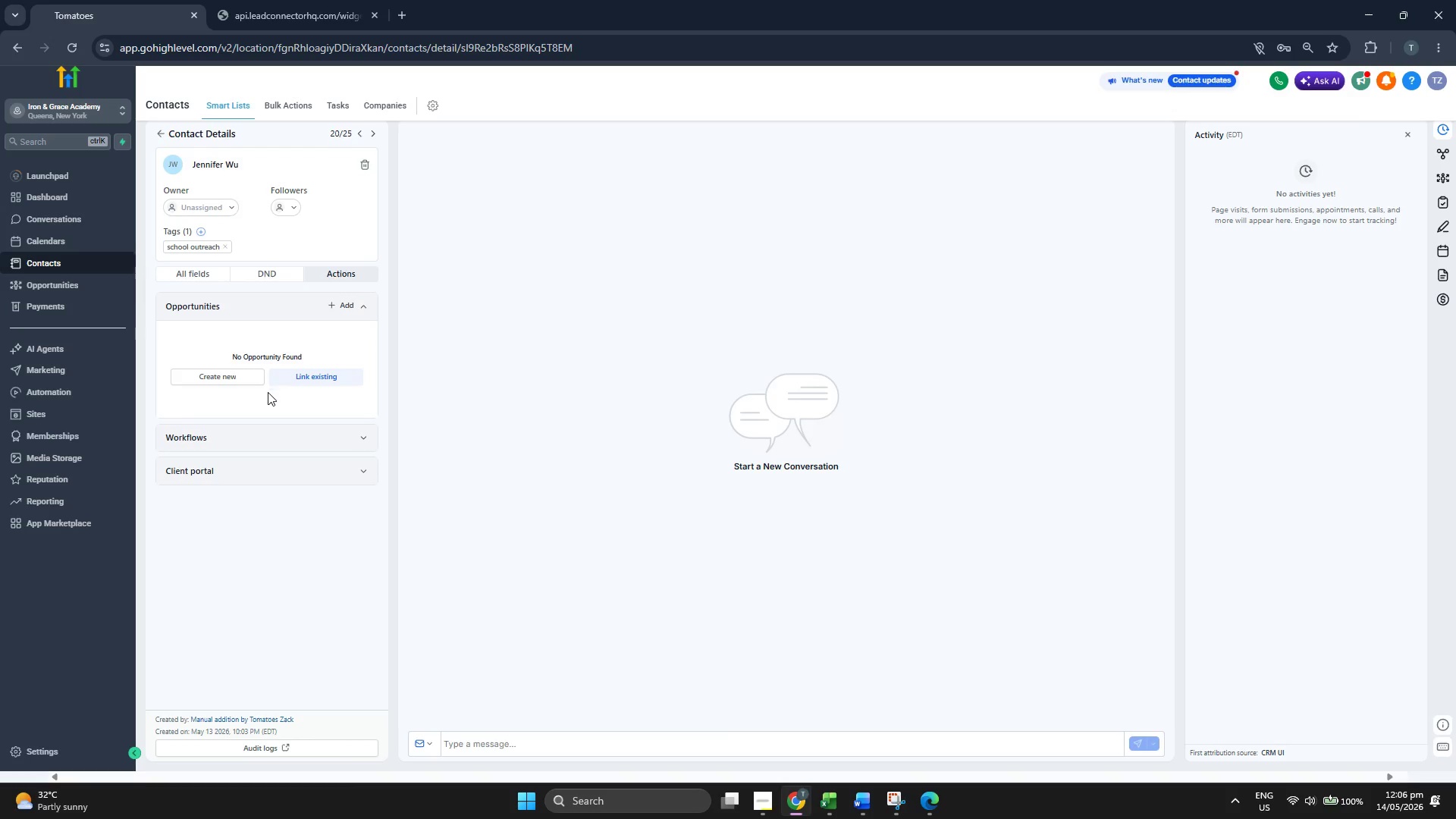 
left_click([268, 435])
 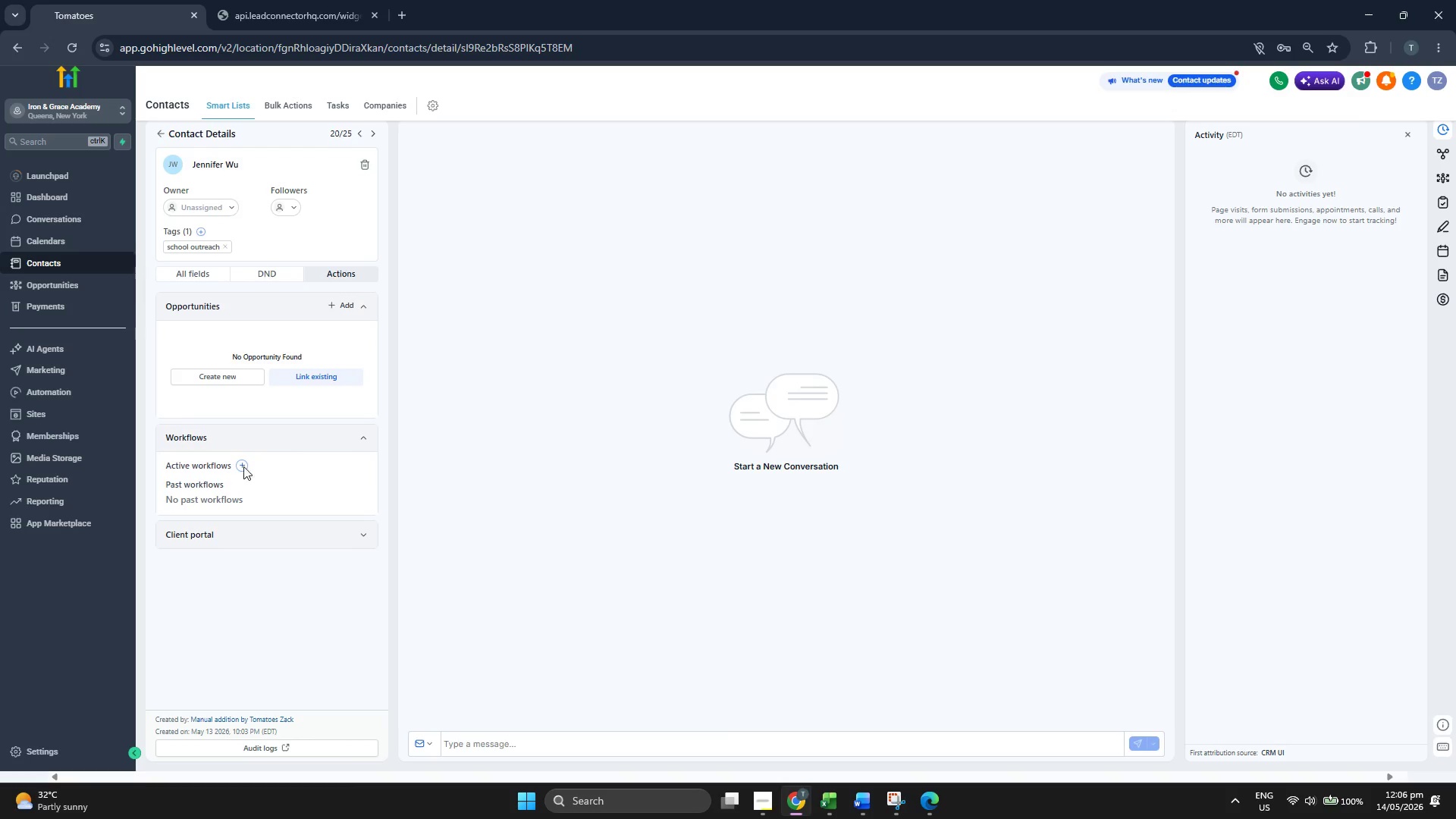 
left_click([240, 466])
 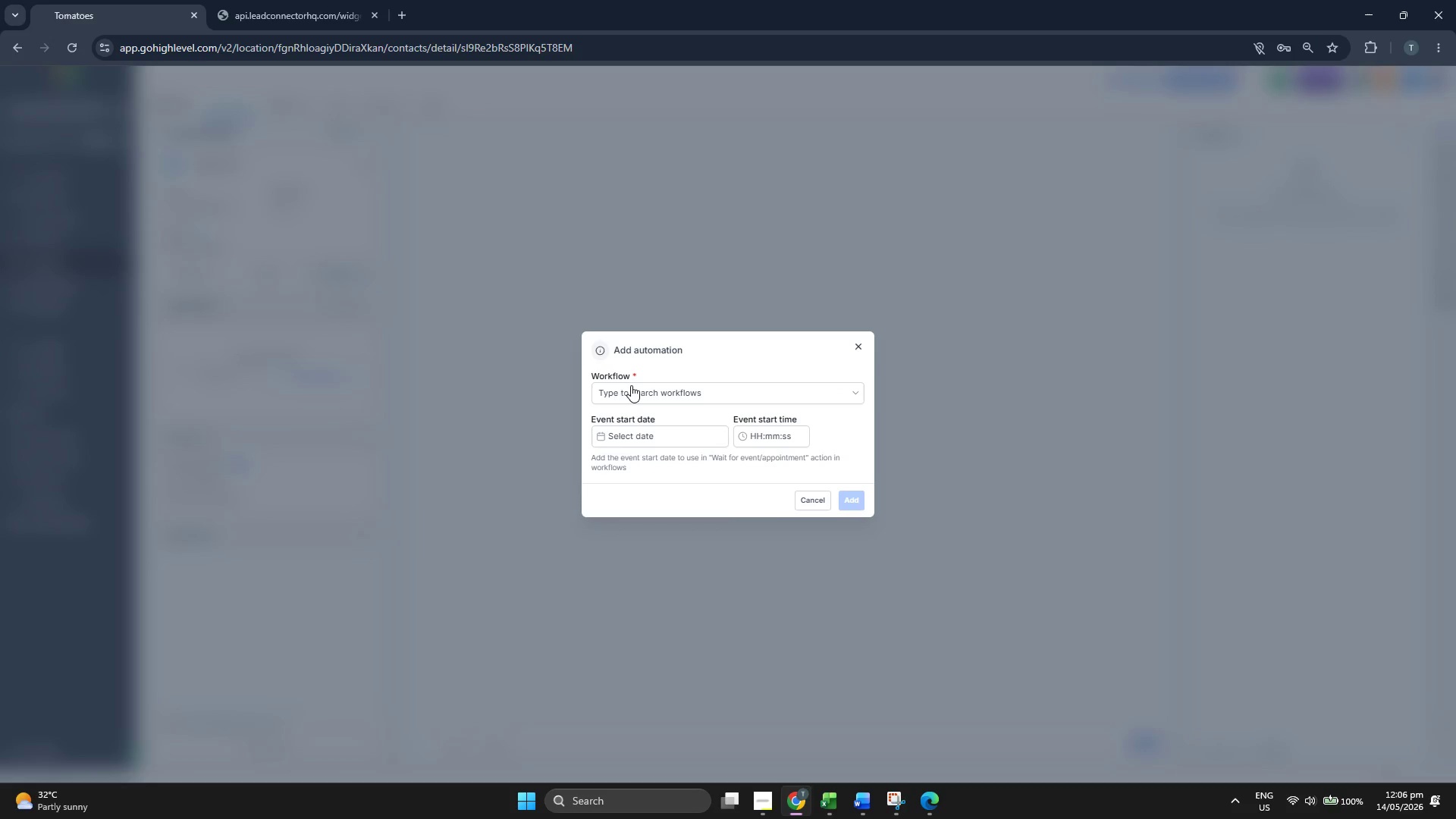 
left_click([635, 393])
 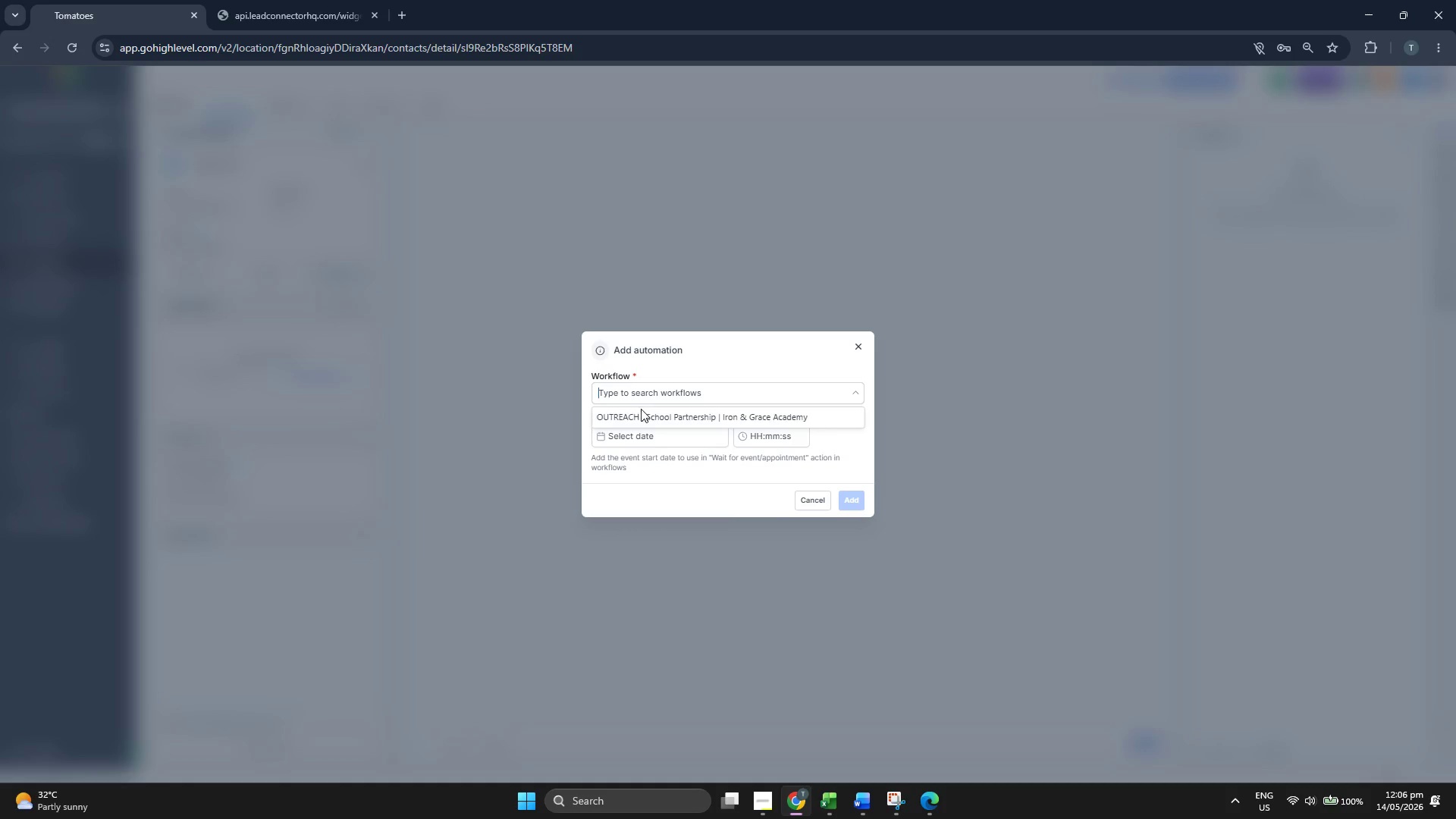 
left_click([644, 413])
 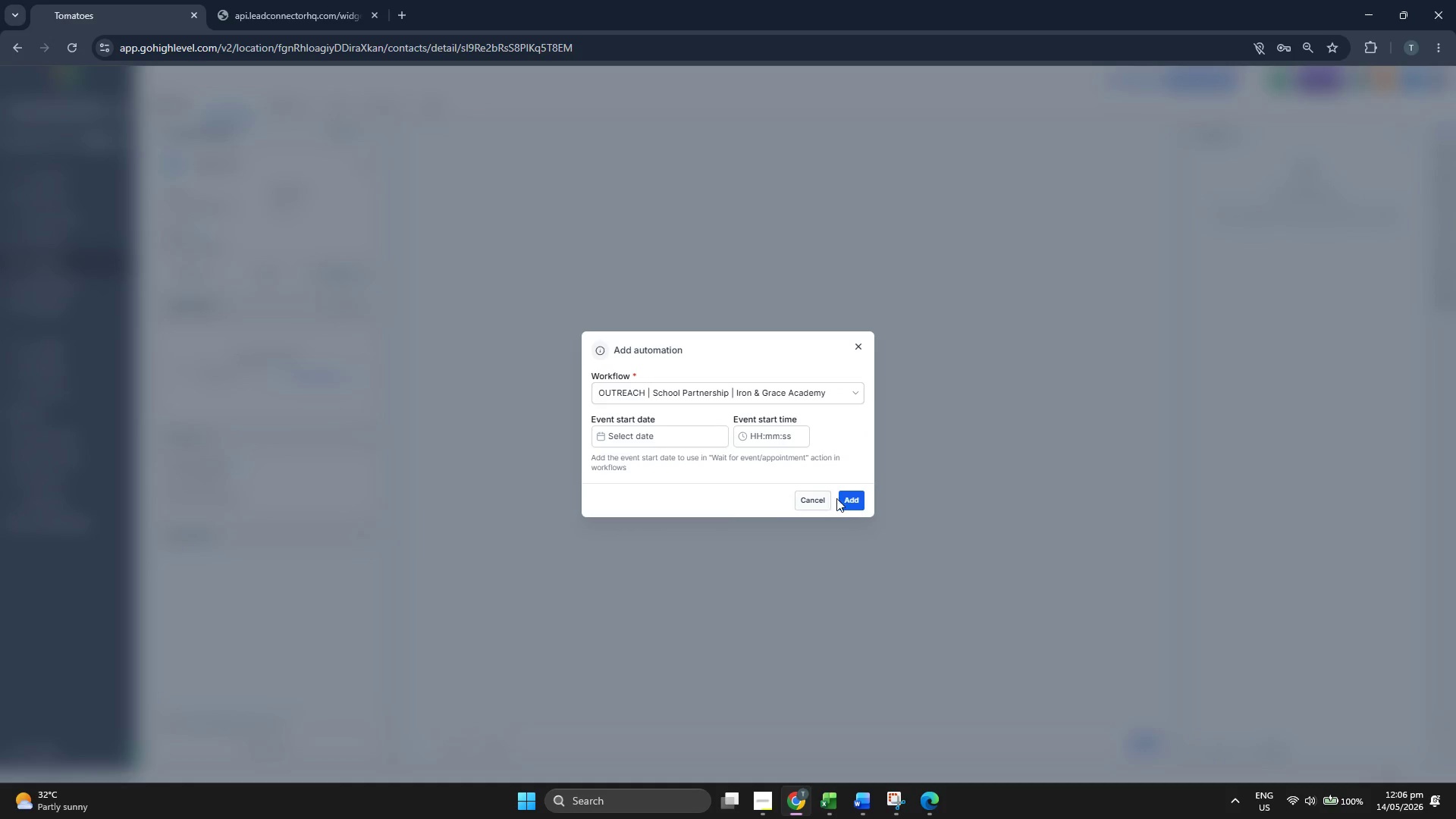 
left_click([857, 499])
 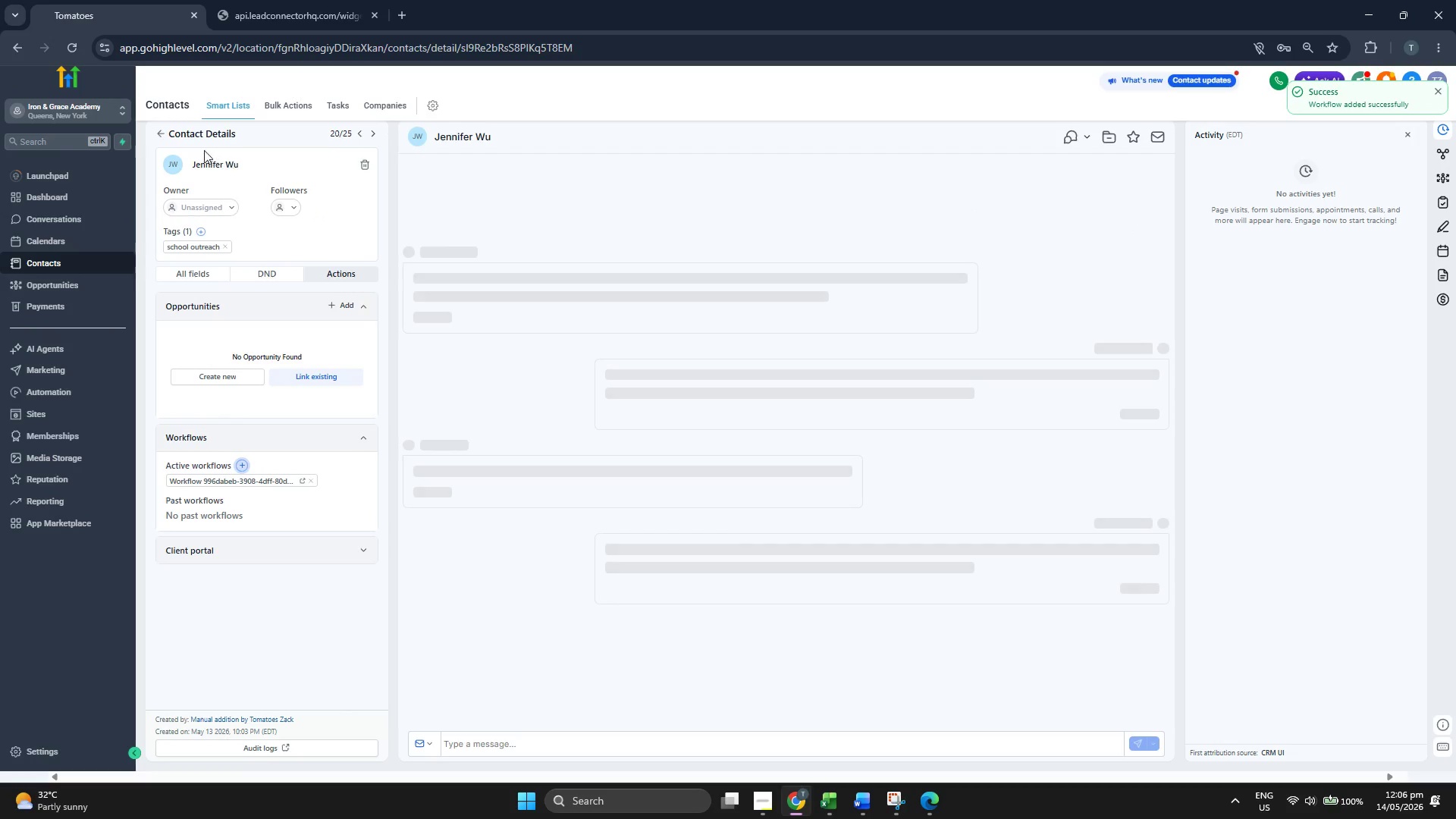 
left_click([156, 130])
 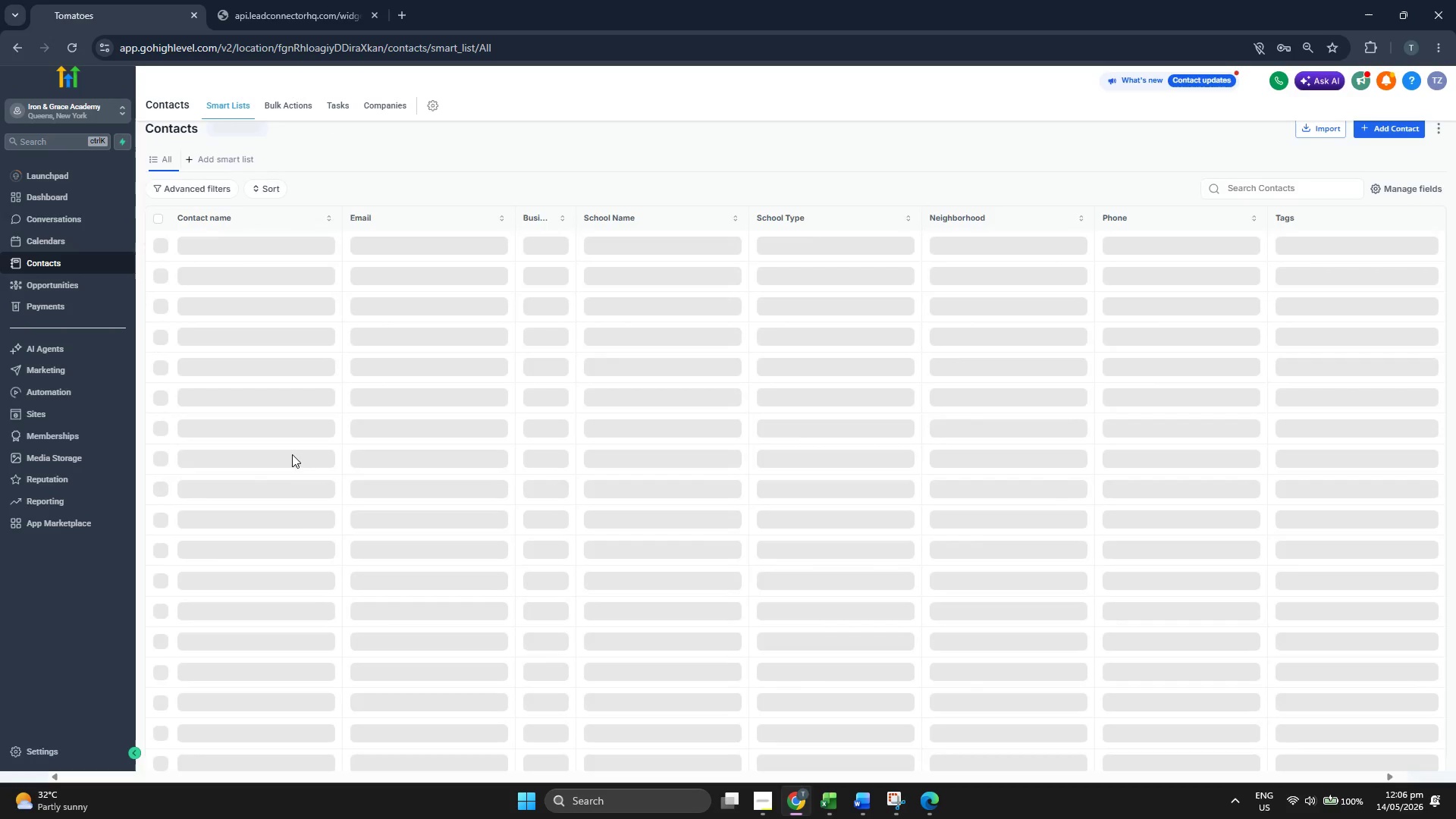 
scroll: coordinate [289, 473], scroll_direction: down, amount: 5.0
 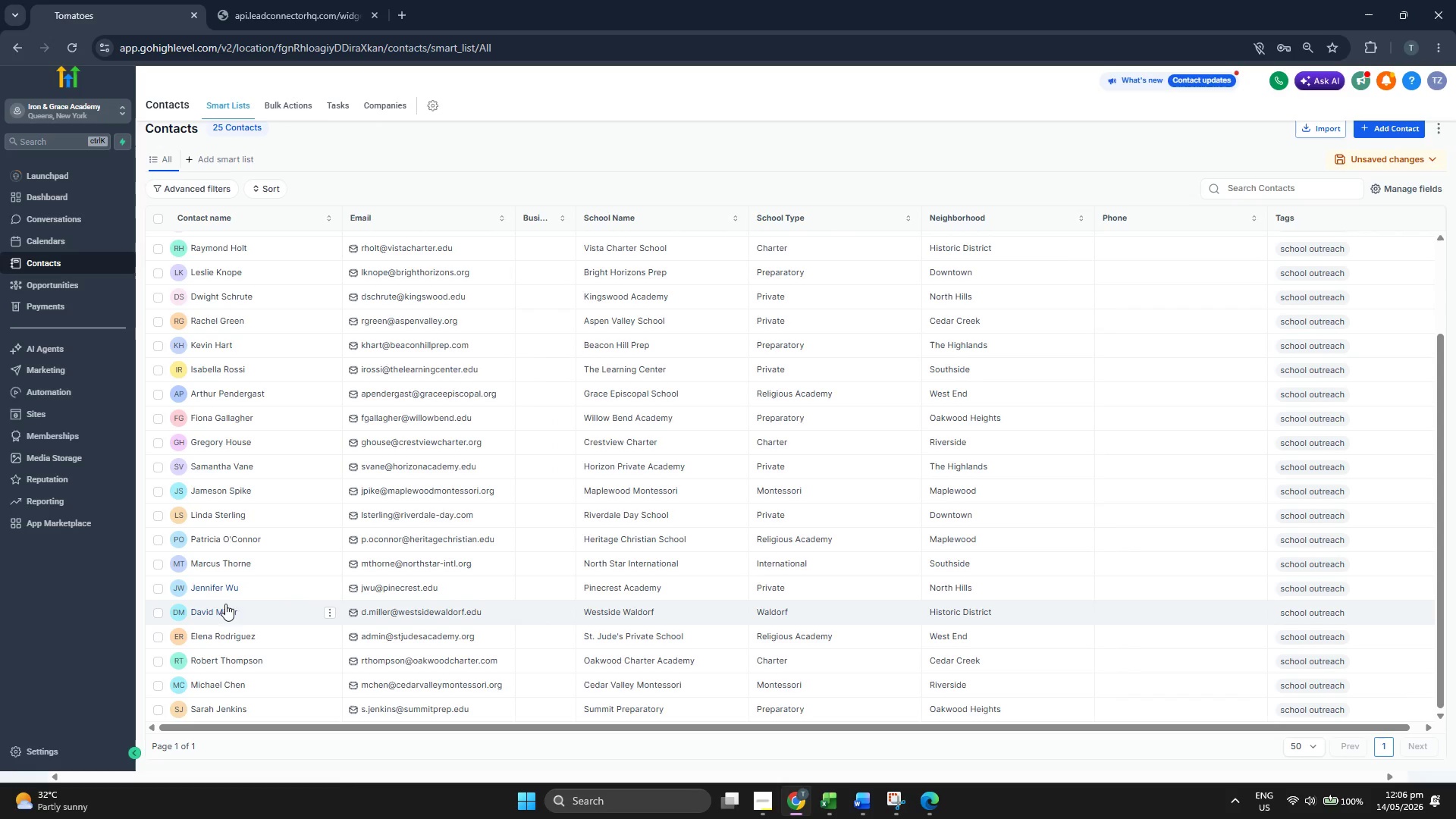 
left_click([224, 610])
 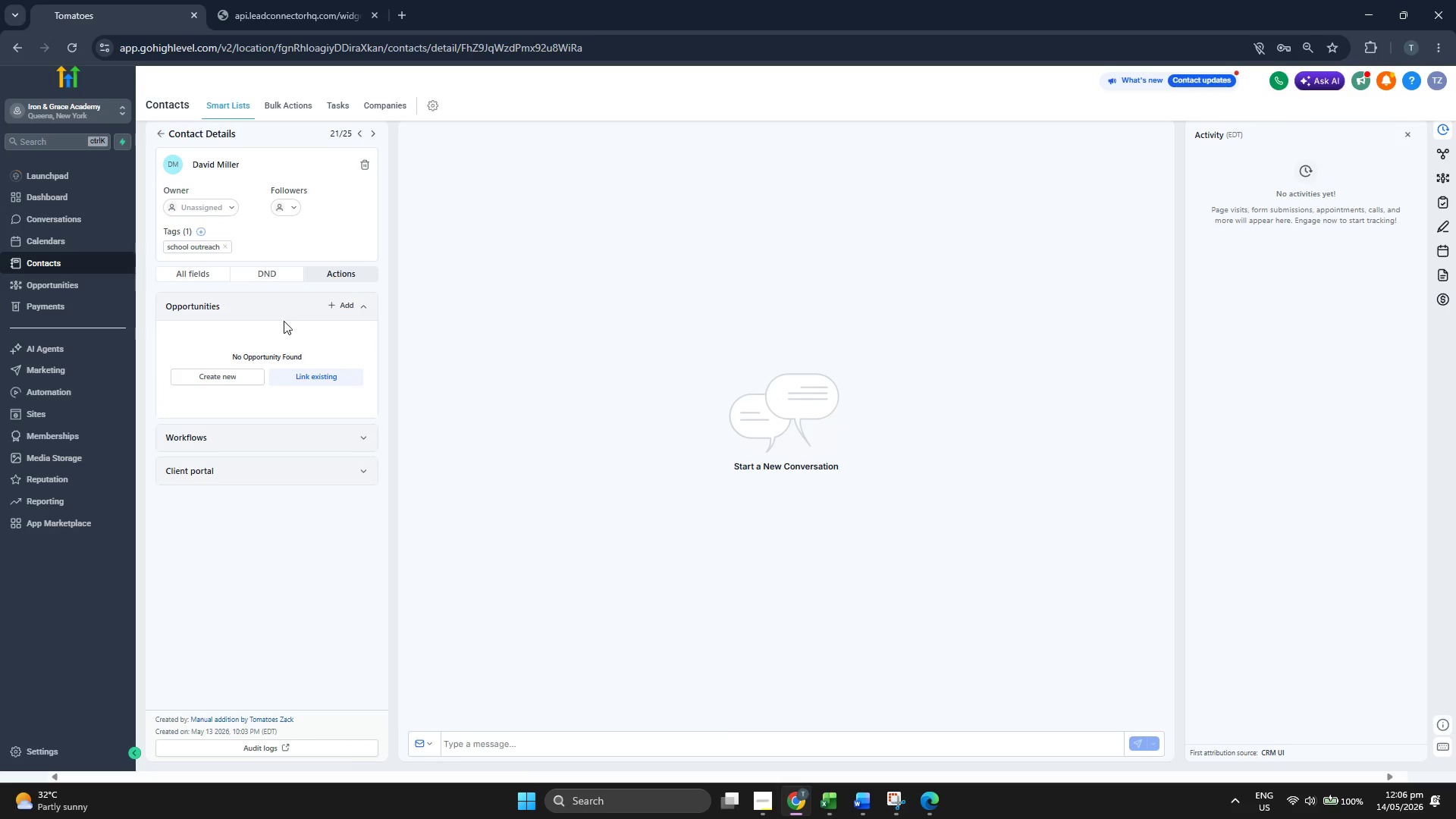 
left_click([274, 435])
 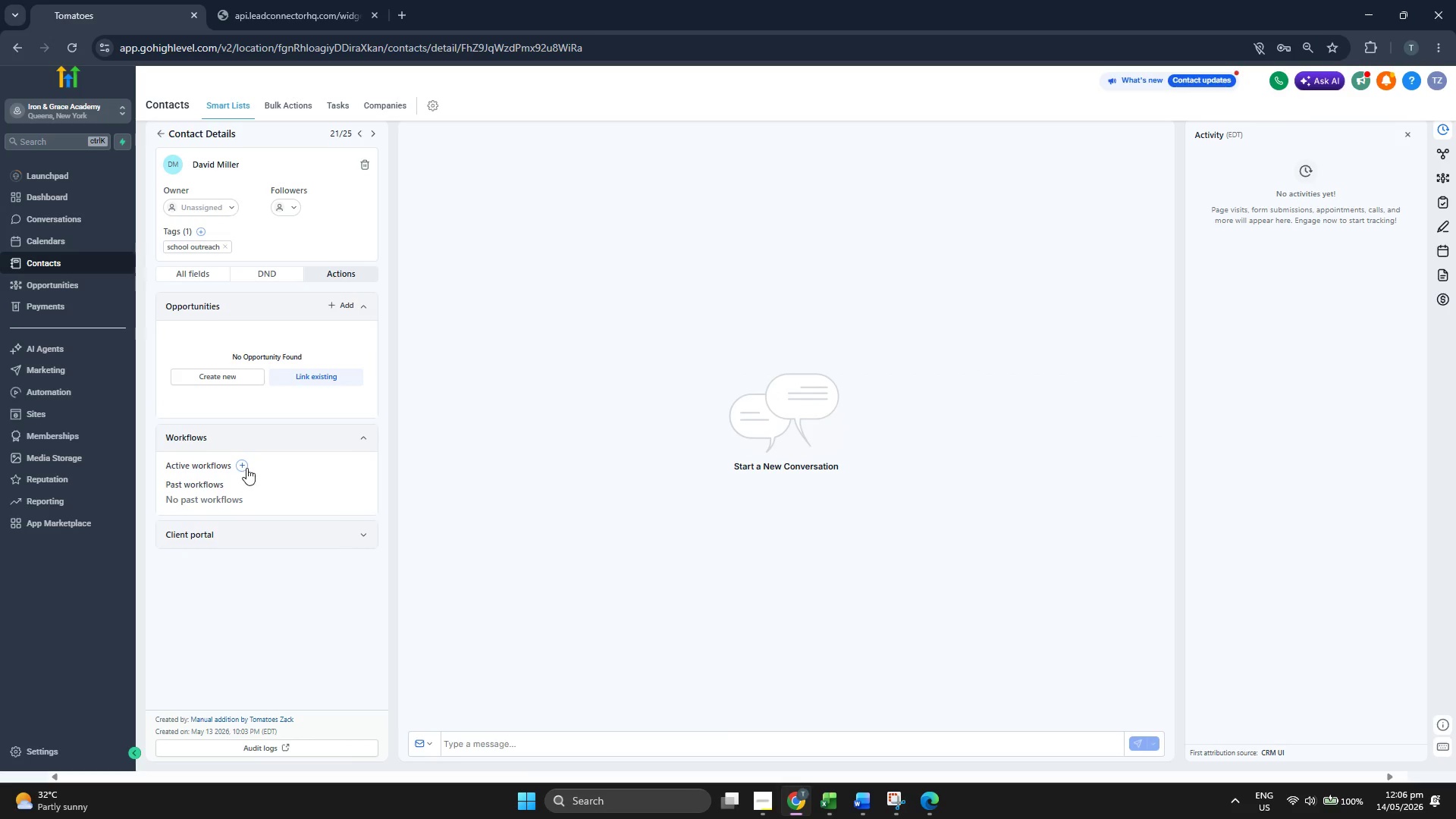 
left_click([246, 468])
 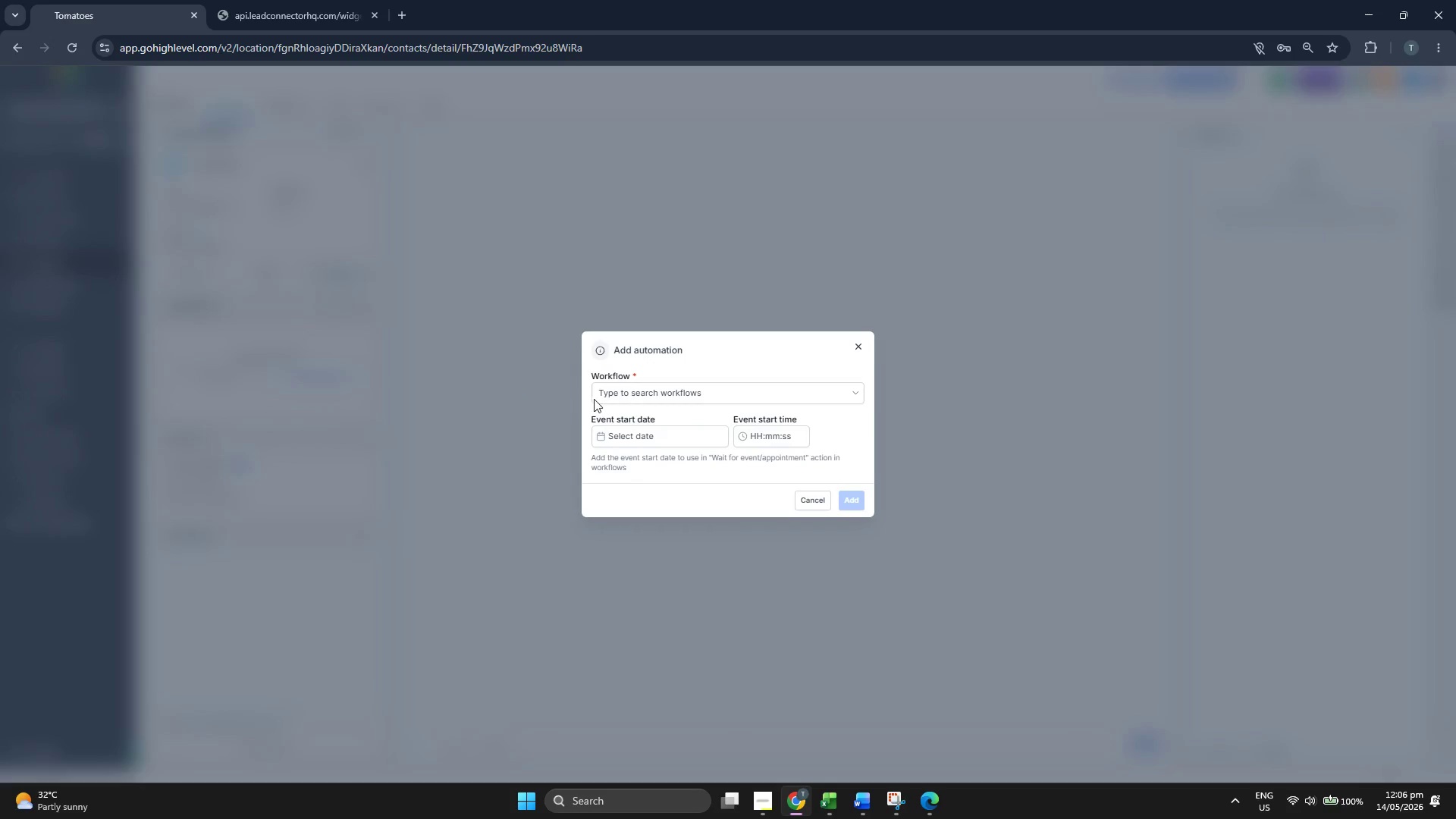 
left_click([612, 400])
 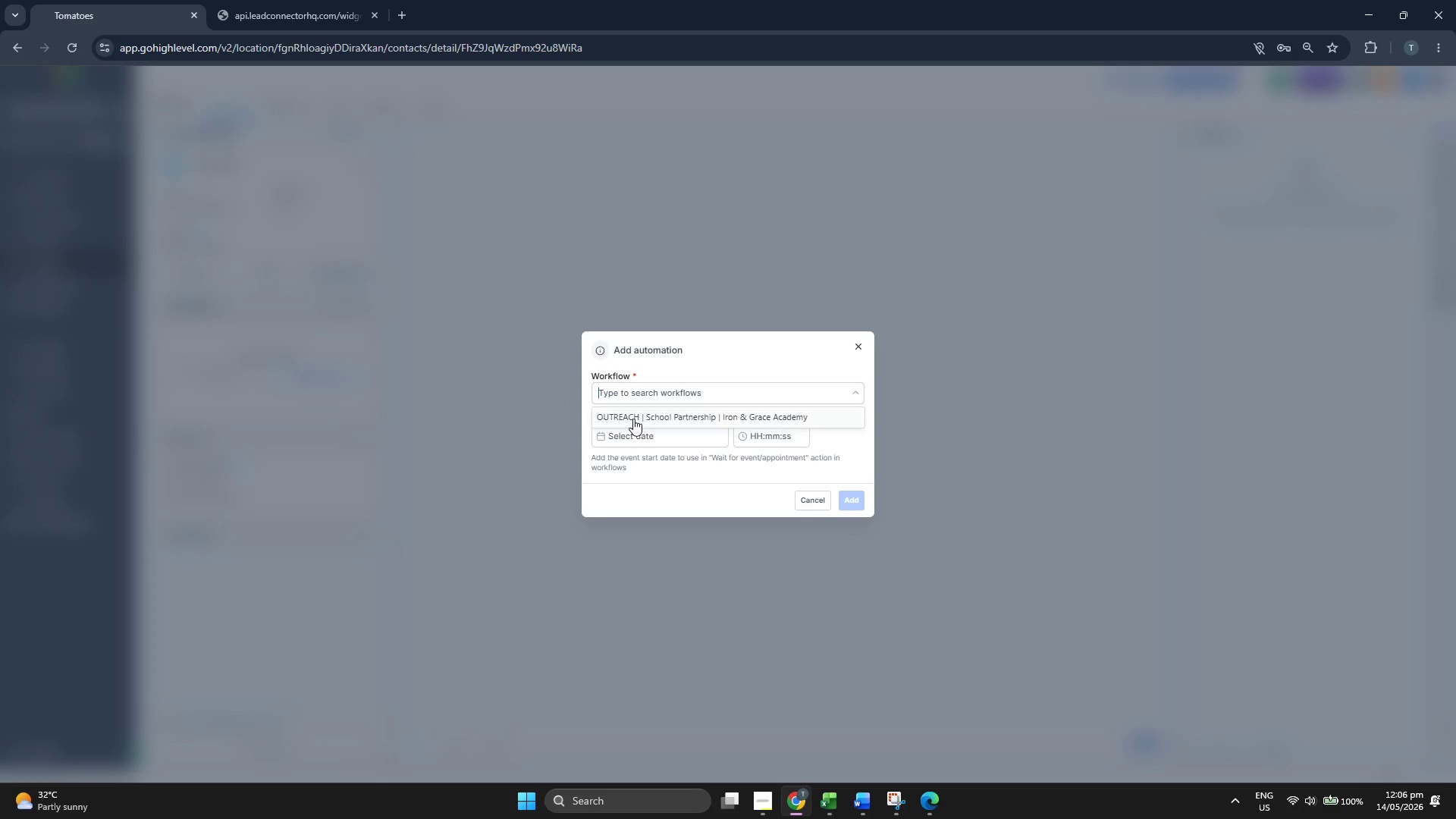 
left_click([633, 419])
 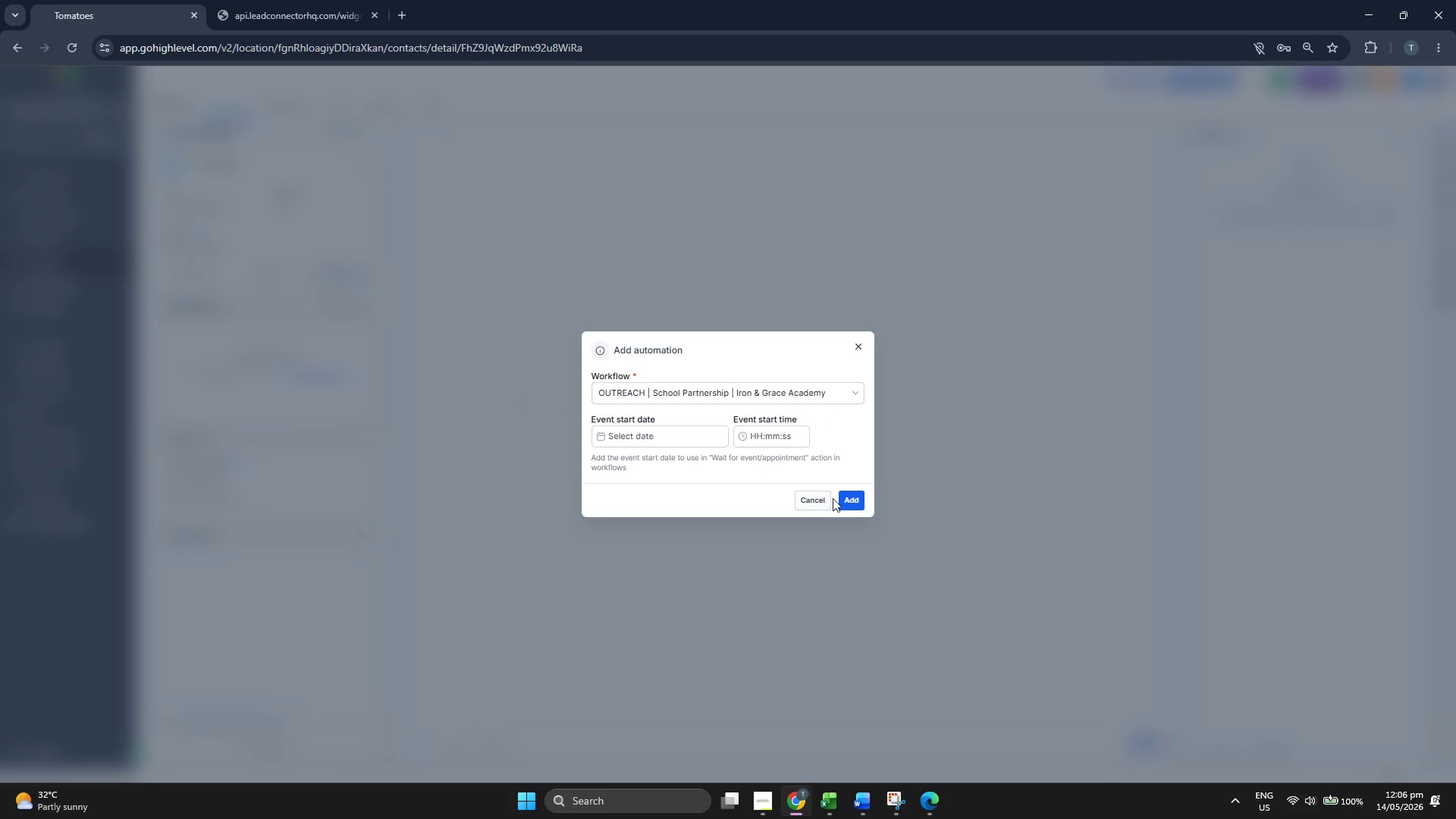 
left_click([851, 499])
 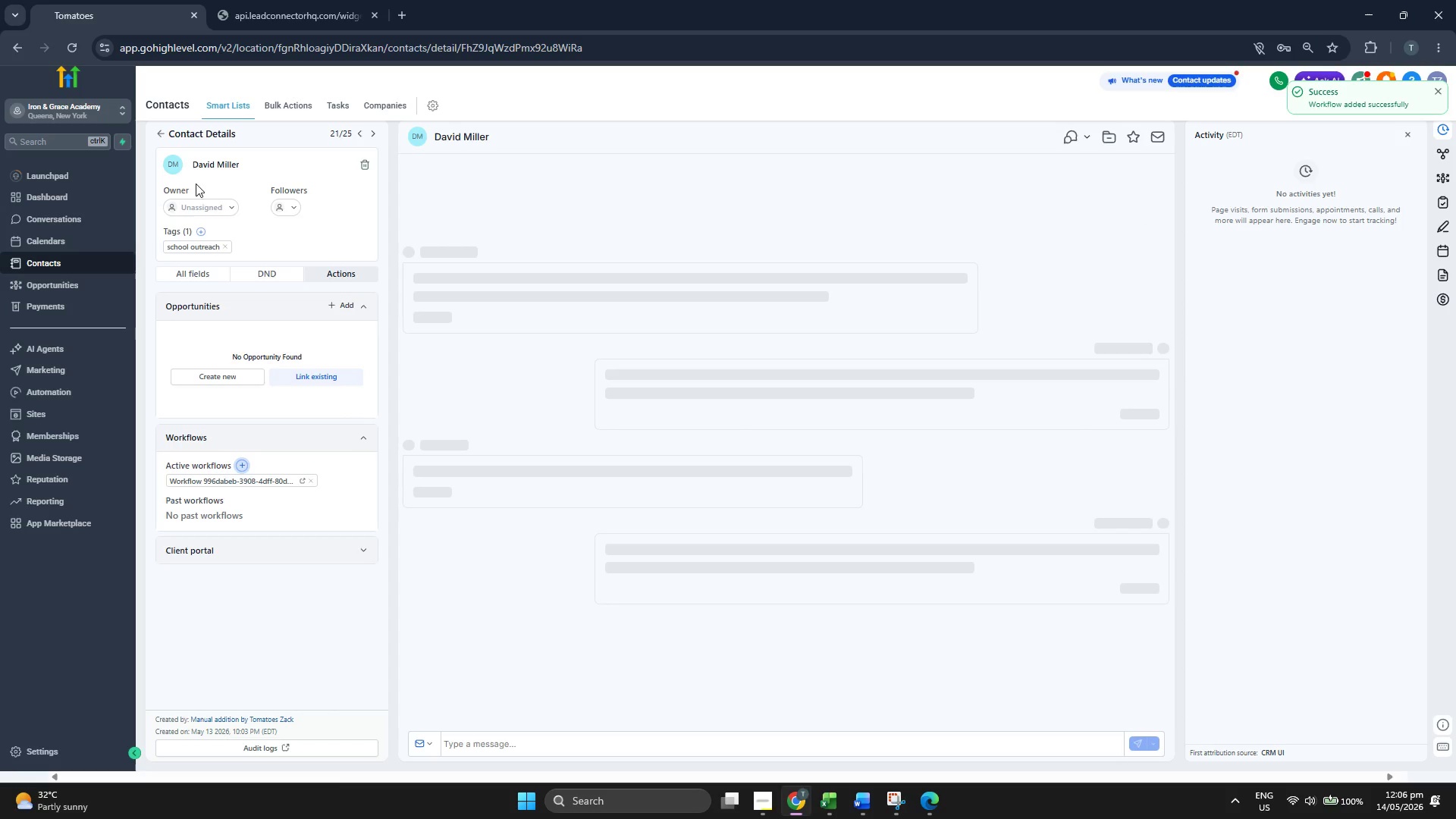 
left_click([160, 136])
 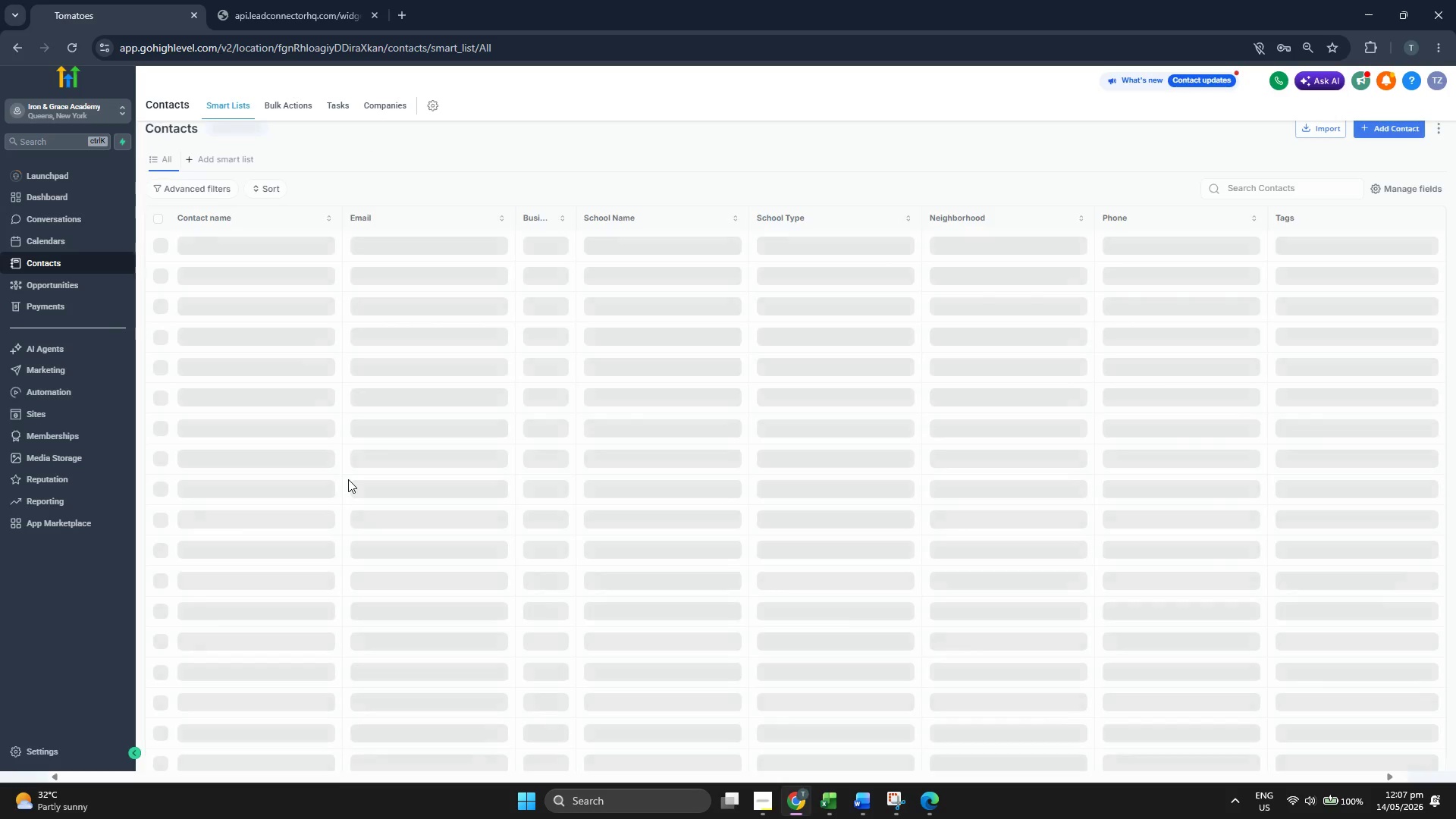 
scroll: coordinate [312, 488], scroll_direction: down, amount: 6.0
 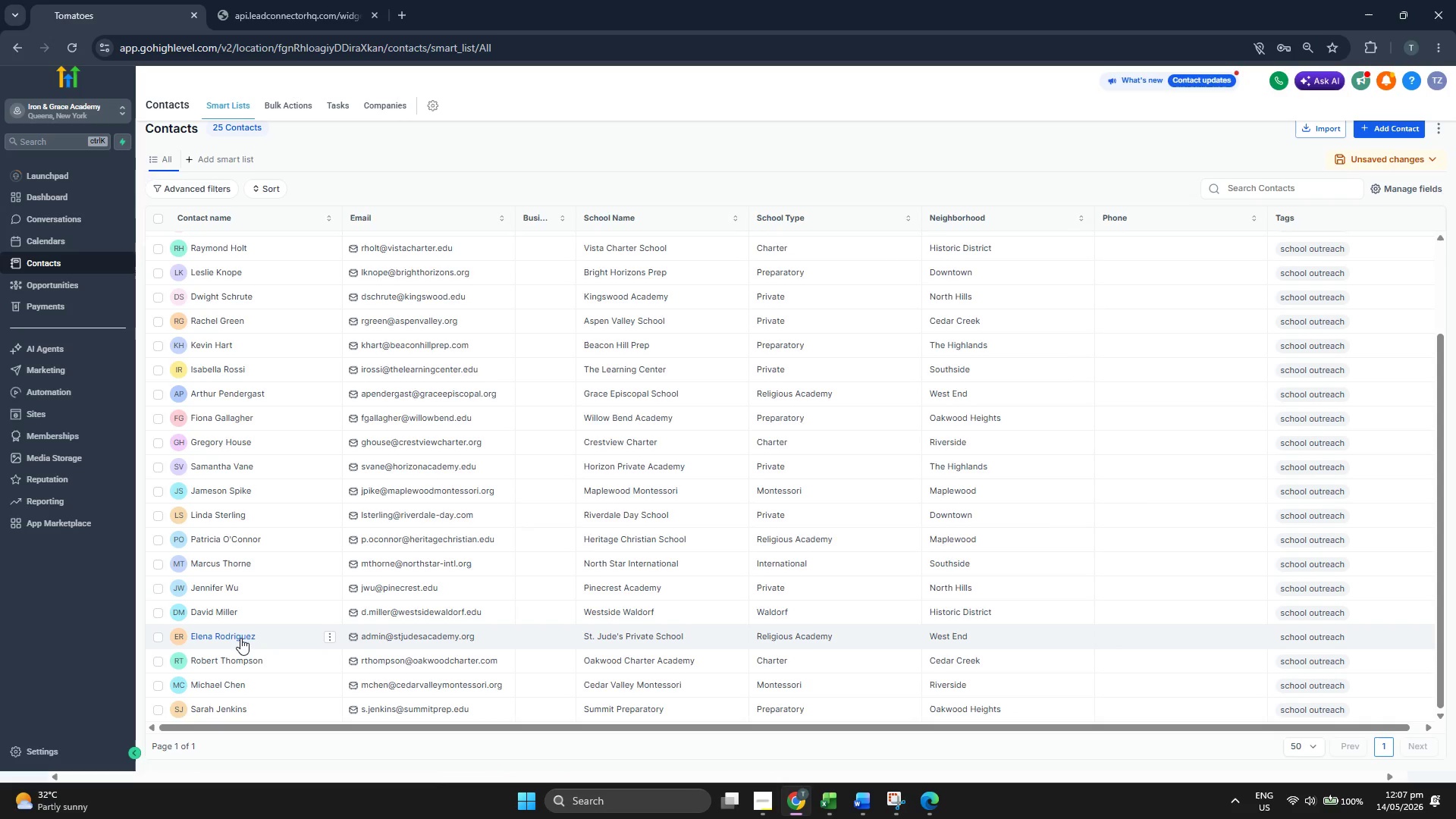 
left_click([240, 638])
 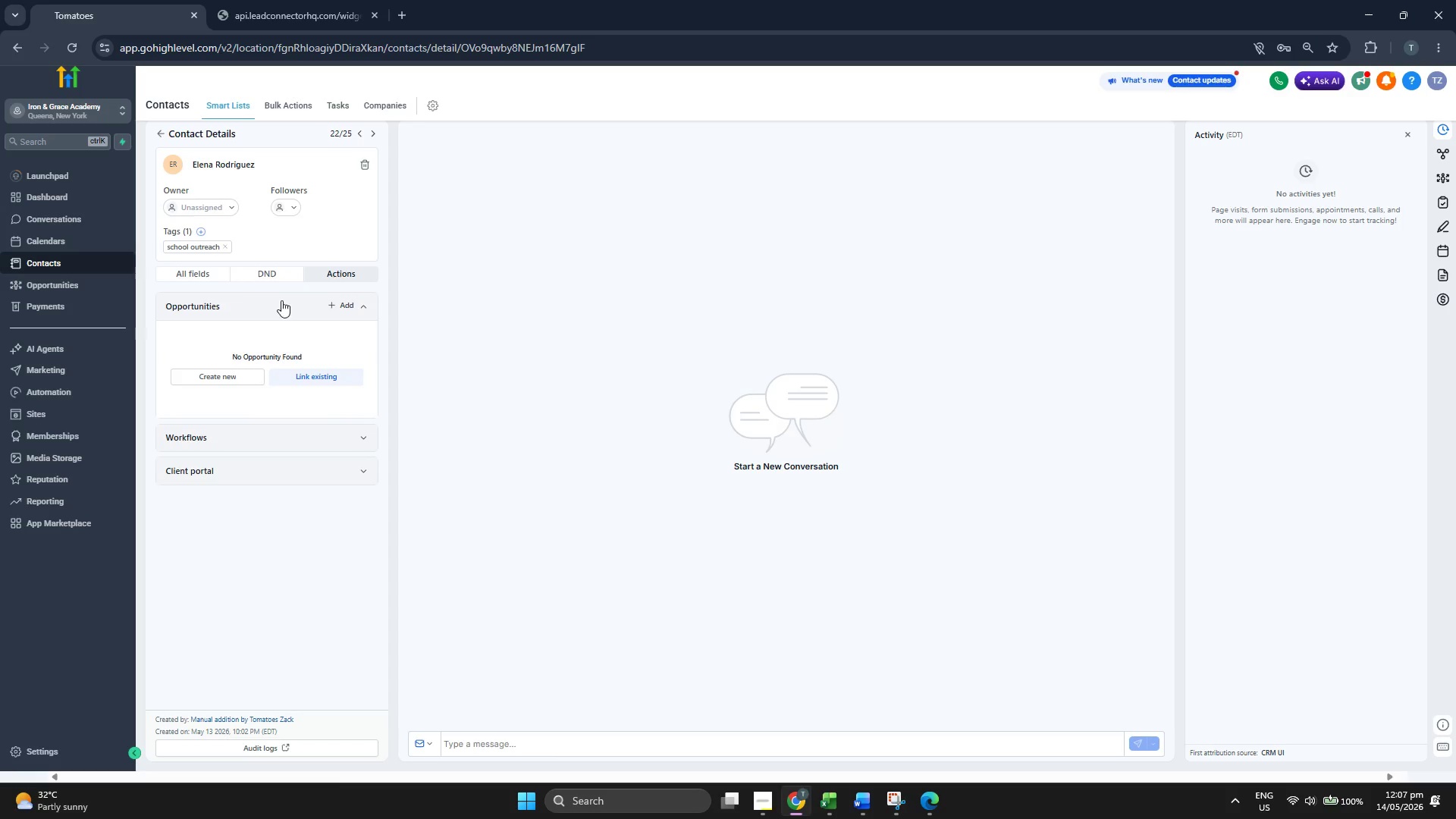 
left_click([246, 443])
 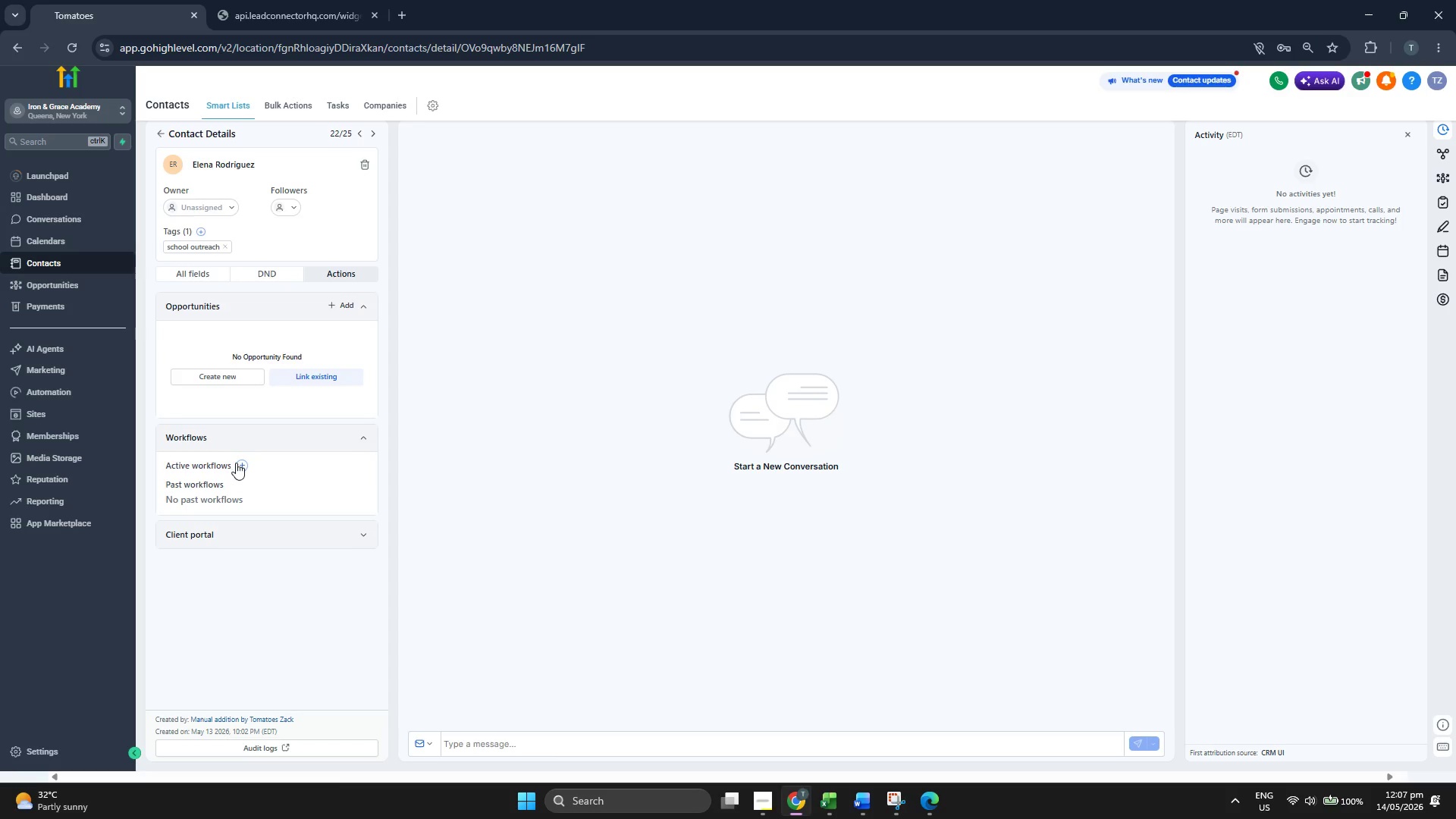 
left_click([239, 463])
 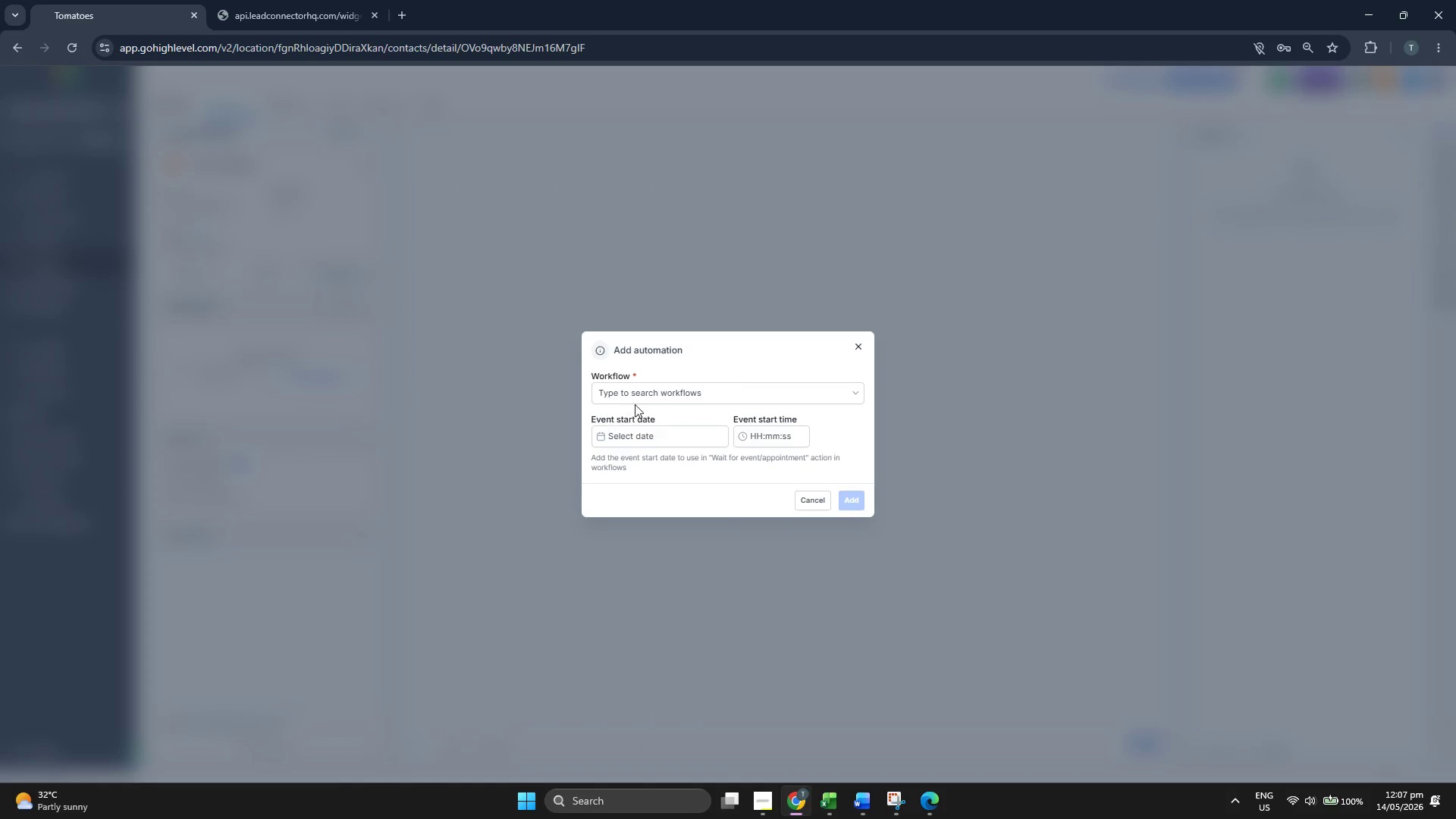 
left_click([639, 394])
 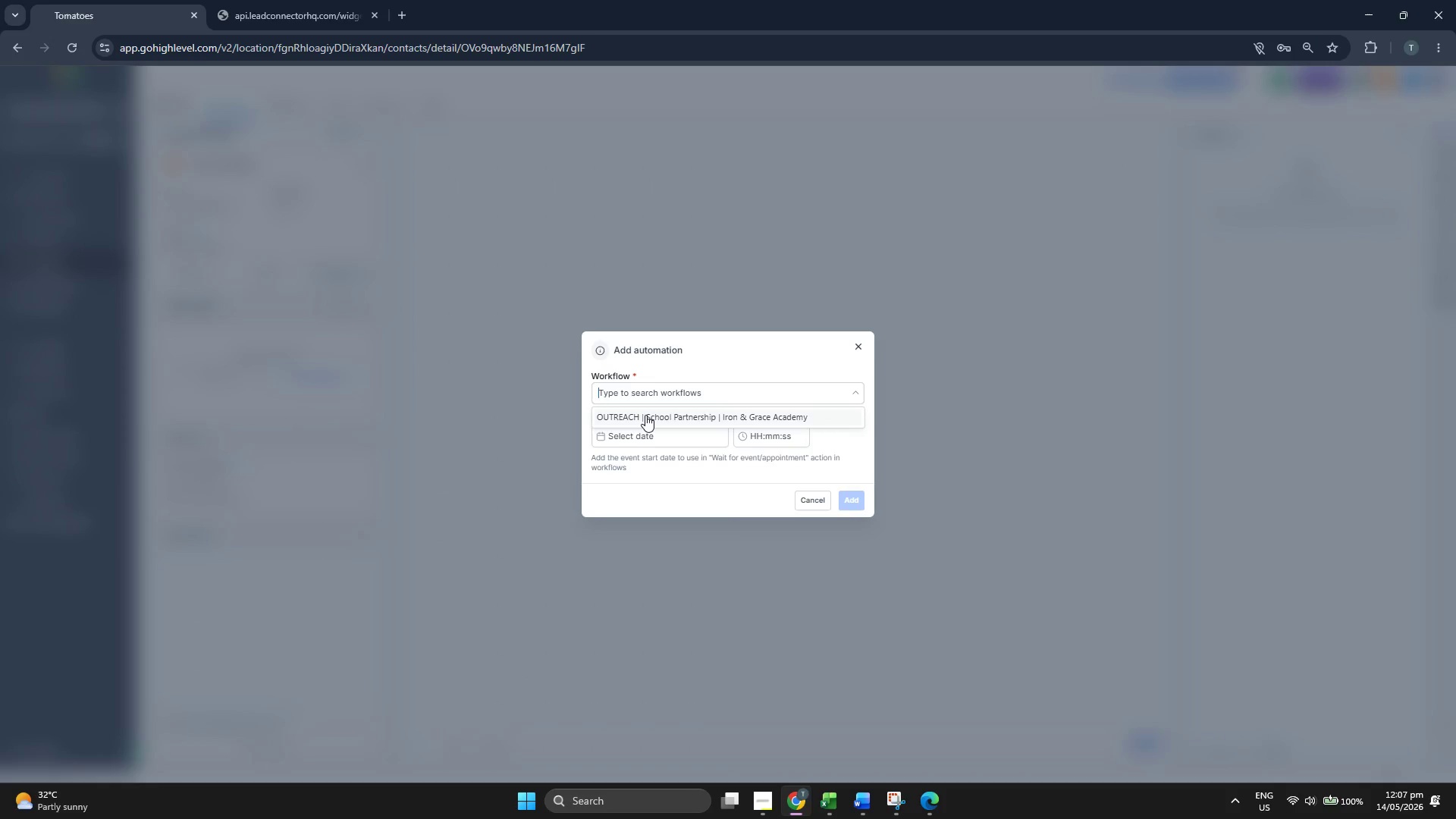 
left_click([645, 415])
 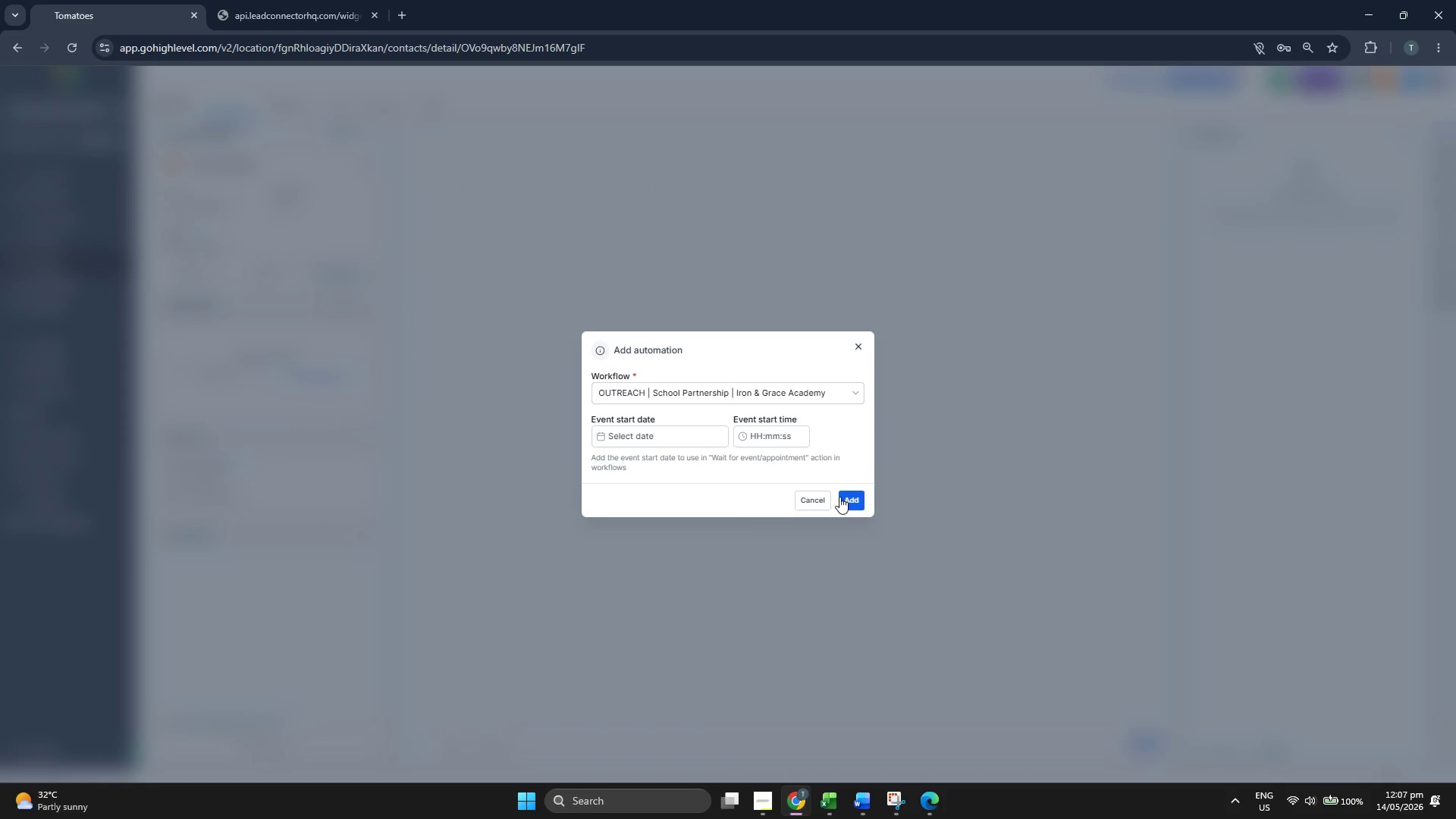 
left_click([851, 501])
 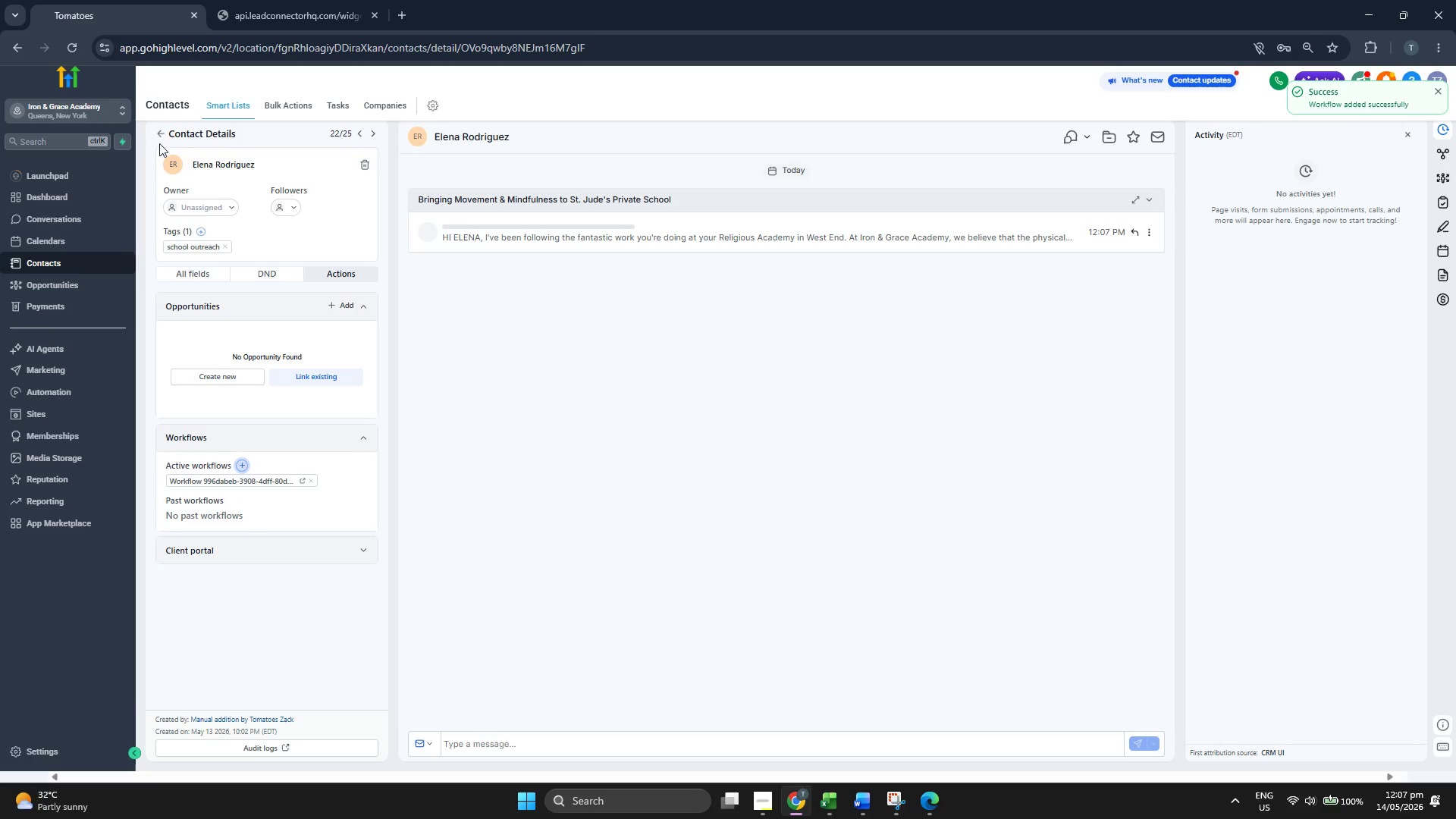 
left_click([159, 130])
 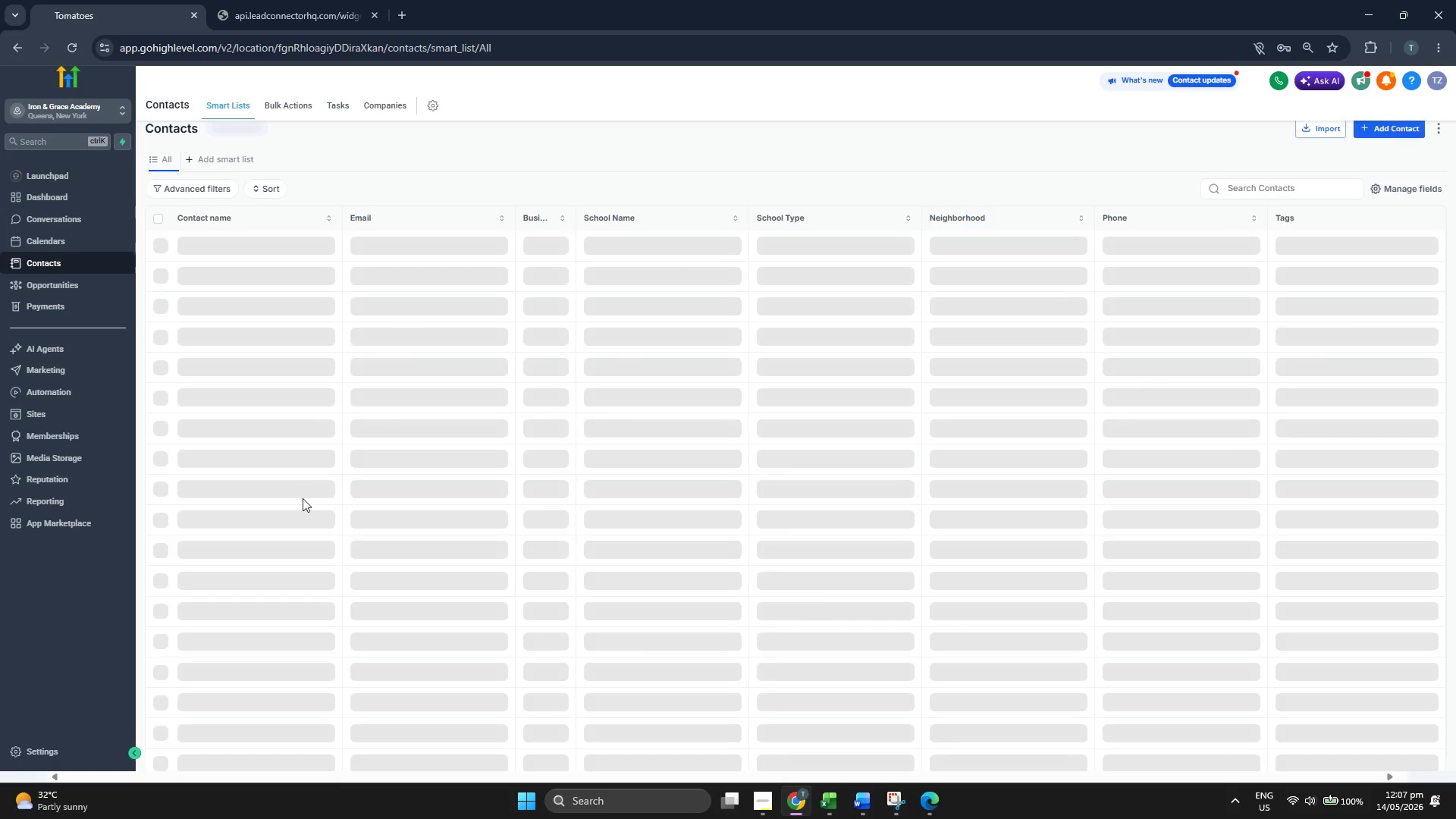 
scroll: coordinate [284, 583], scroll_direction: down, amount: 4.0
 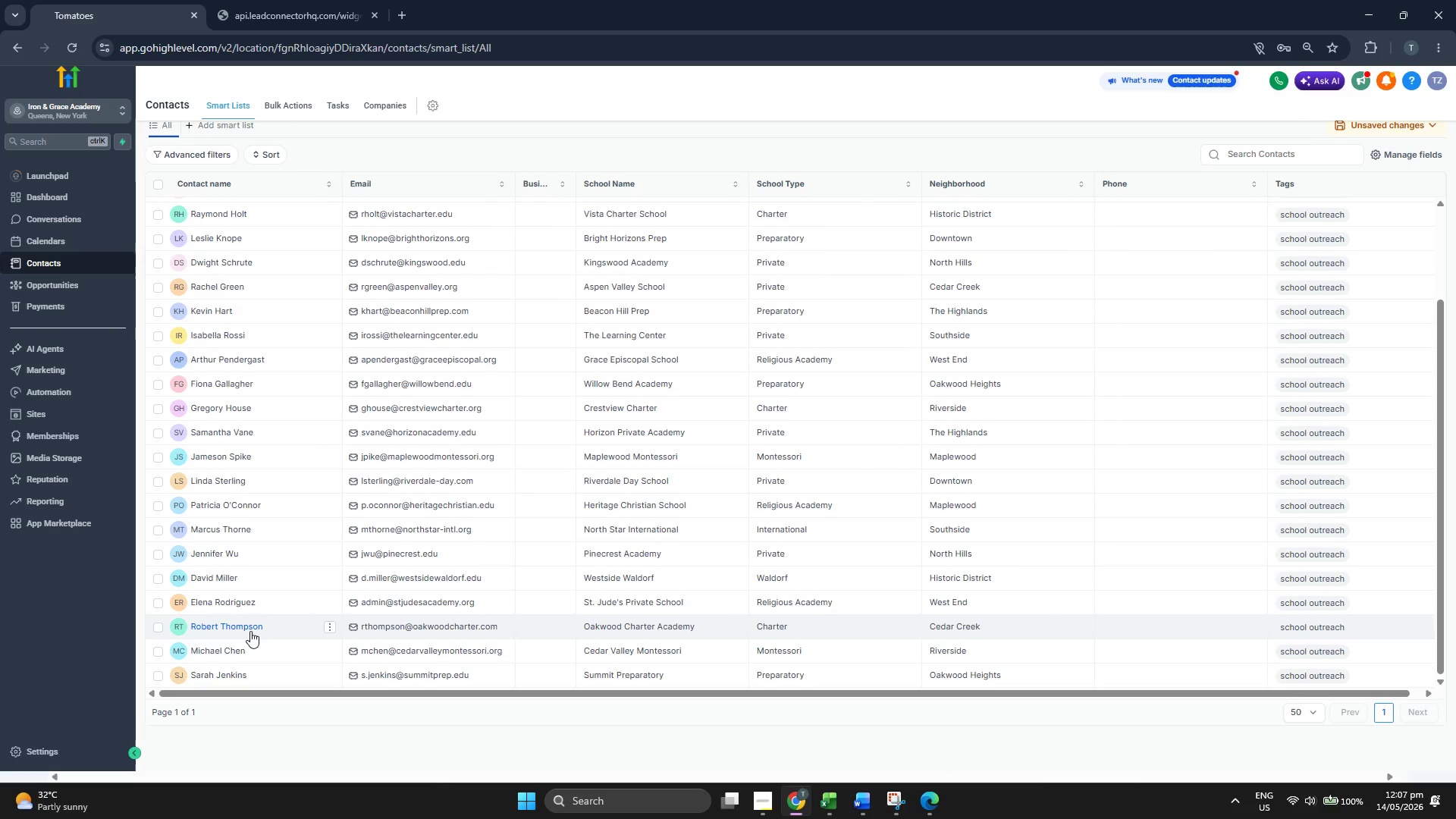 
left_click([249, 631])
 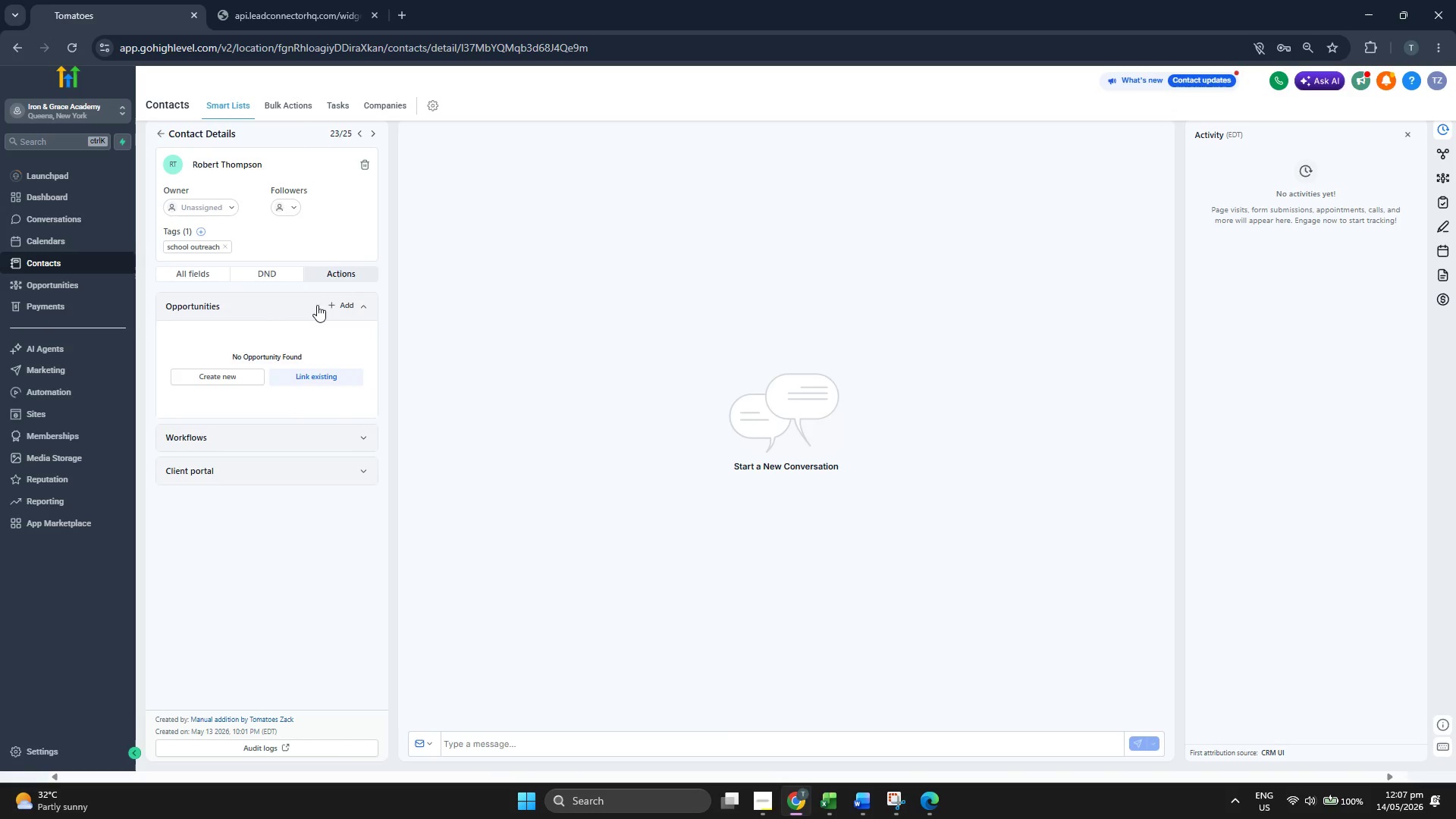 
left_click([280, 431])
 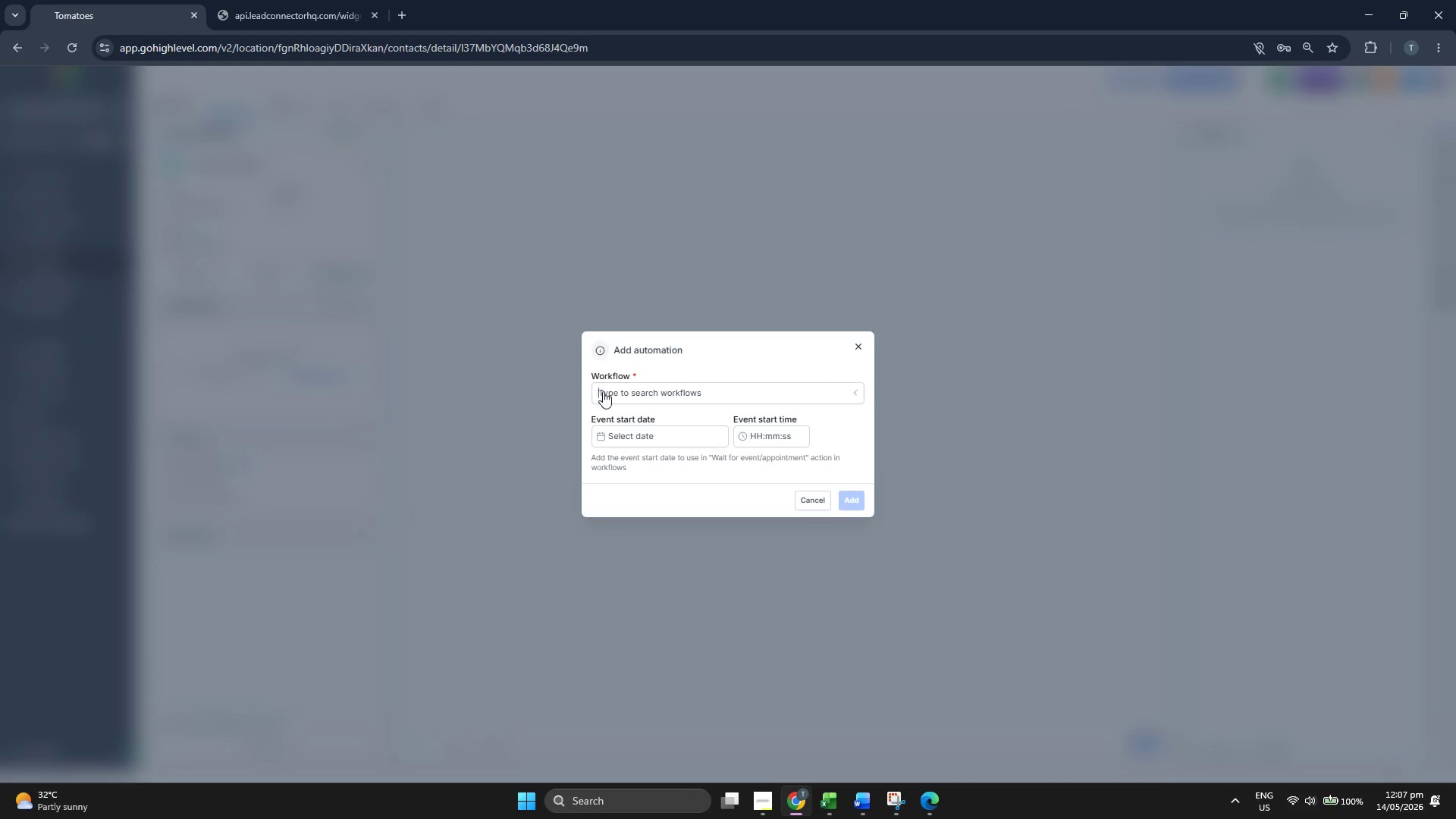 
left_click([661, 424])
 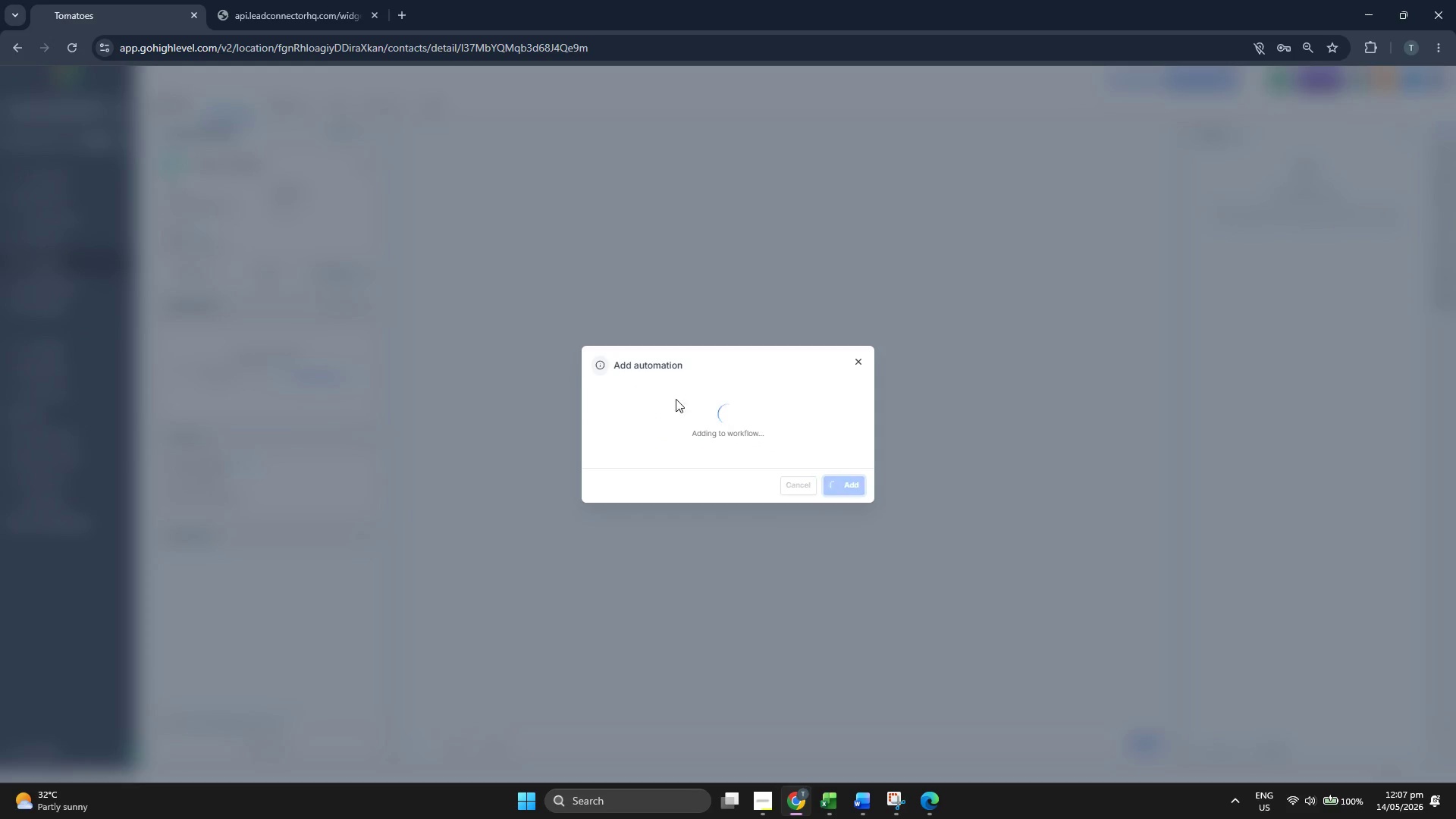 
mouse_move([547, 277])
 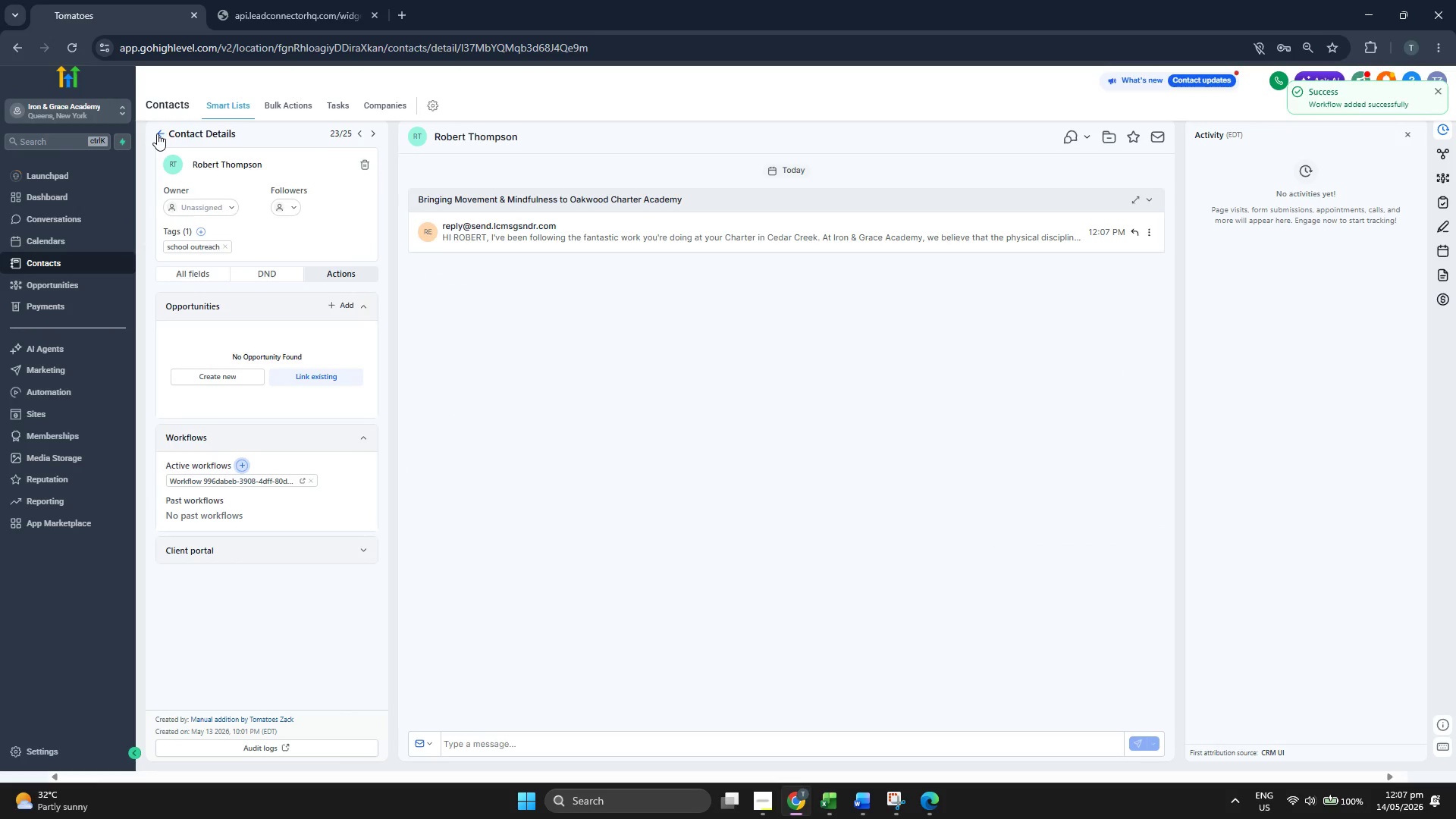 
left_click([157, 133])
 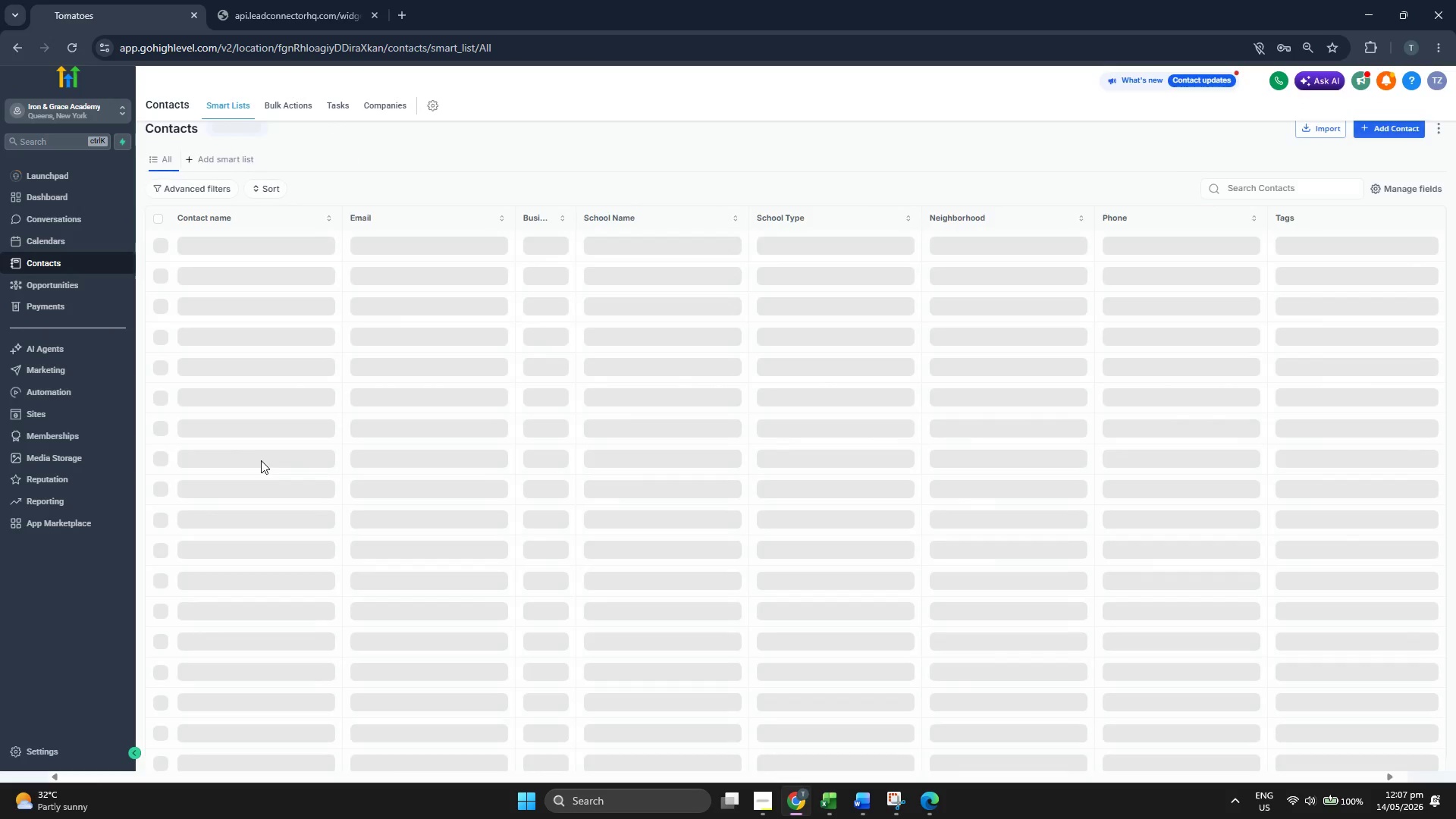 
scroll: coordinate [287, 538], scroll_direction: down, amount: 6.0
 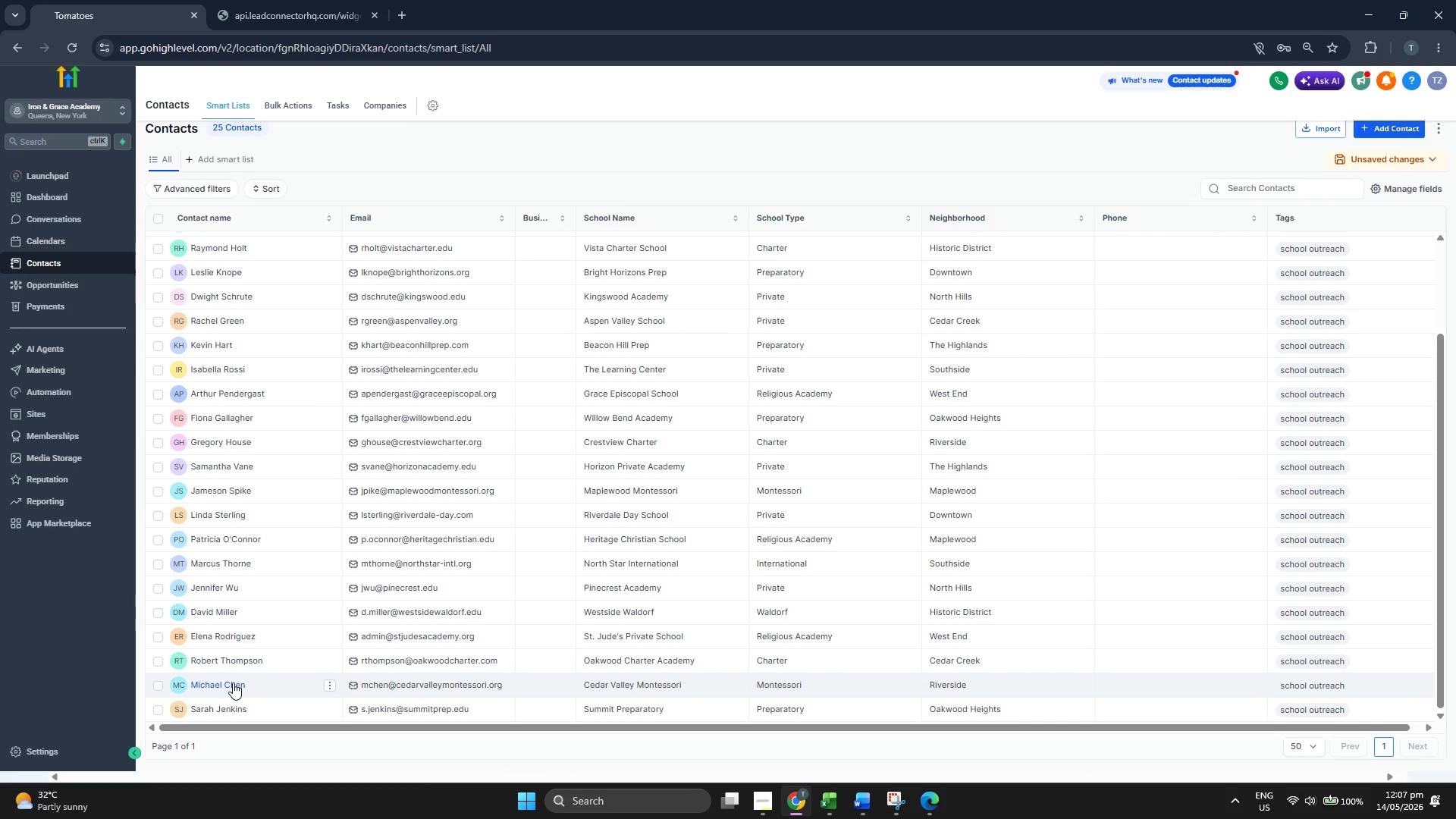 
left_click([233, 685])
 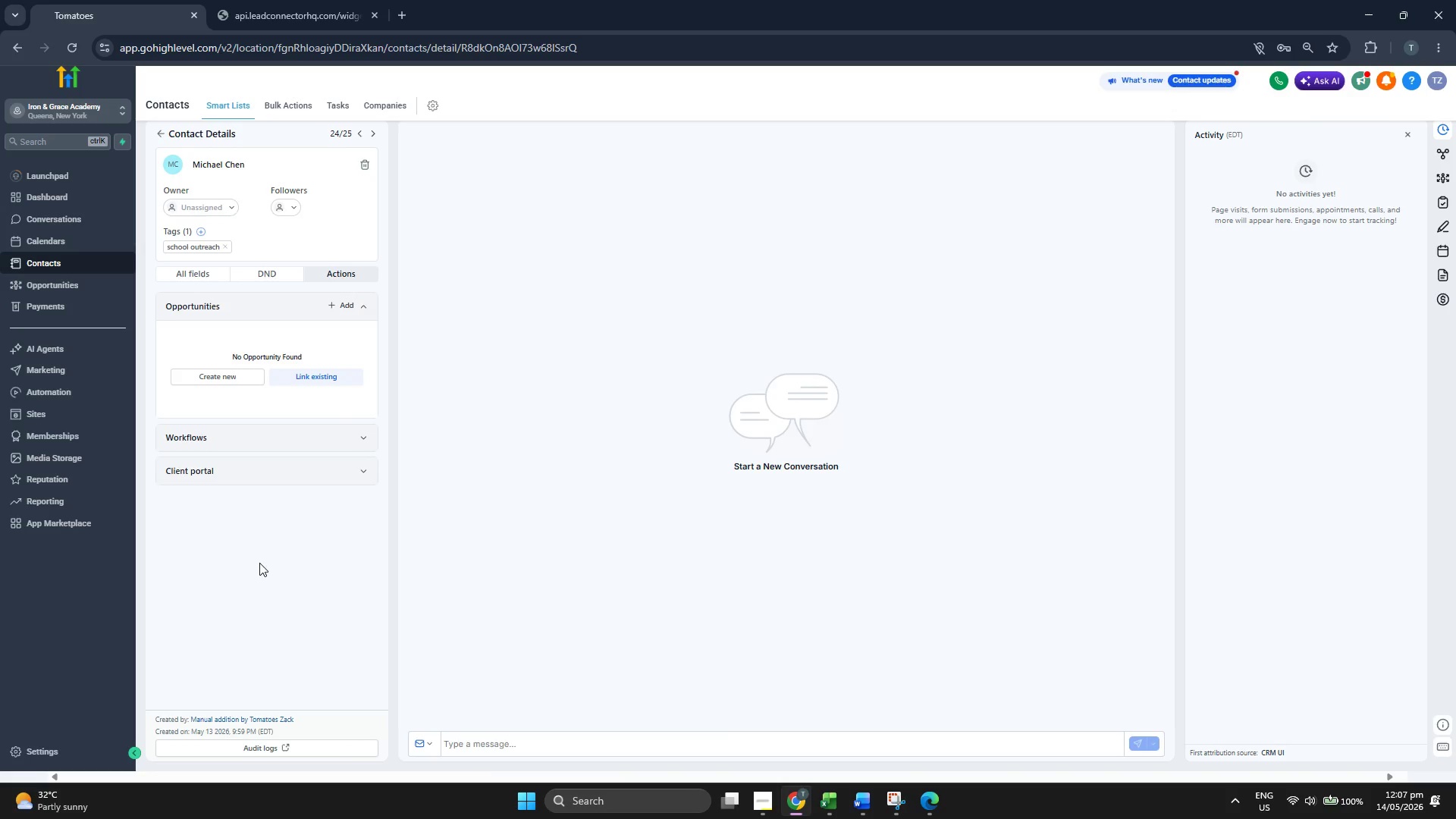 
left_click([265, 439])
 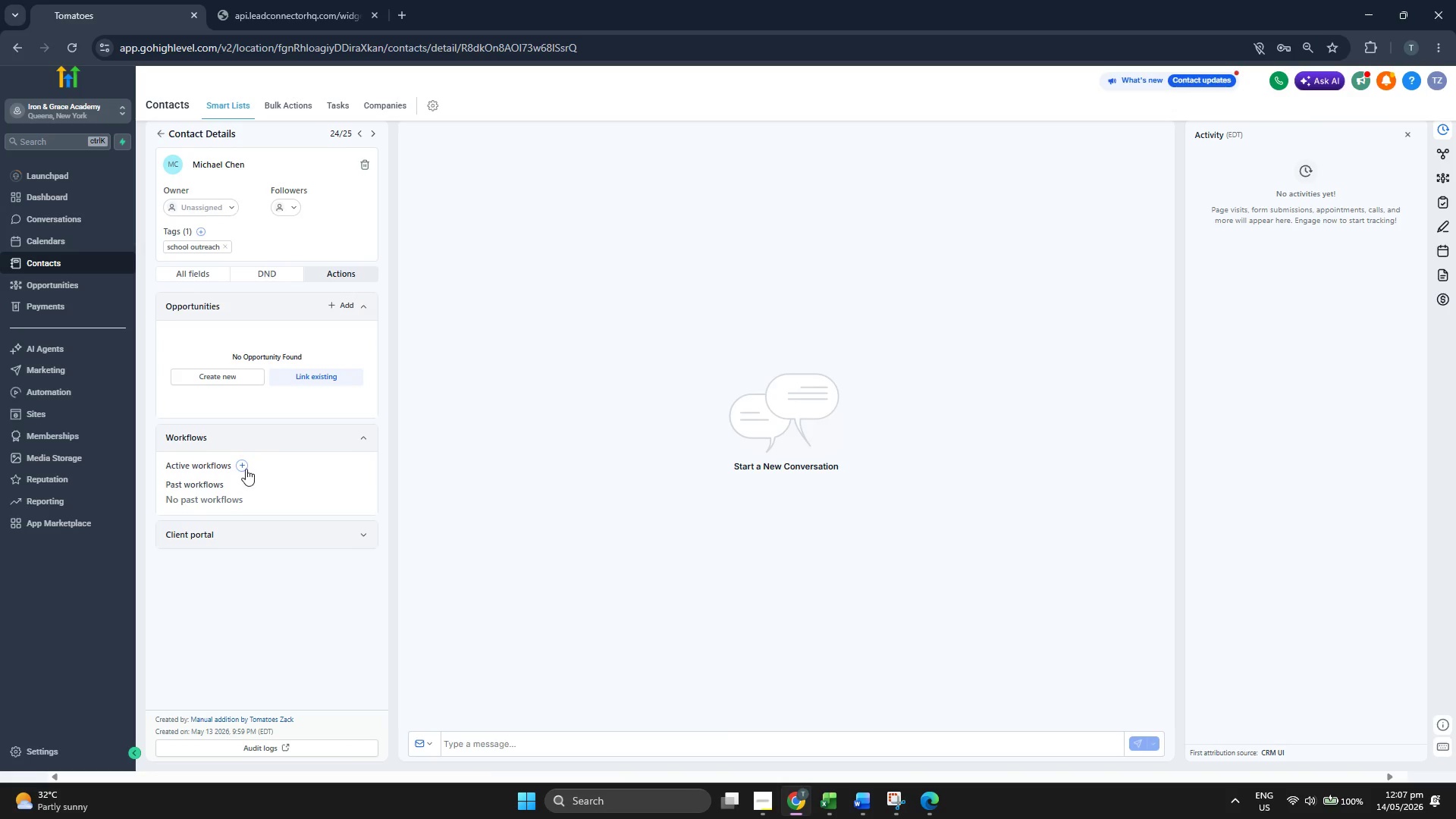 
left_click([245, 467])
 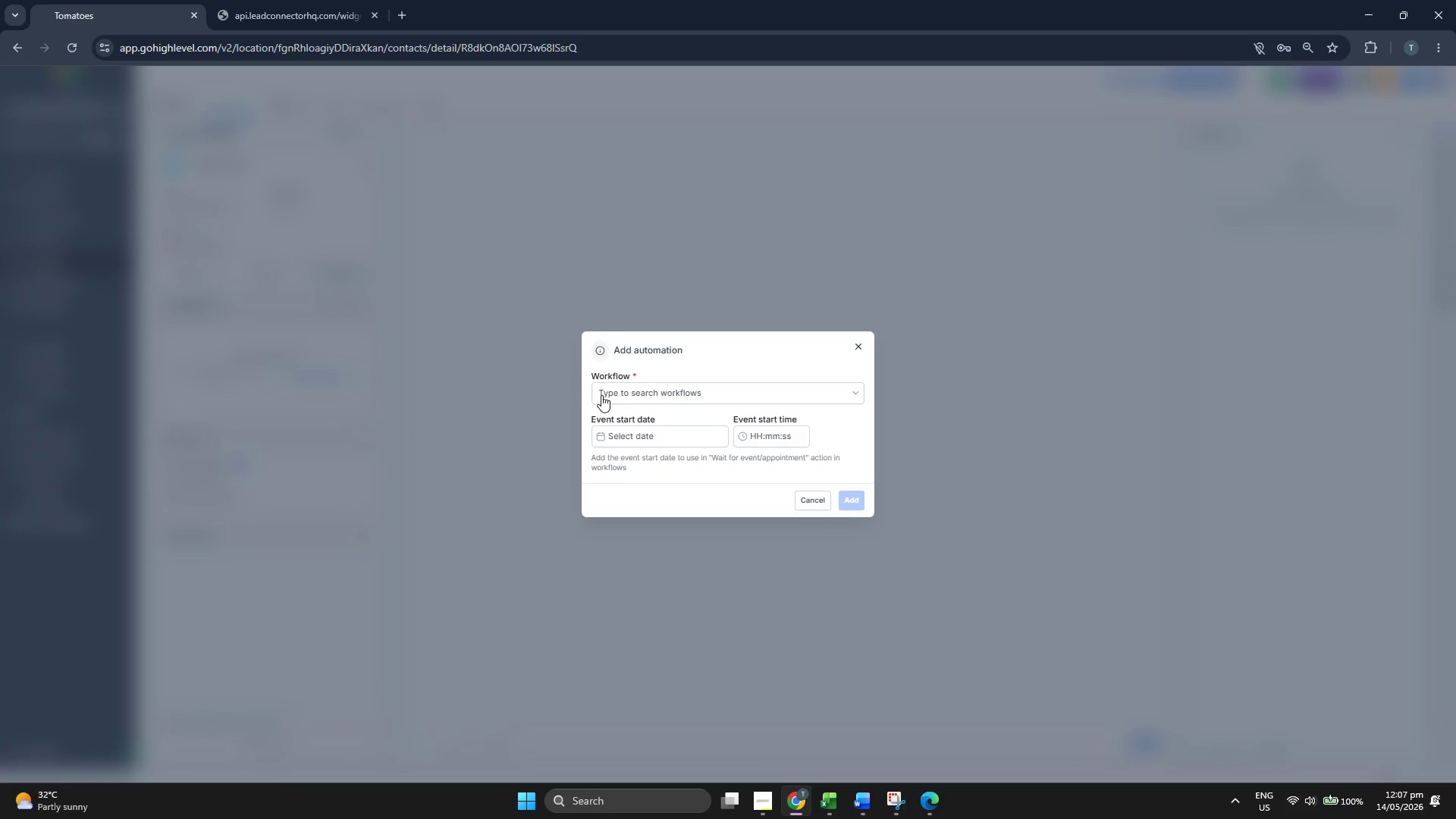 
left_click([624, 391])
 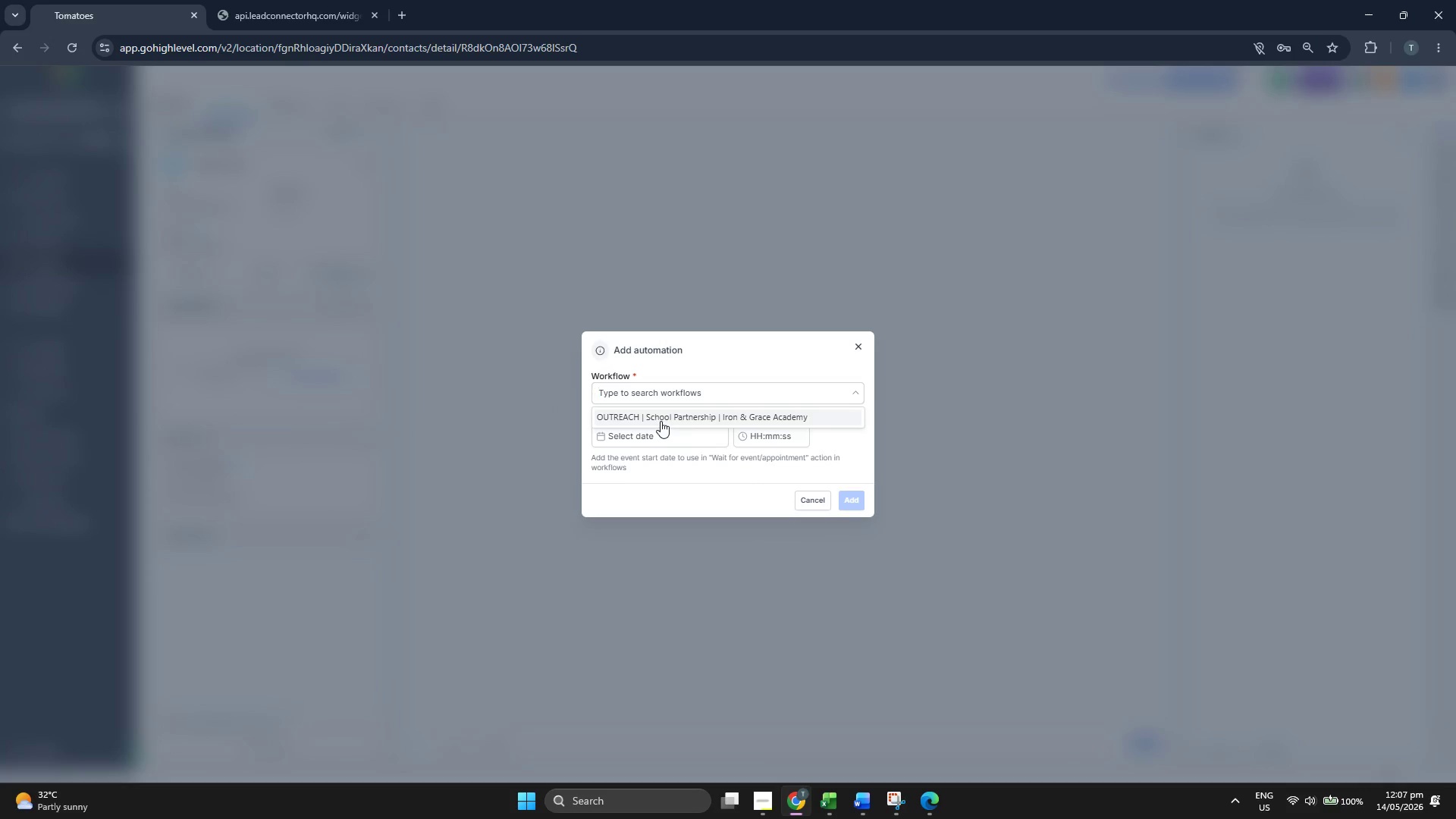 
left_click([661, 421])
 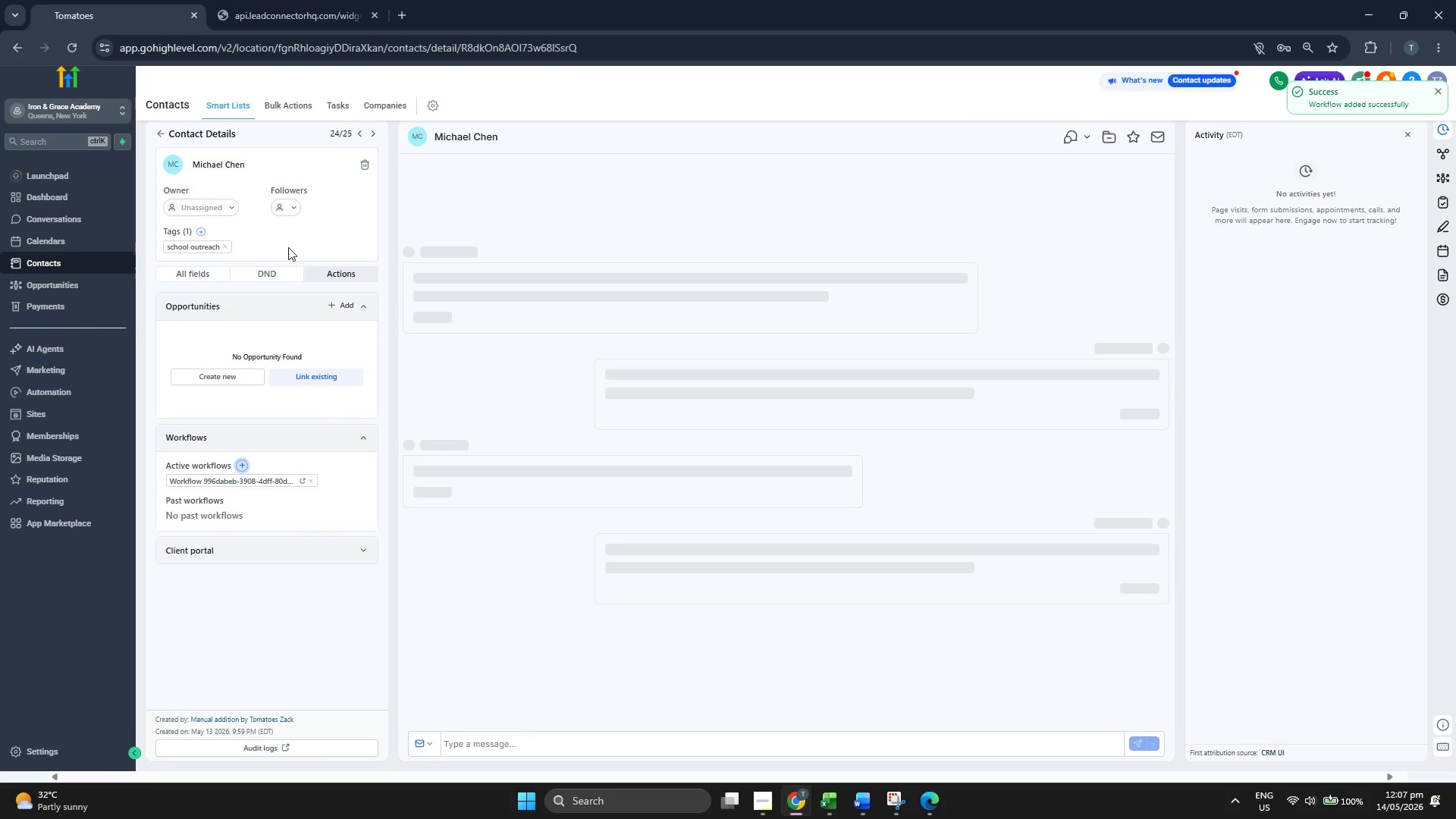 
wait(5.11)
 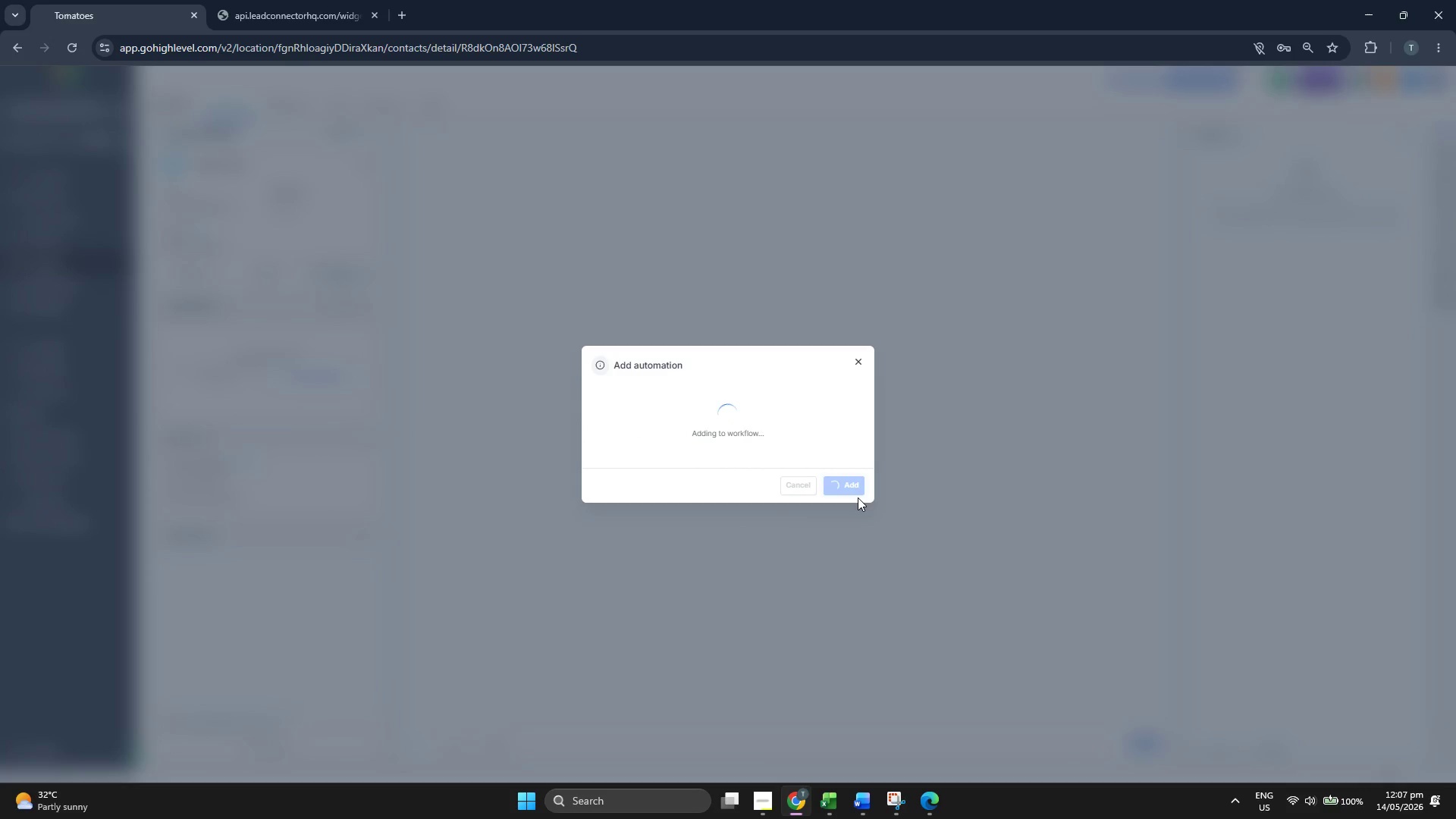 
left_click([158, 132])
 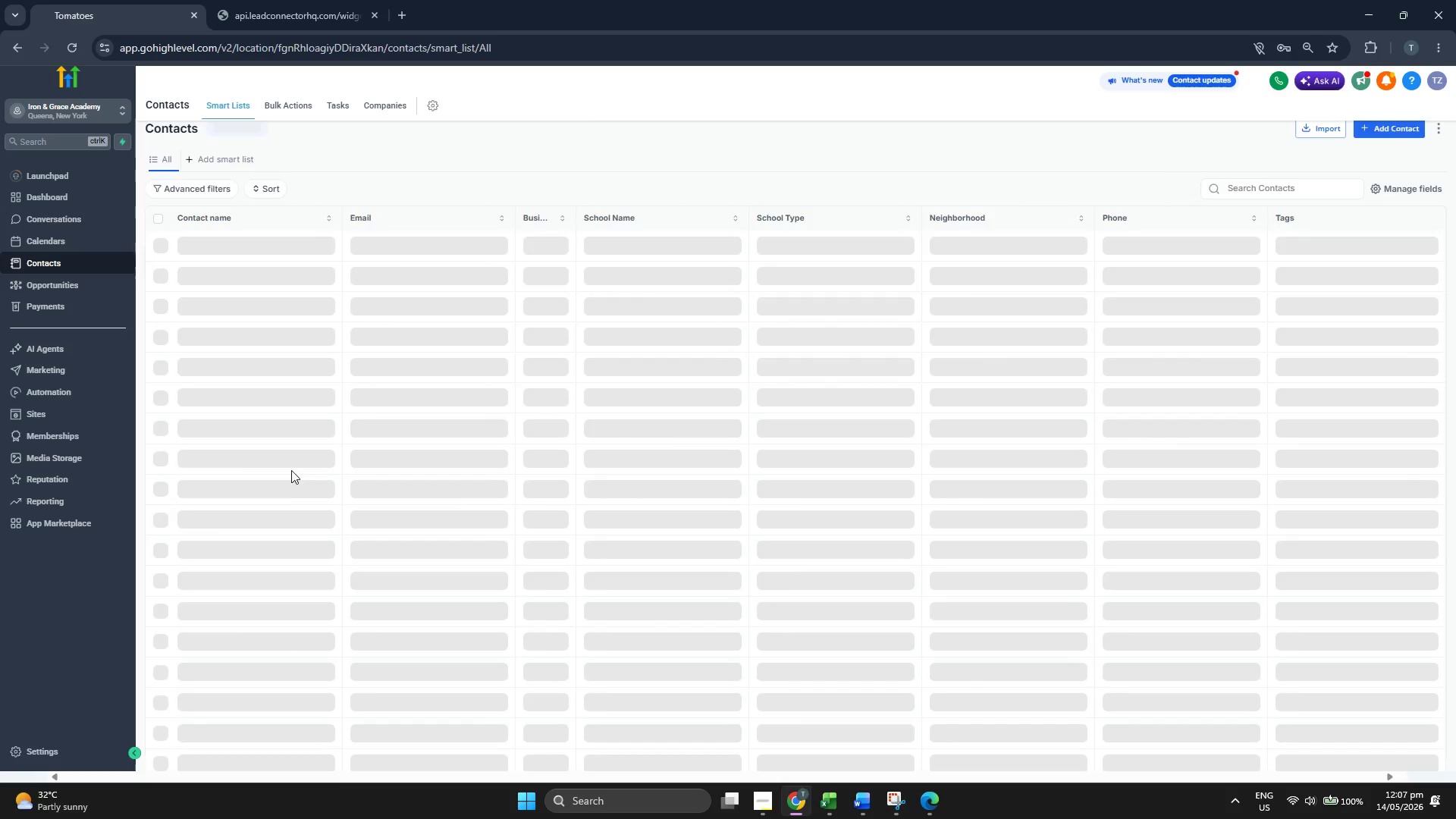 
scroll: coordinate [265, 535], scroll_direction: down, amount: 4.0
 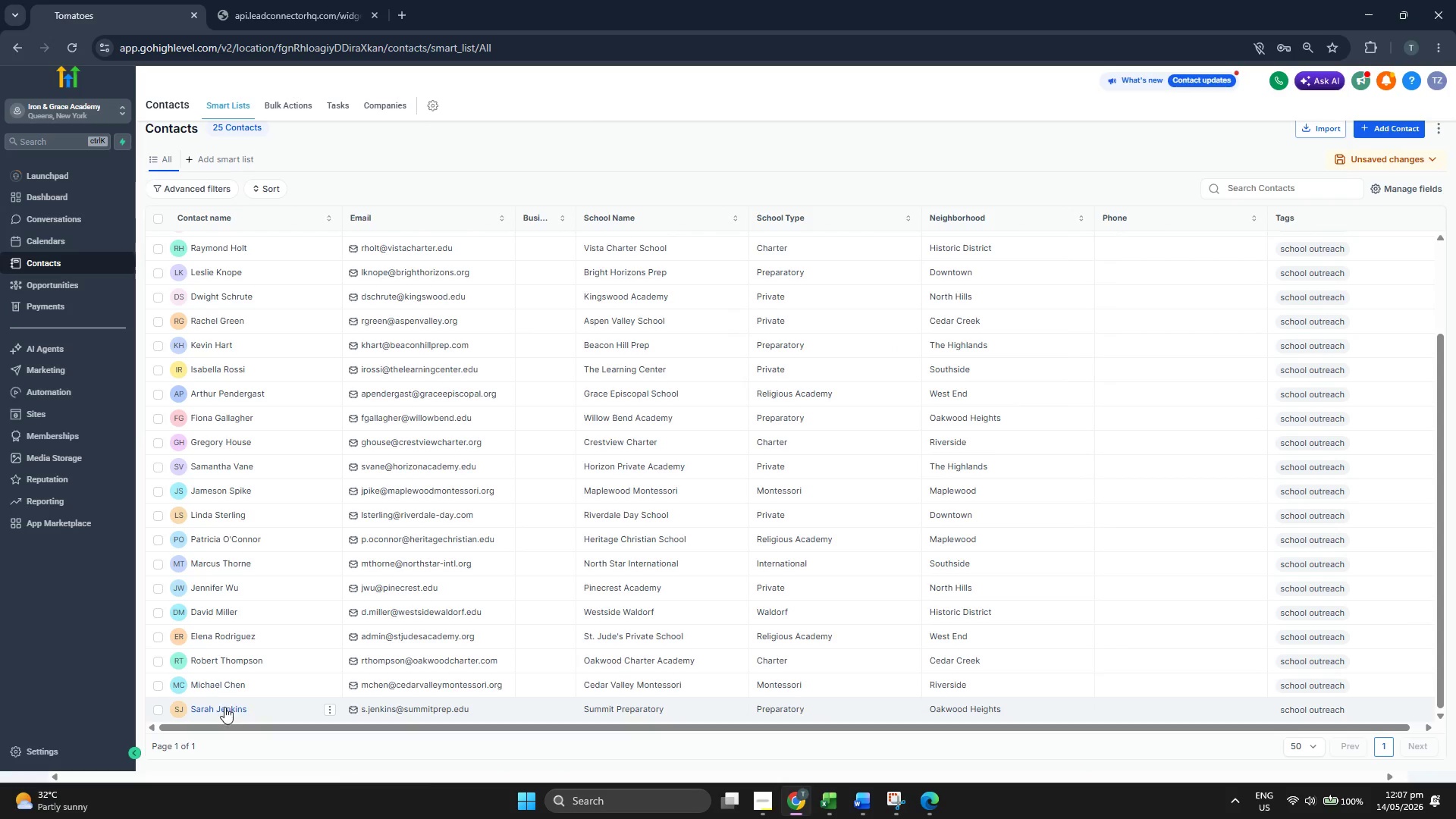 
left_click([224, 708])
 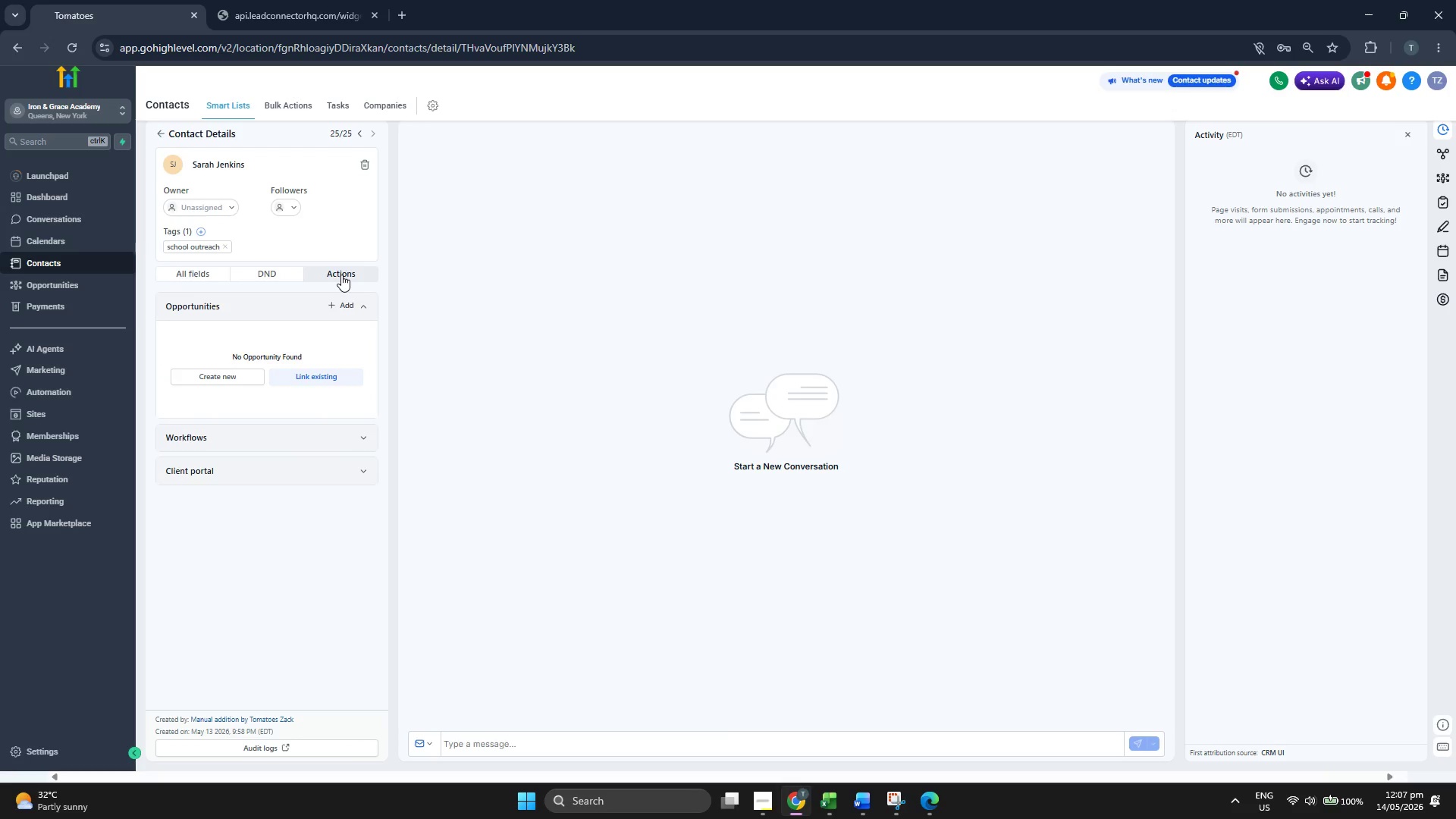 
wait(5.47)
 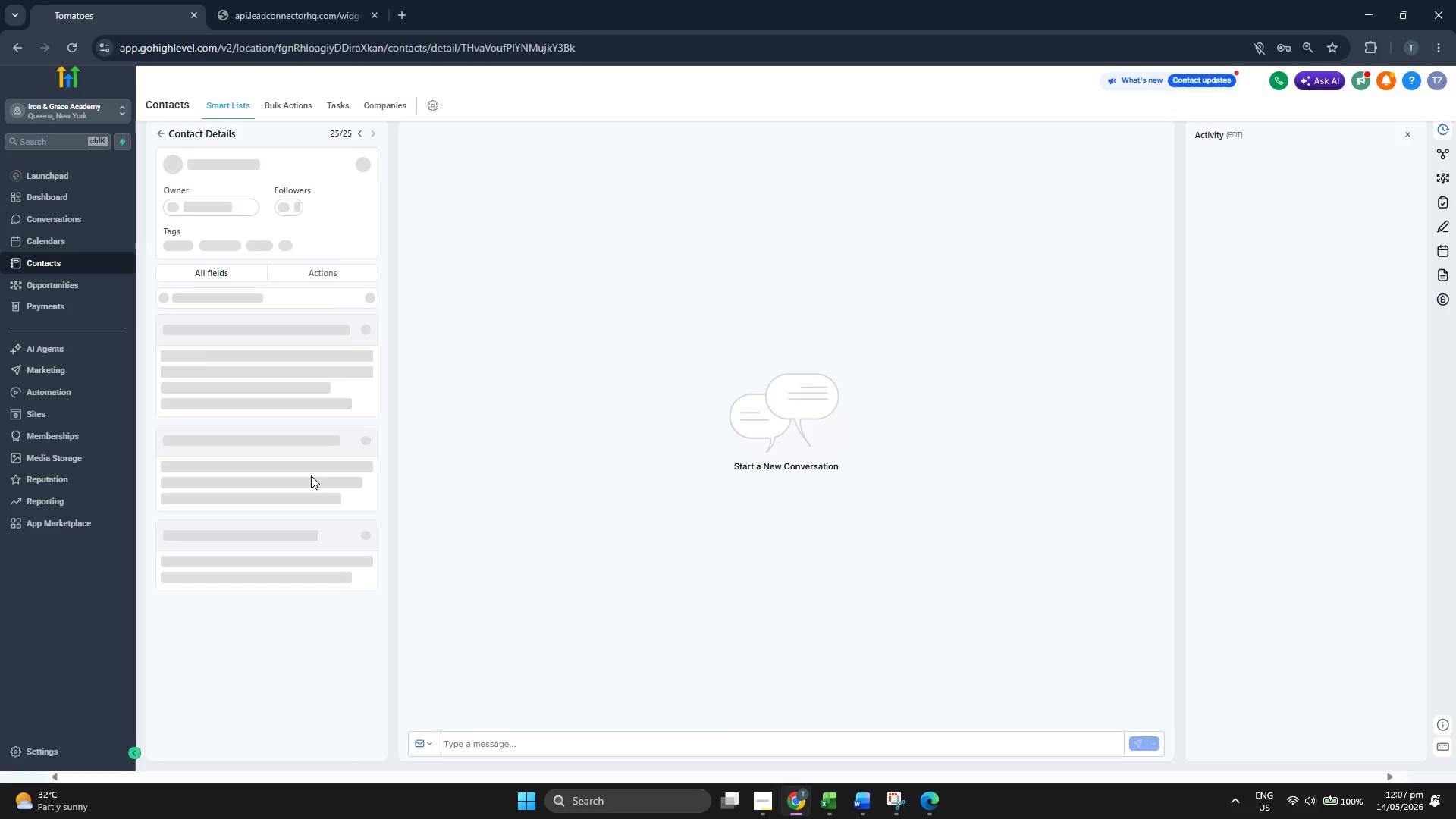 
double_click([237, 432])
 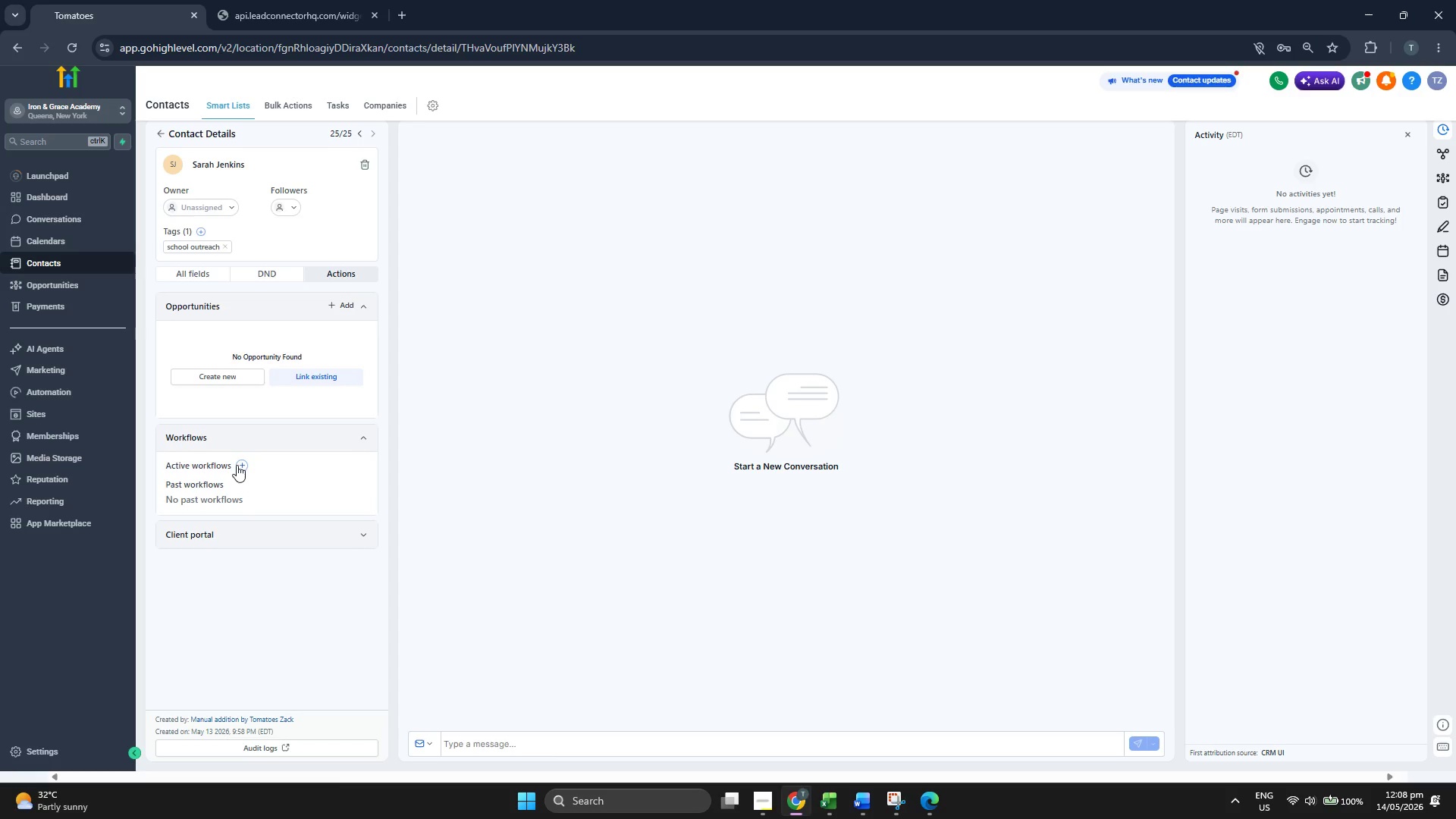 
left_click([239, 465])
 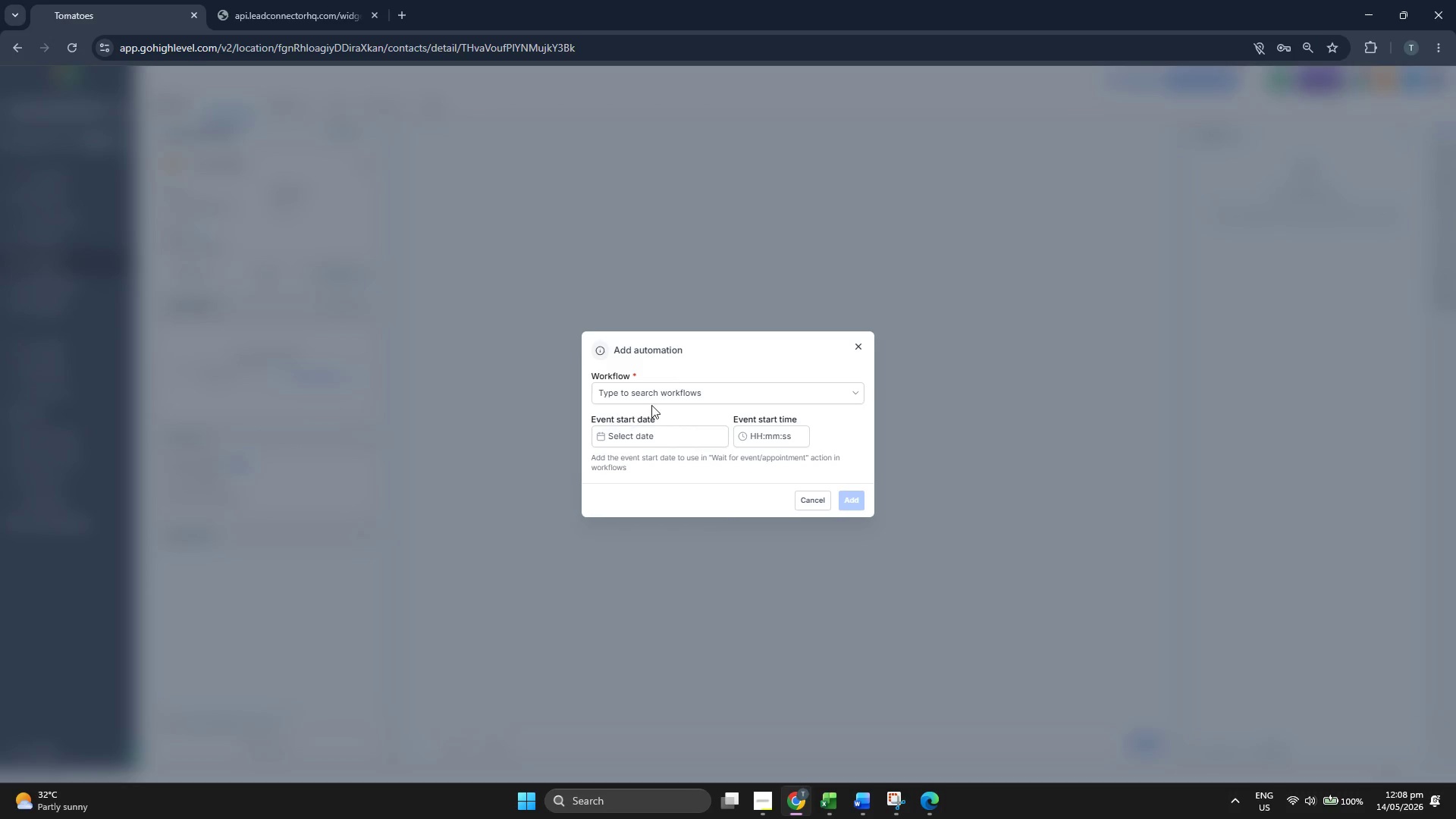 
left_click([664, 393])
 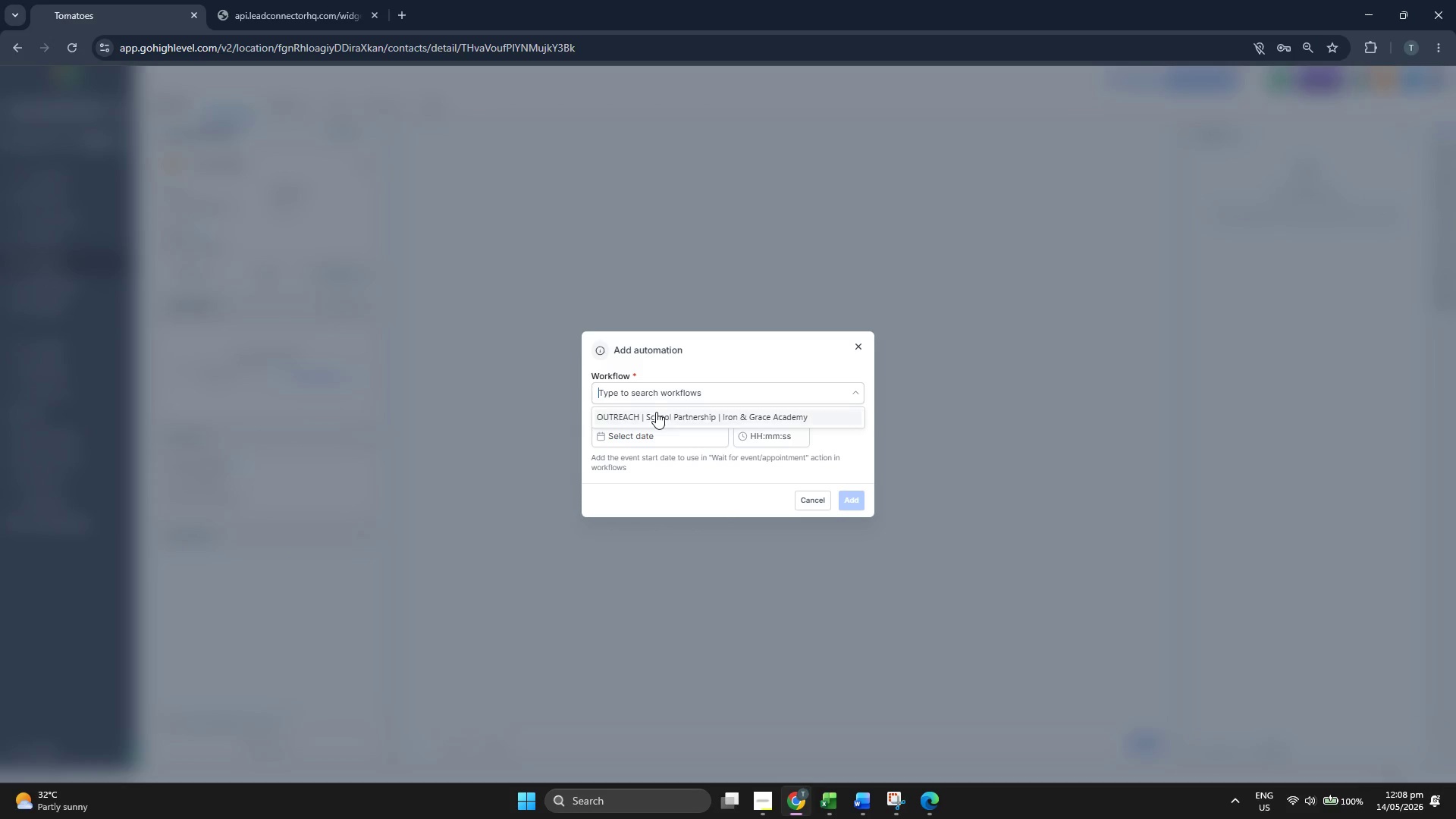 
left_click([656, 412])
 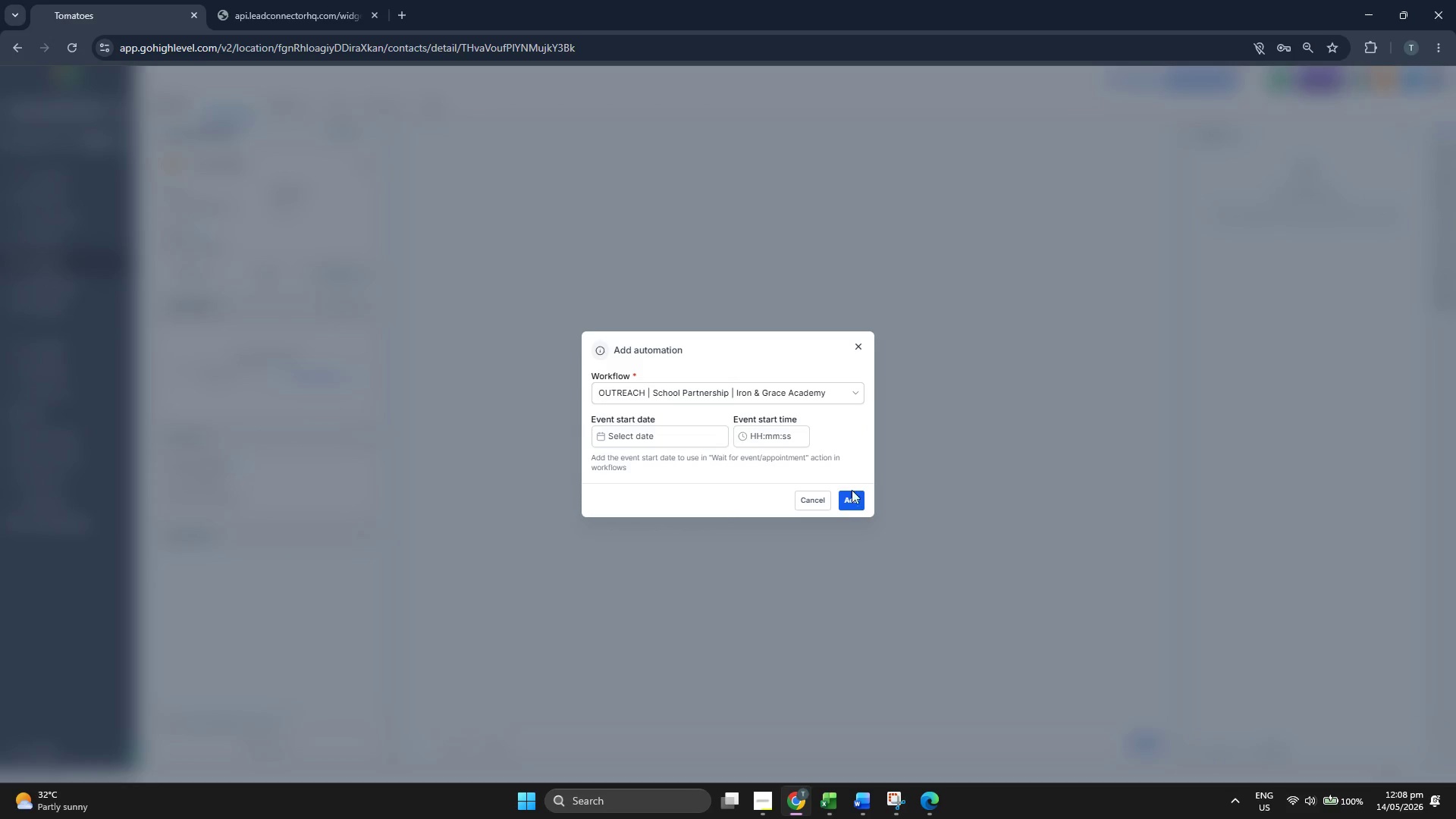 
left_click([853, 496])
 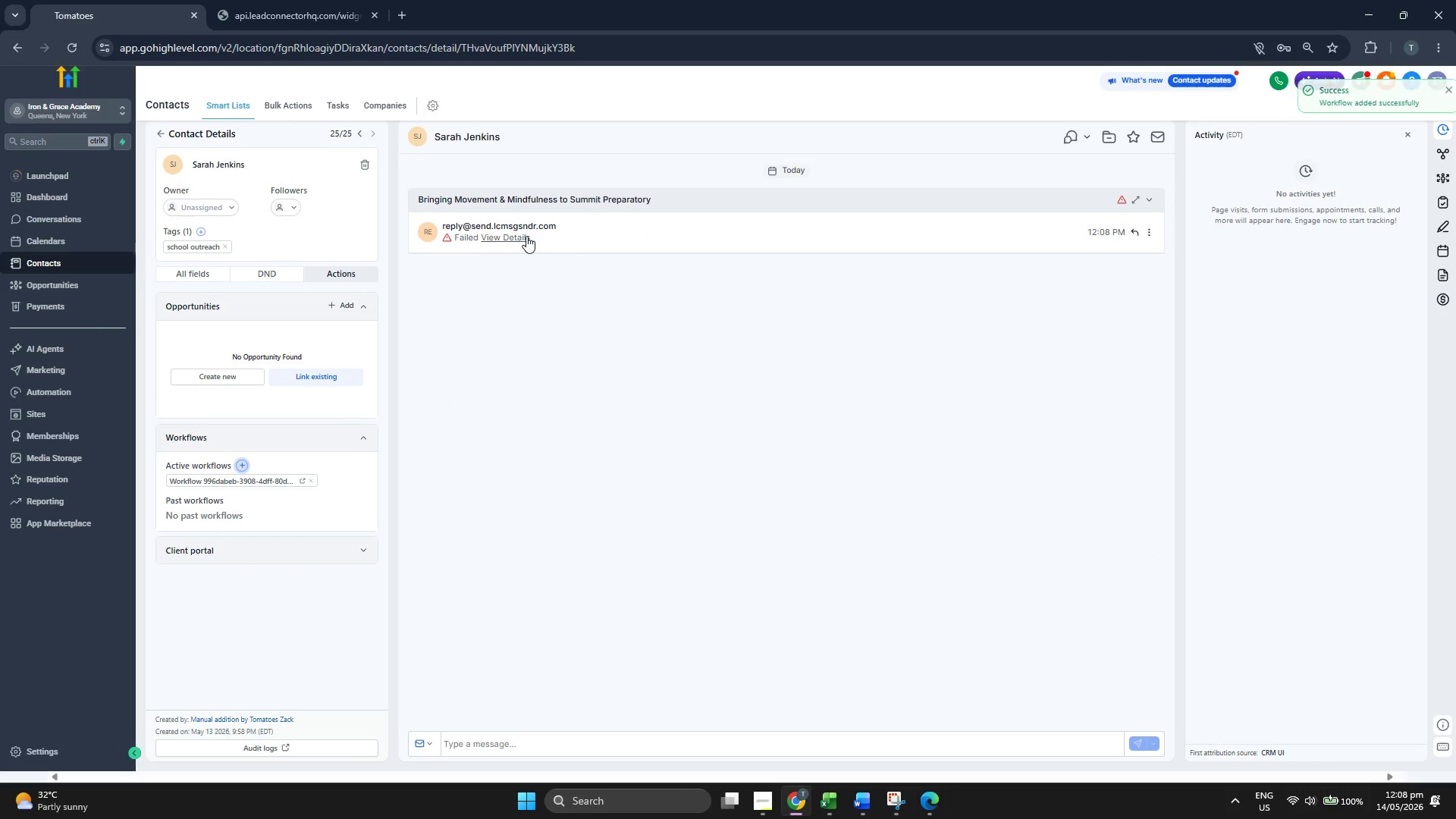 
wait(6.67)
 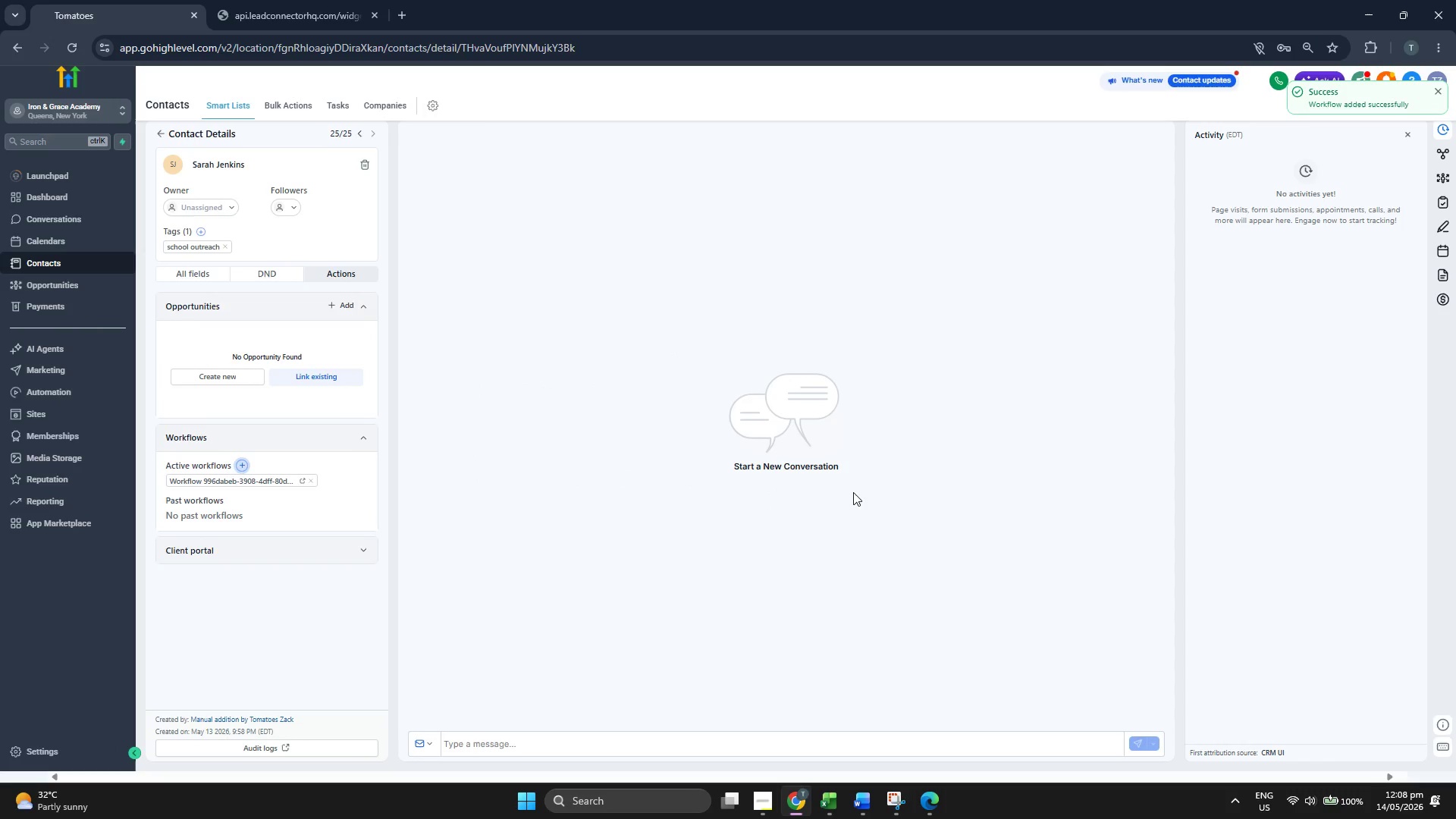 
scroll: coordinate [562, 393], scroll_direction: down, amount: 1.0
 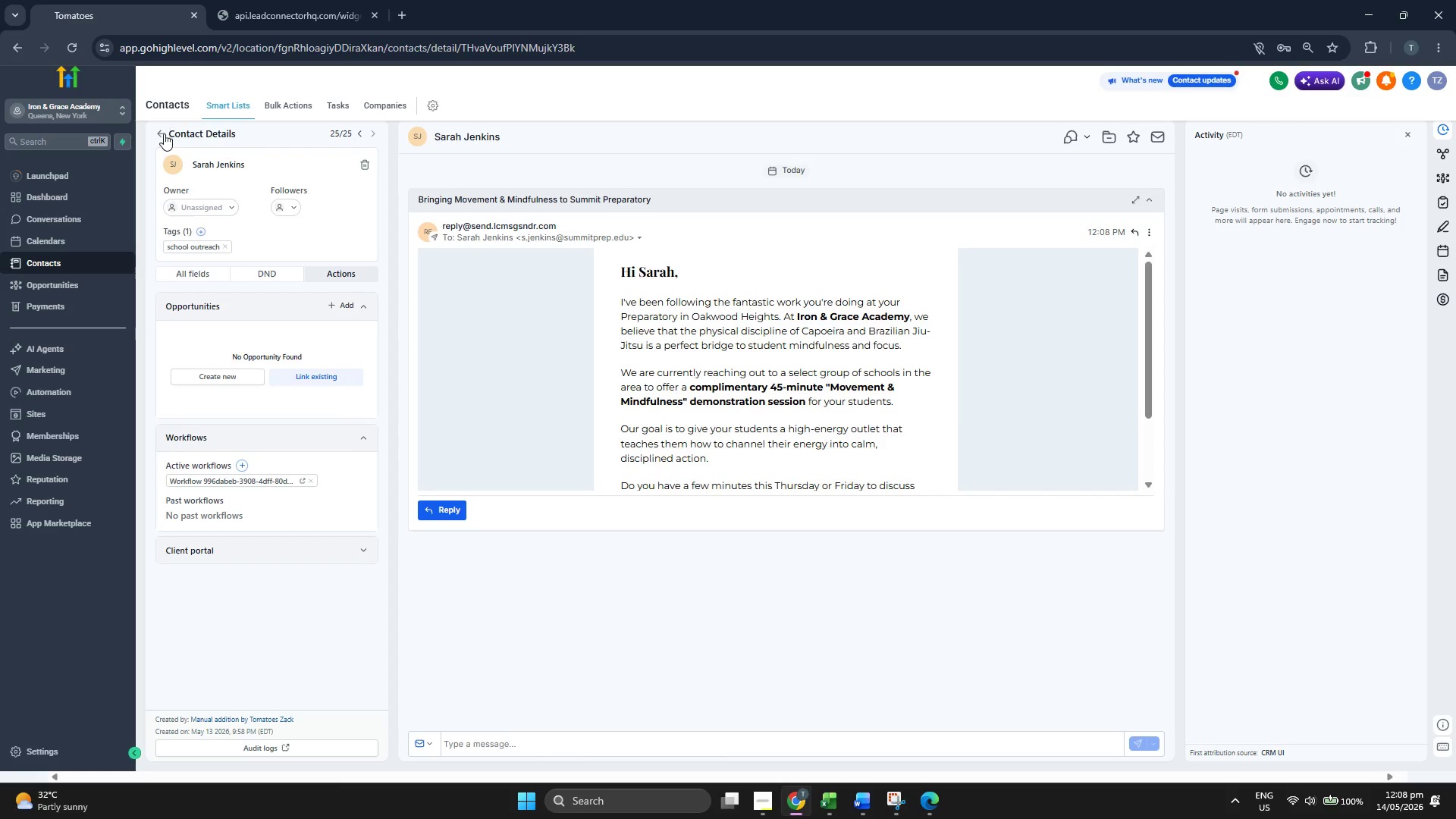 
left_click([162, 133])
 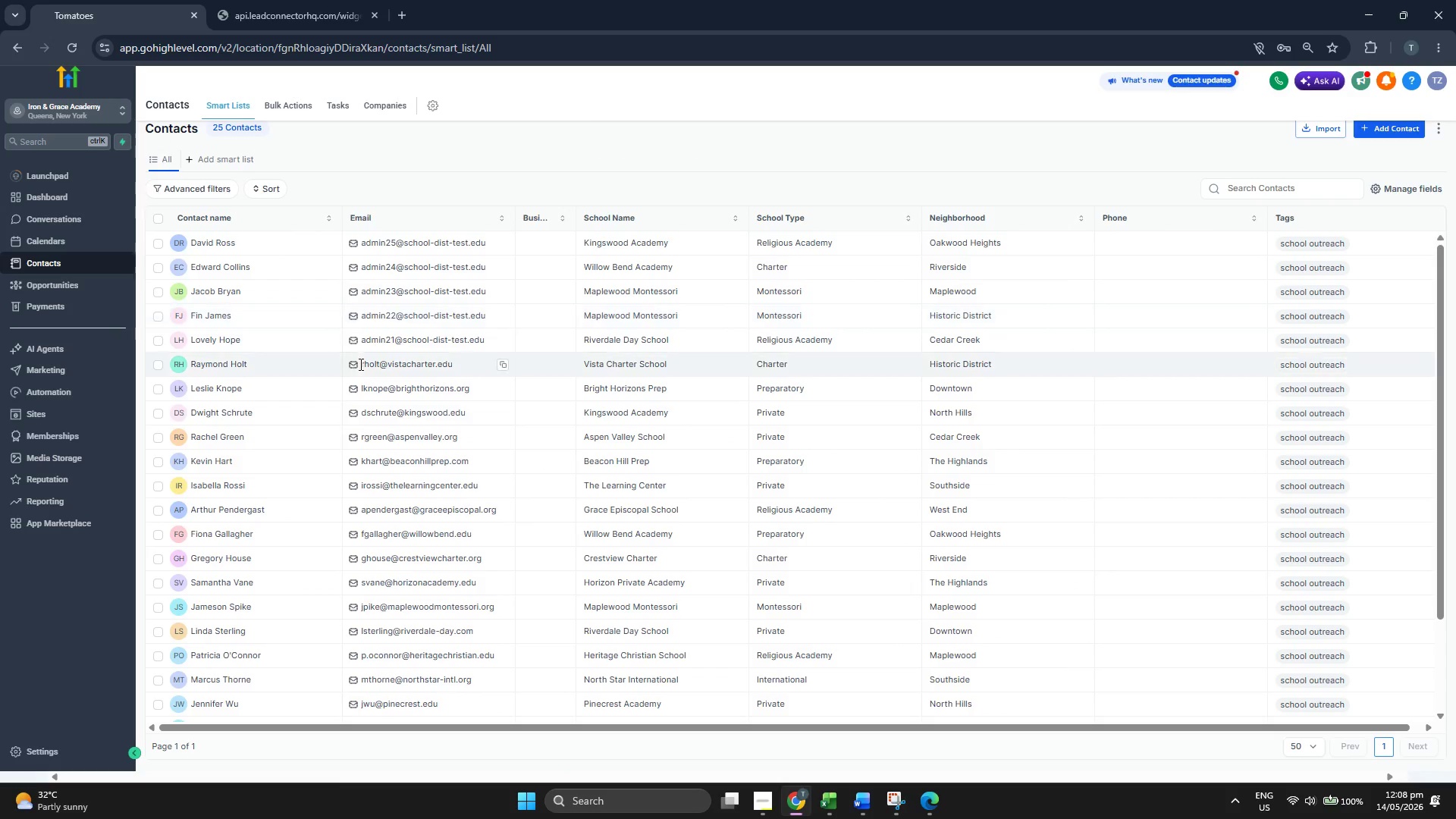 
wait(5.25)
 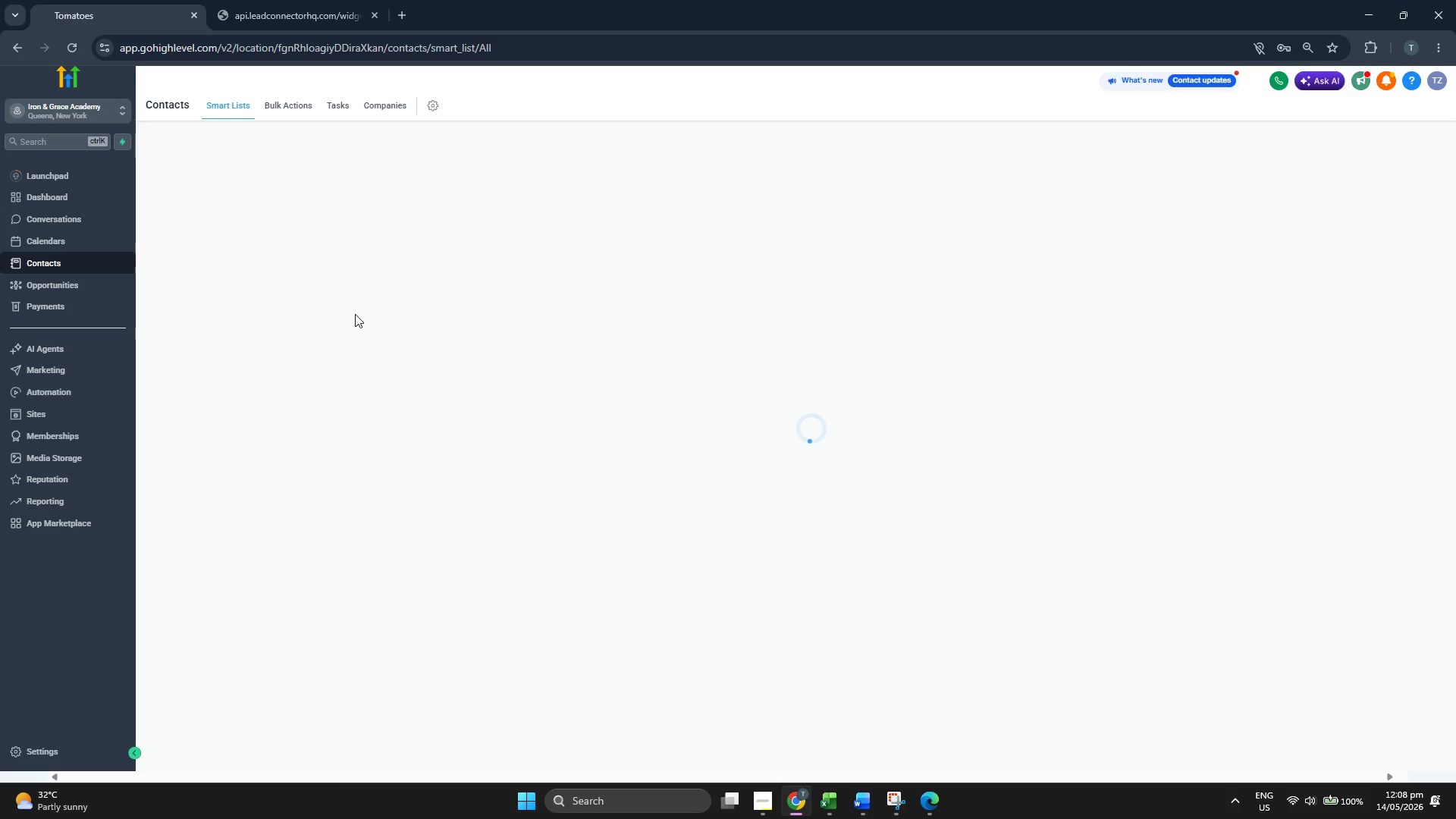 
left_click([78, 386])
 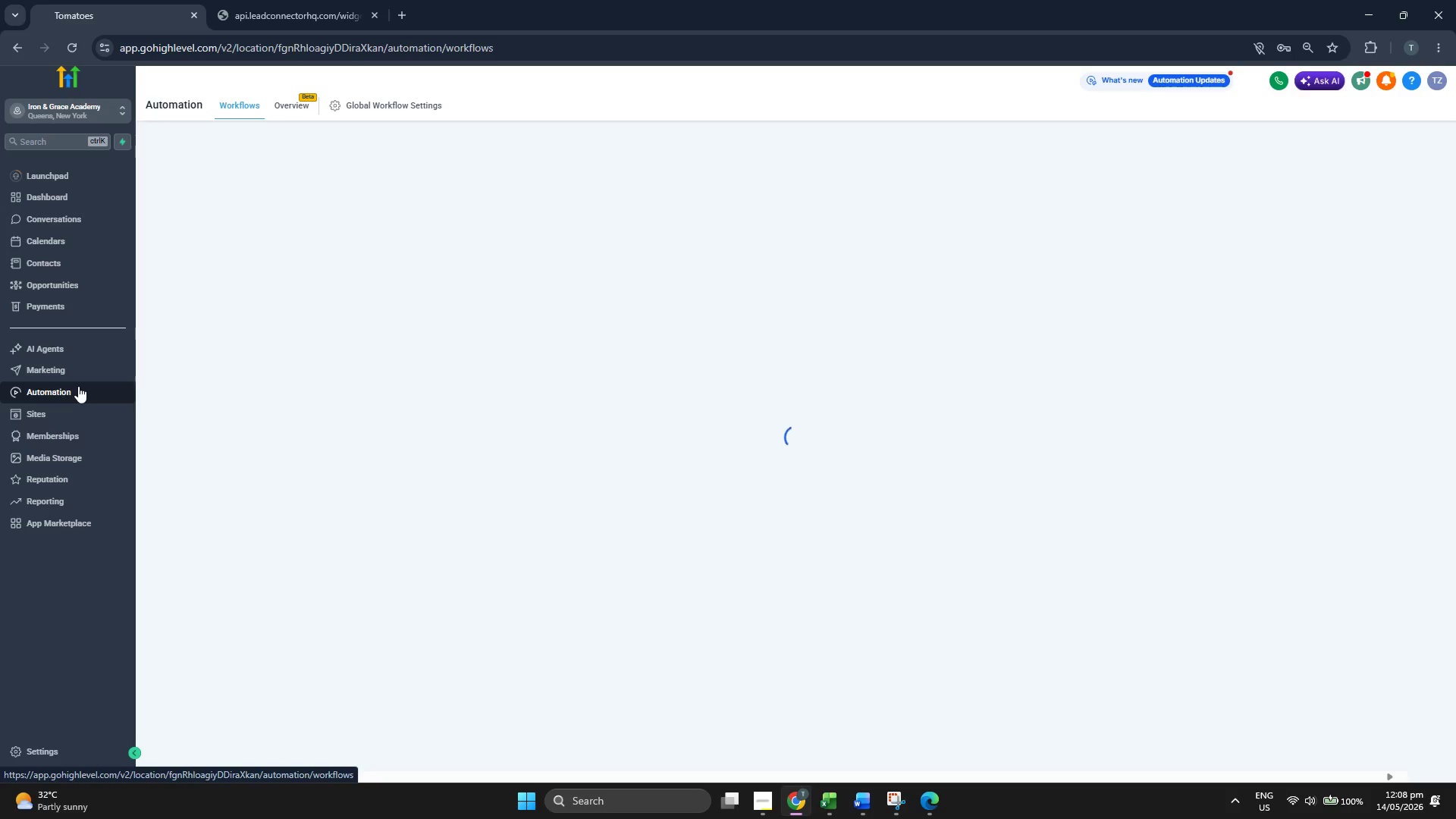 
wait(9.31)
 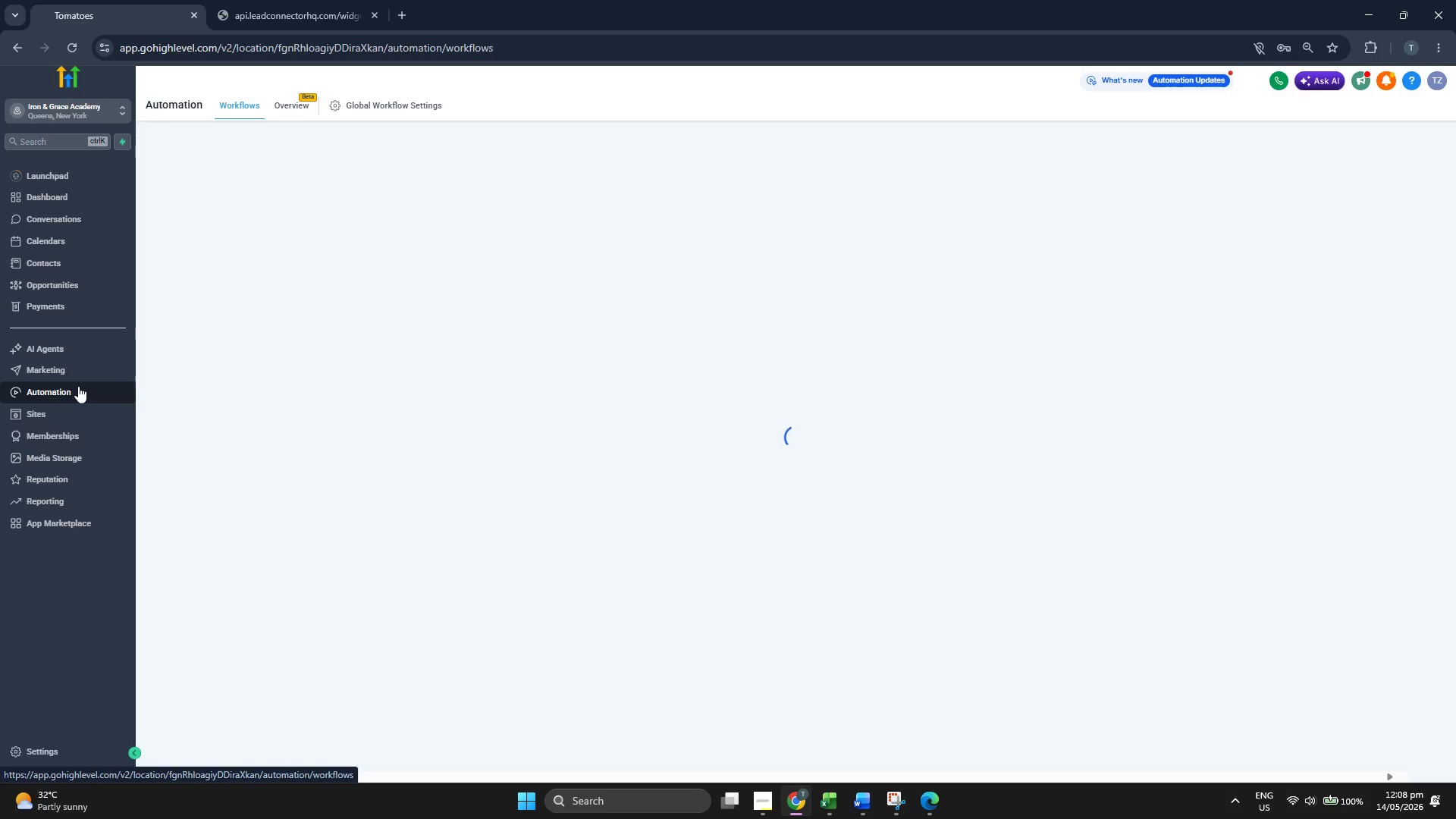 
left_click([497, 276])
 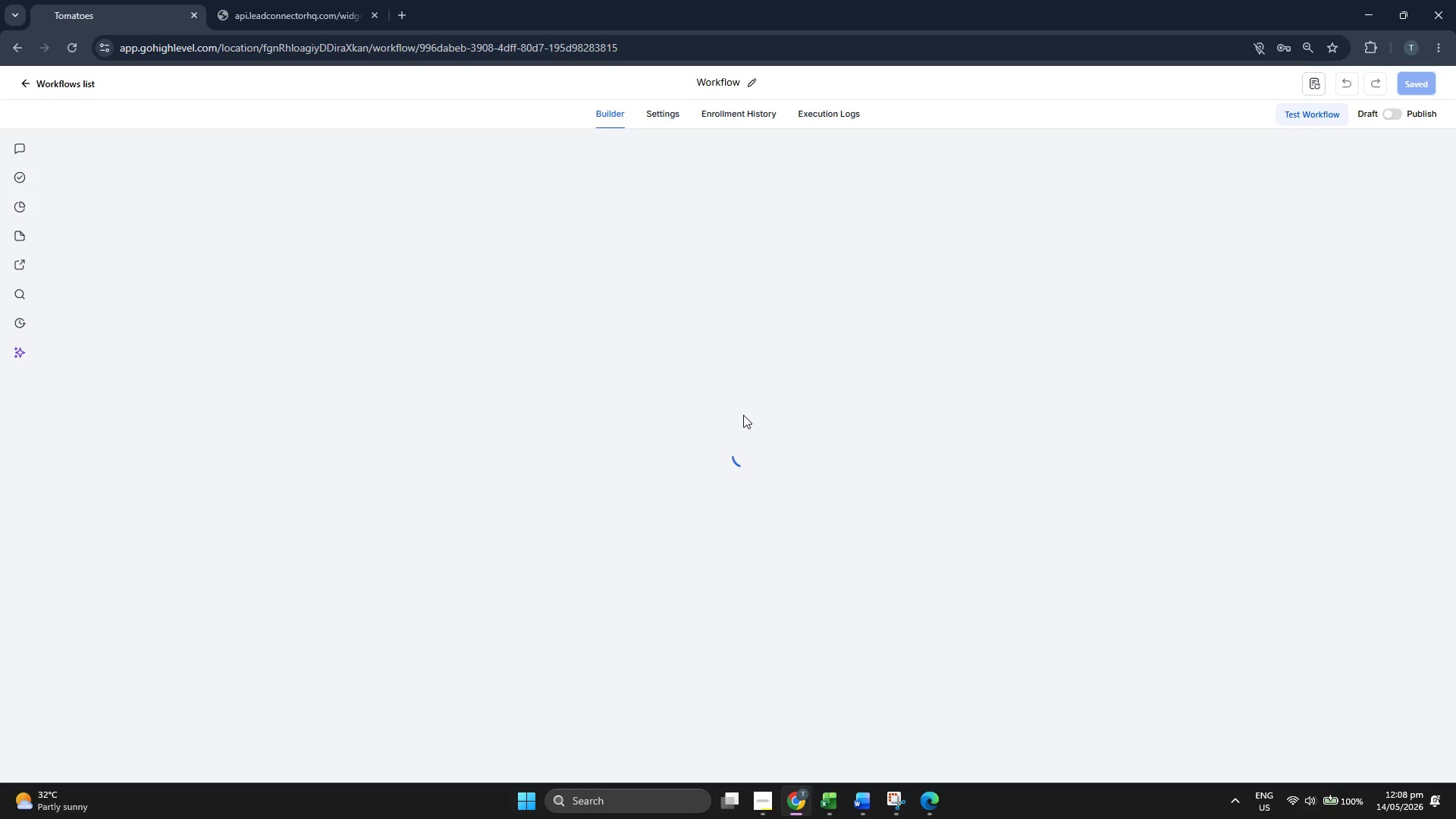 
wait(13.14)
 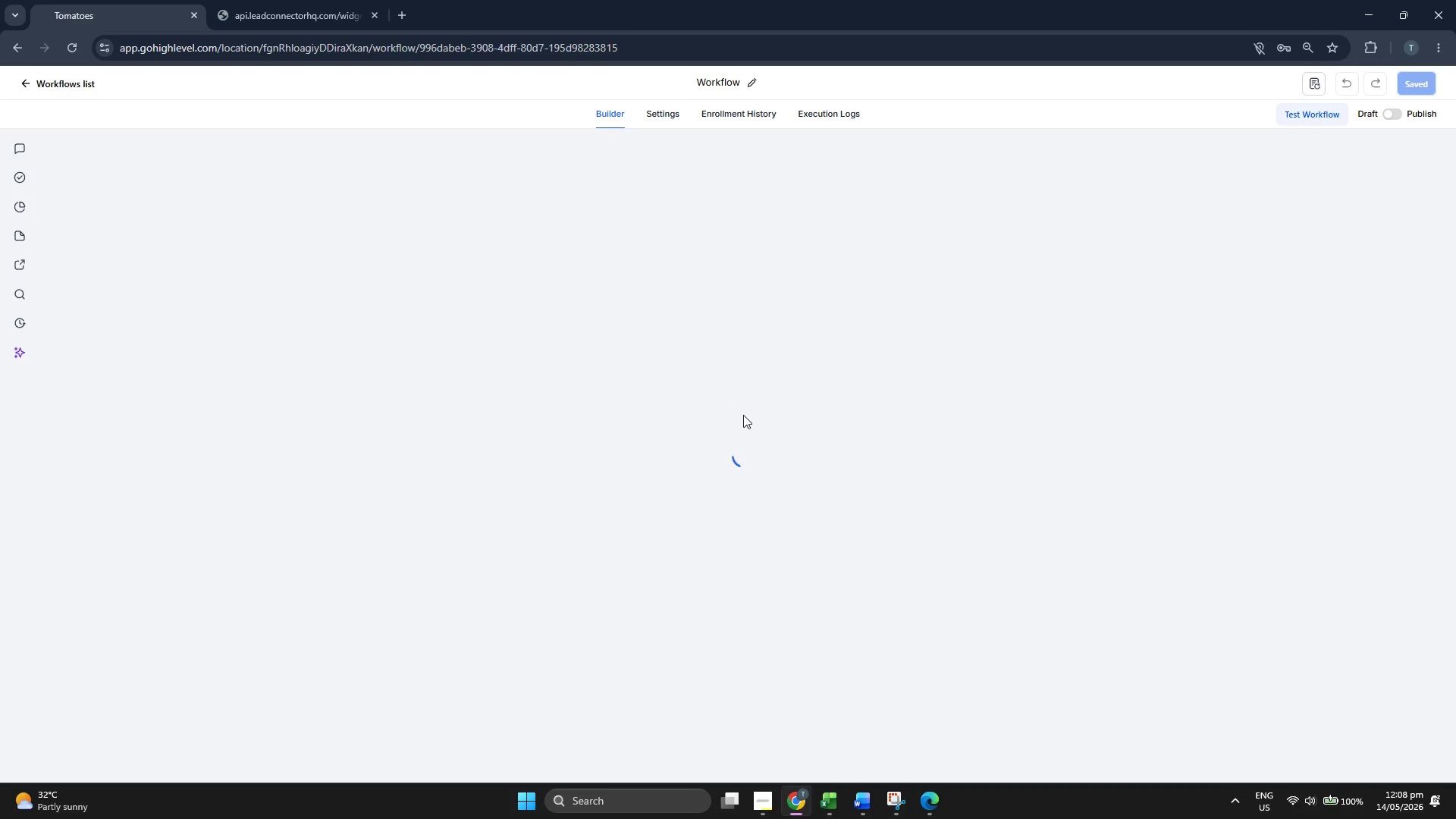 
scroll: coordinate [454, 292], scroll_direction: down, amount: 2.0
 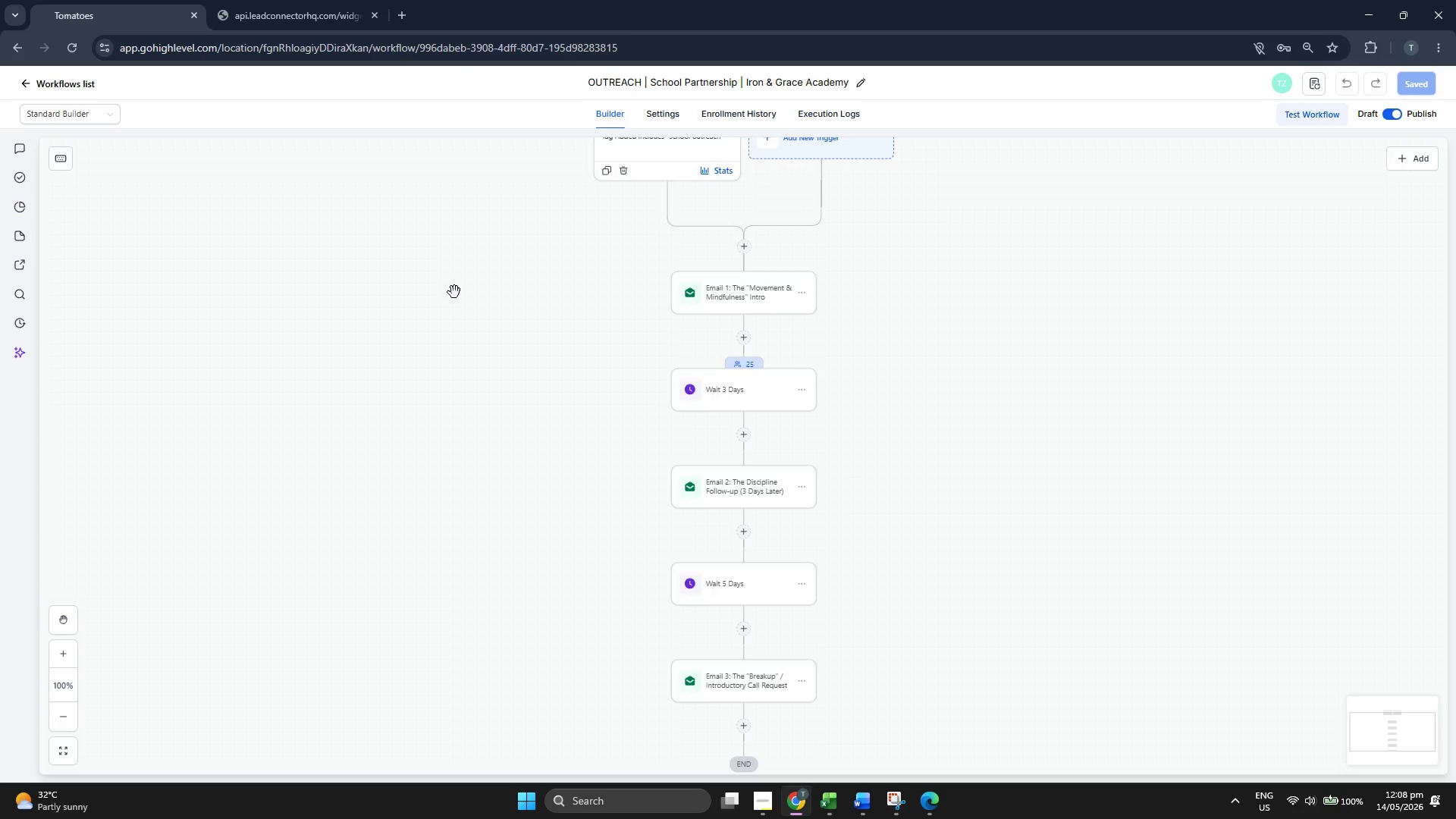 
scroll: coordinate [454, 292], scroll_direction: up, amount: 1.0
 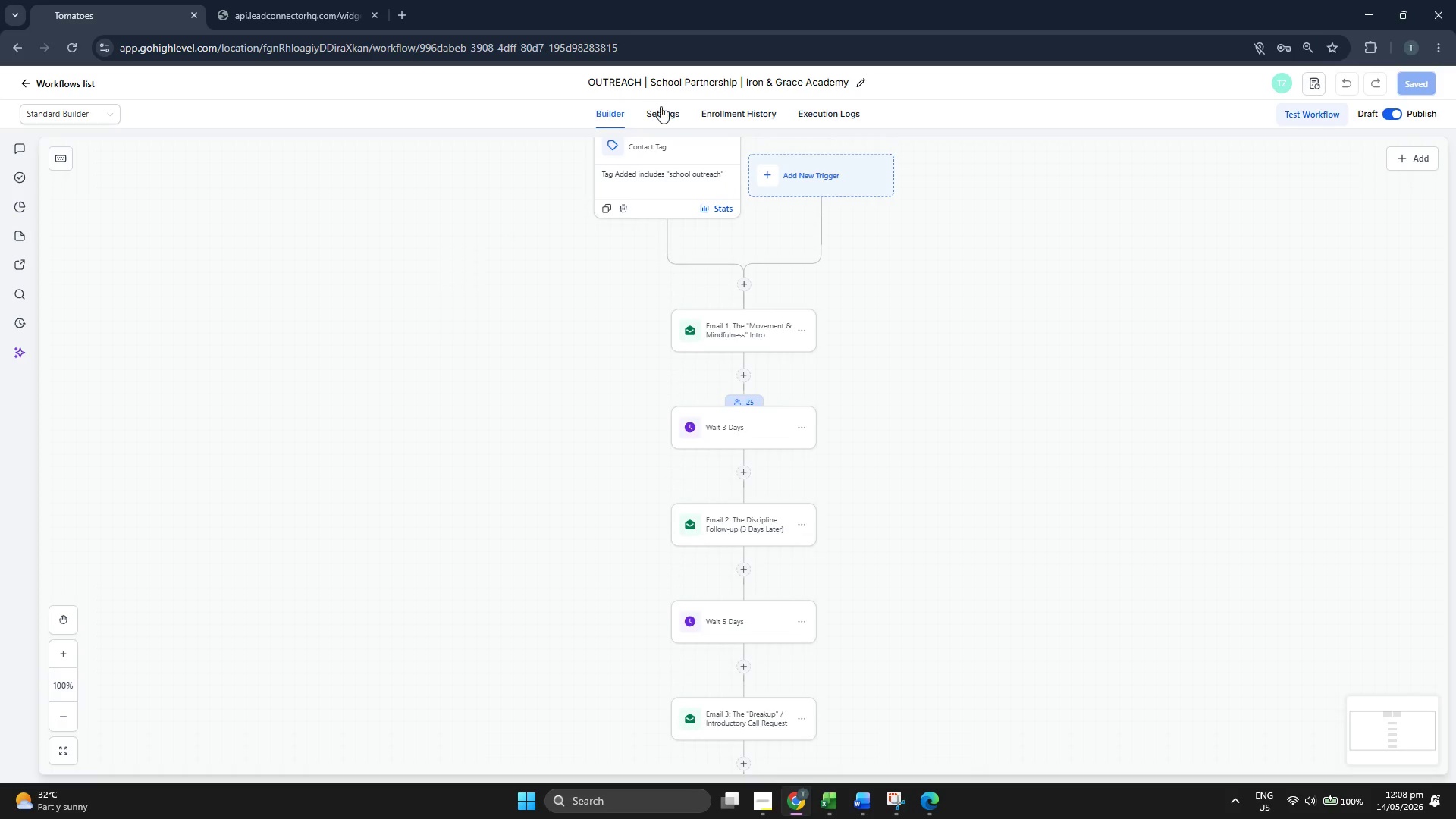 
left_click([666, 108])
 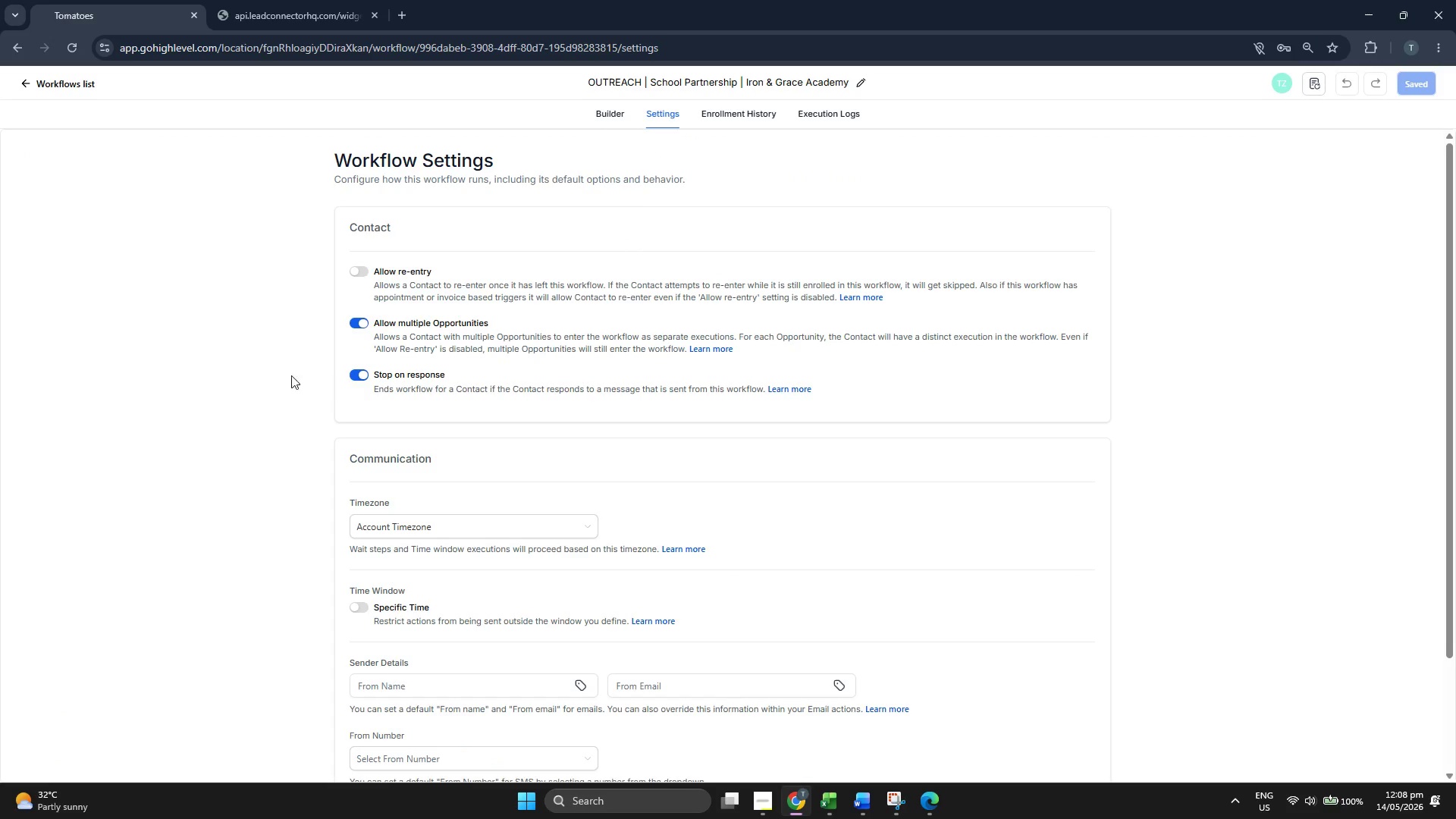 
scroll: coordinate [250, 372], scroll_direction: down, amount: 2.0
 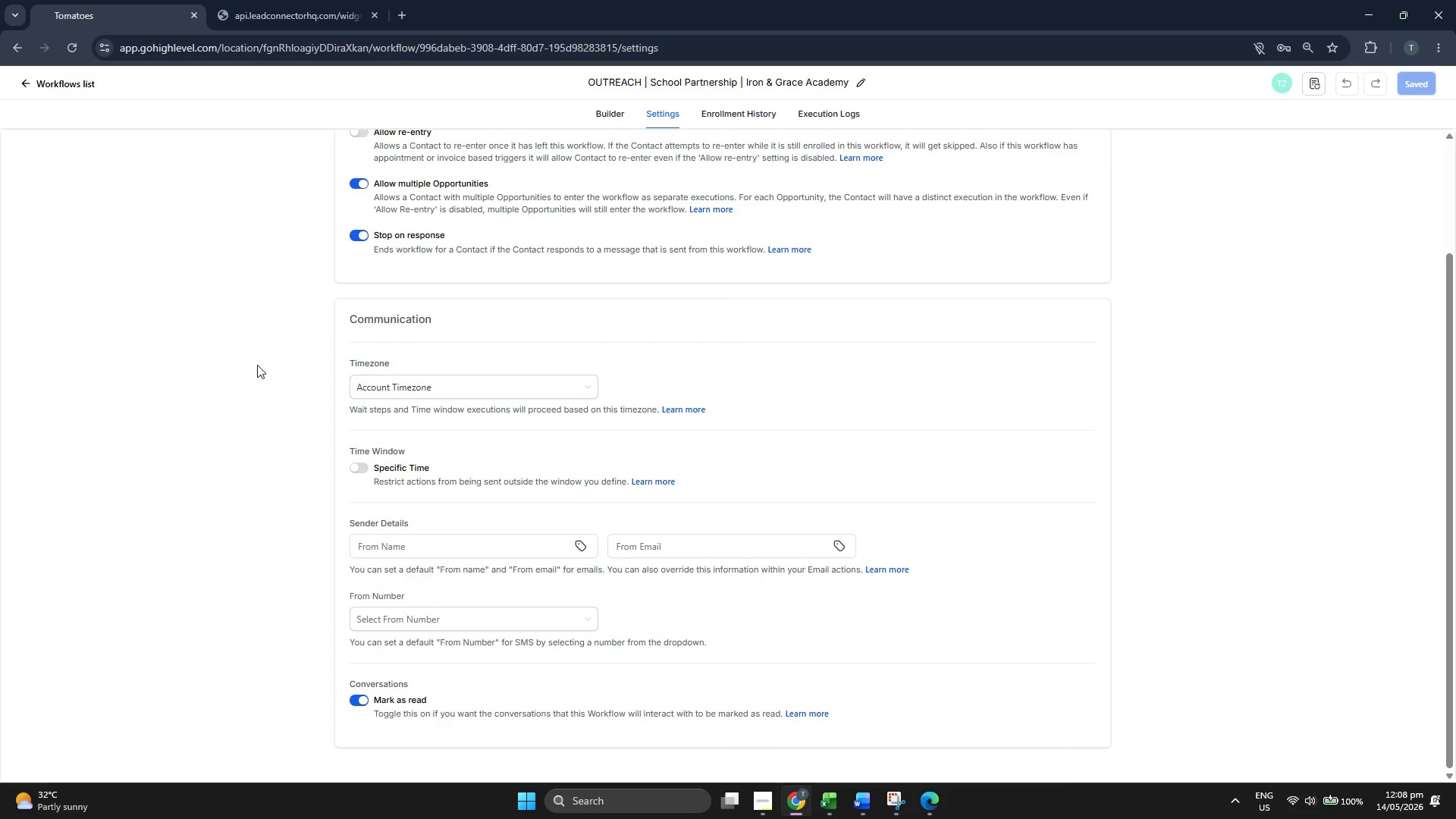 
hold_key(key=ControlLeft, duration=1.36)
scroll: coordinate [259, 363], scroll_direction: down, amount: 2.0
 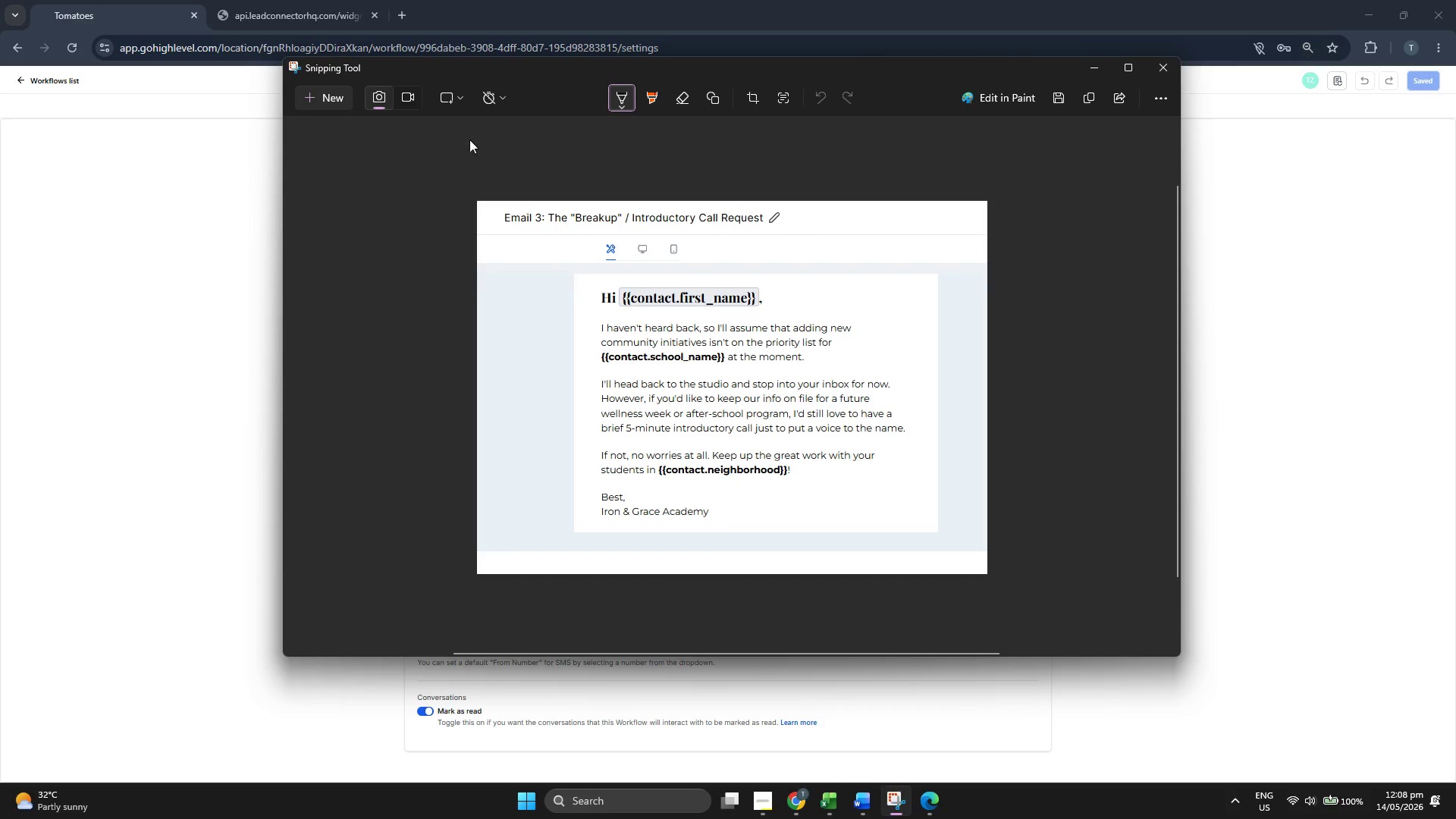 
left_click([346, 105])
 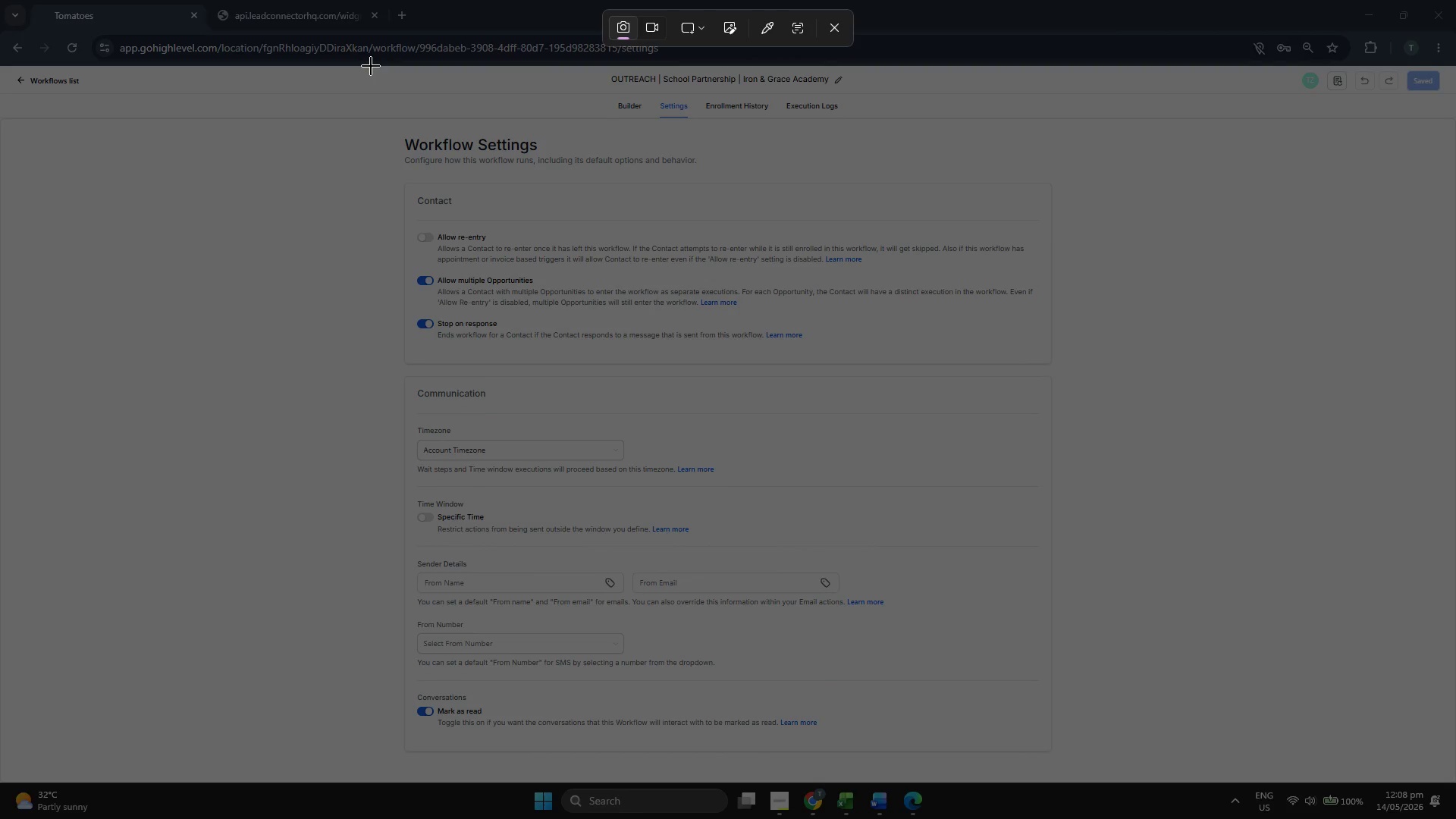 
left_click_drag(start_coordinate=[371, 66], to_coordinate=[1085, 761])
 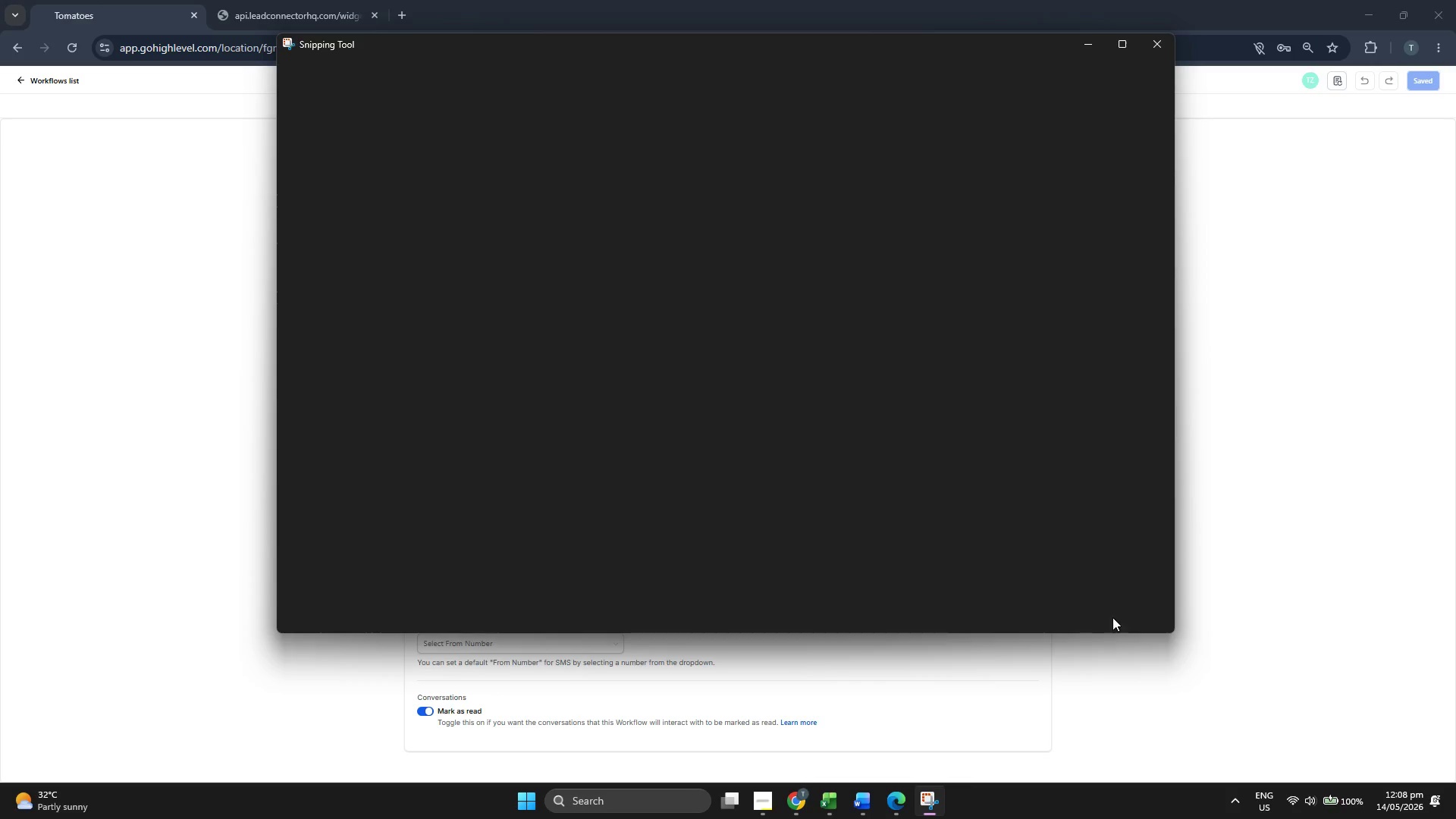 
left_click([1263, 484])
 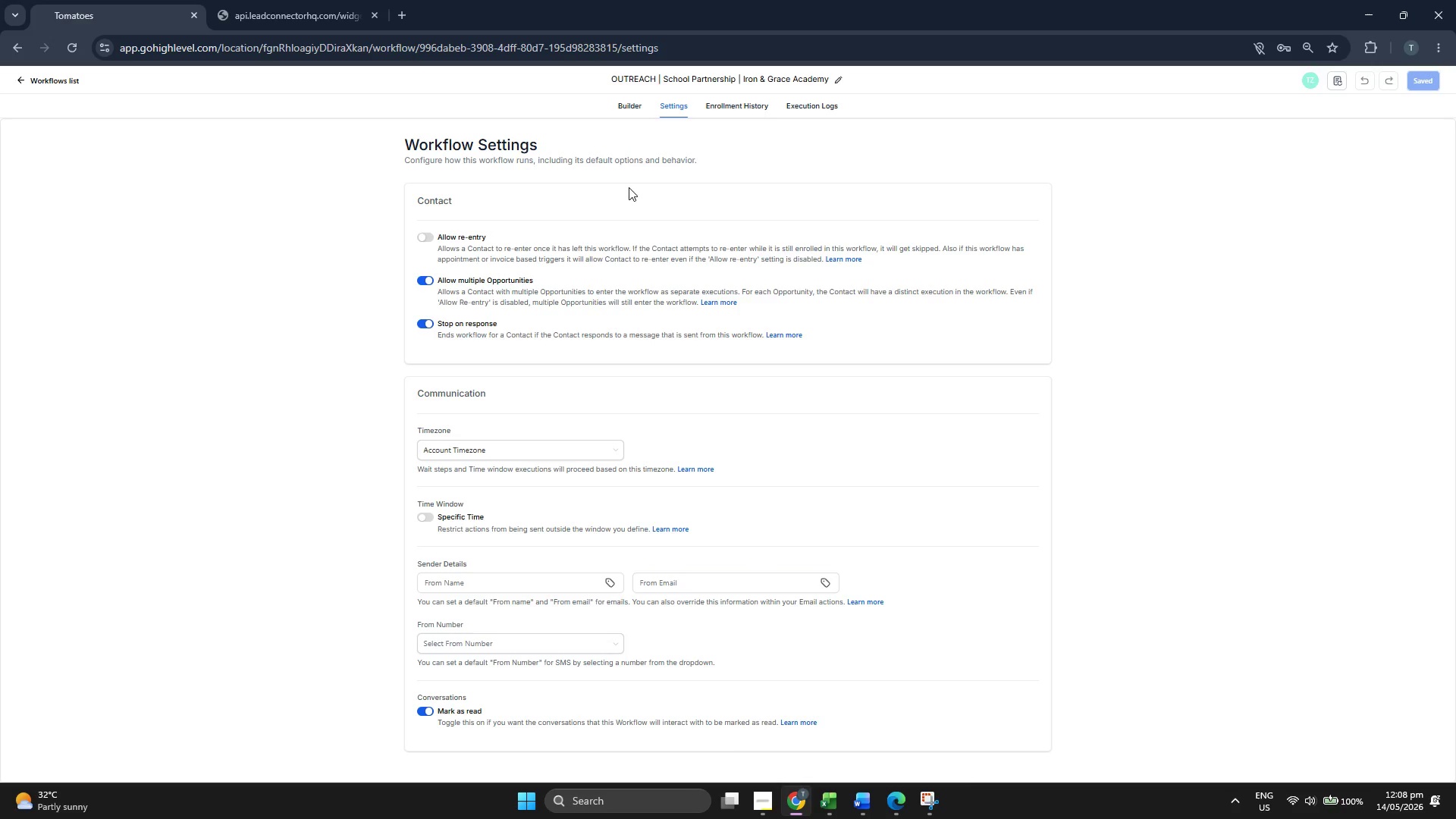 
left_click([629, 111])
 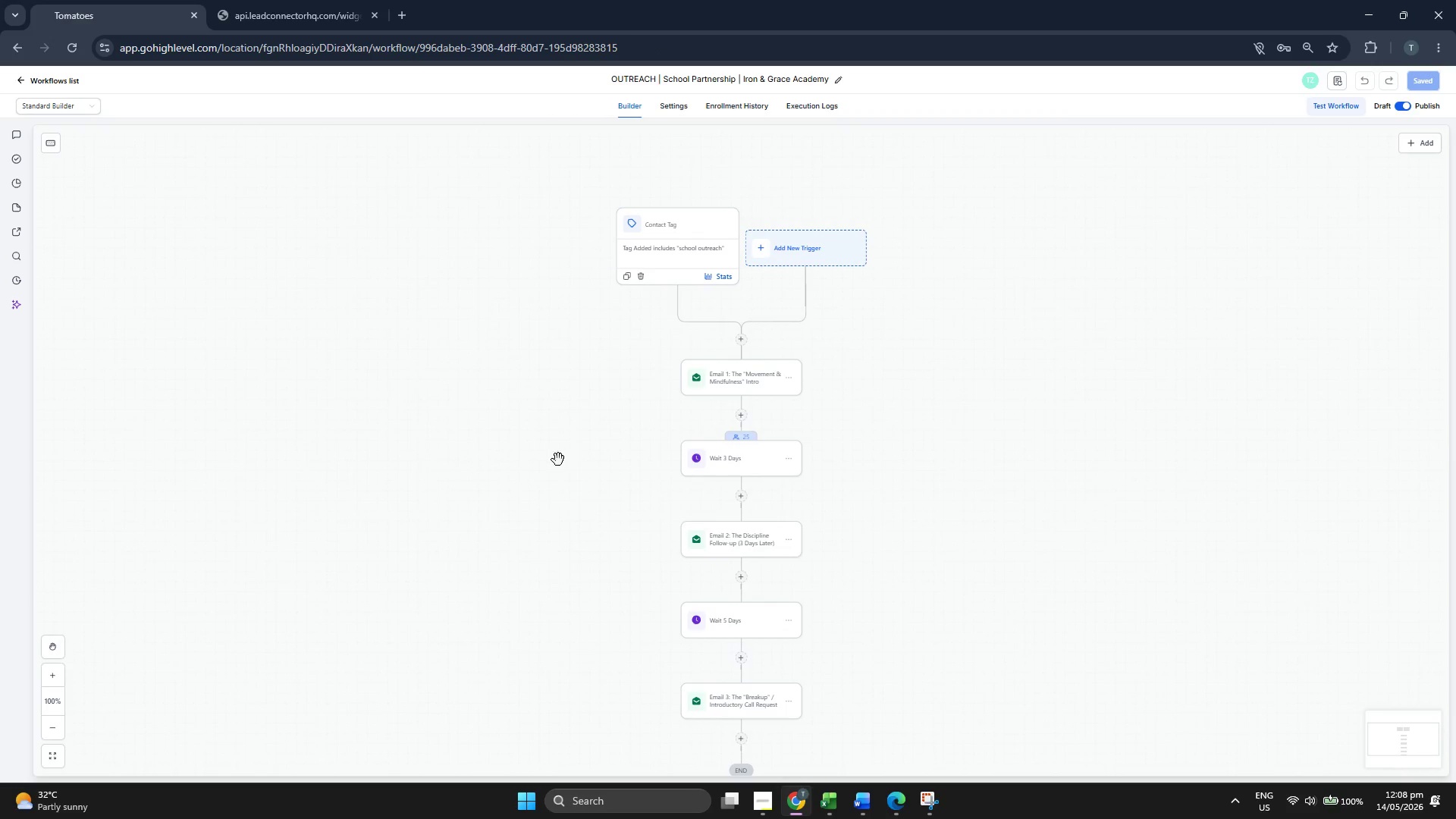 
scroll: coordinate [558, 460], scroll_direction: down, amount: 1.0
 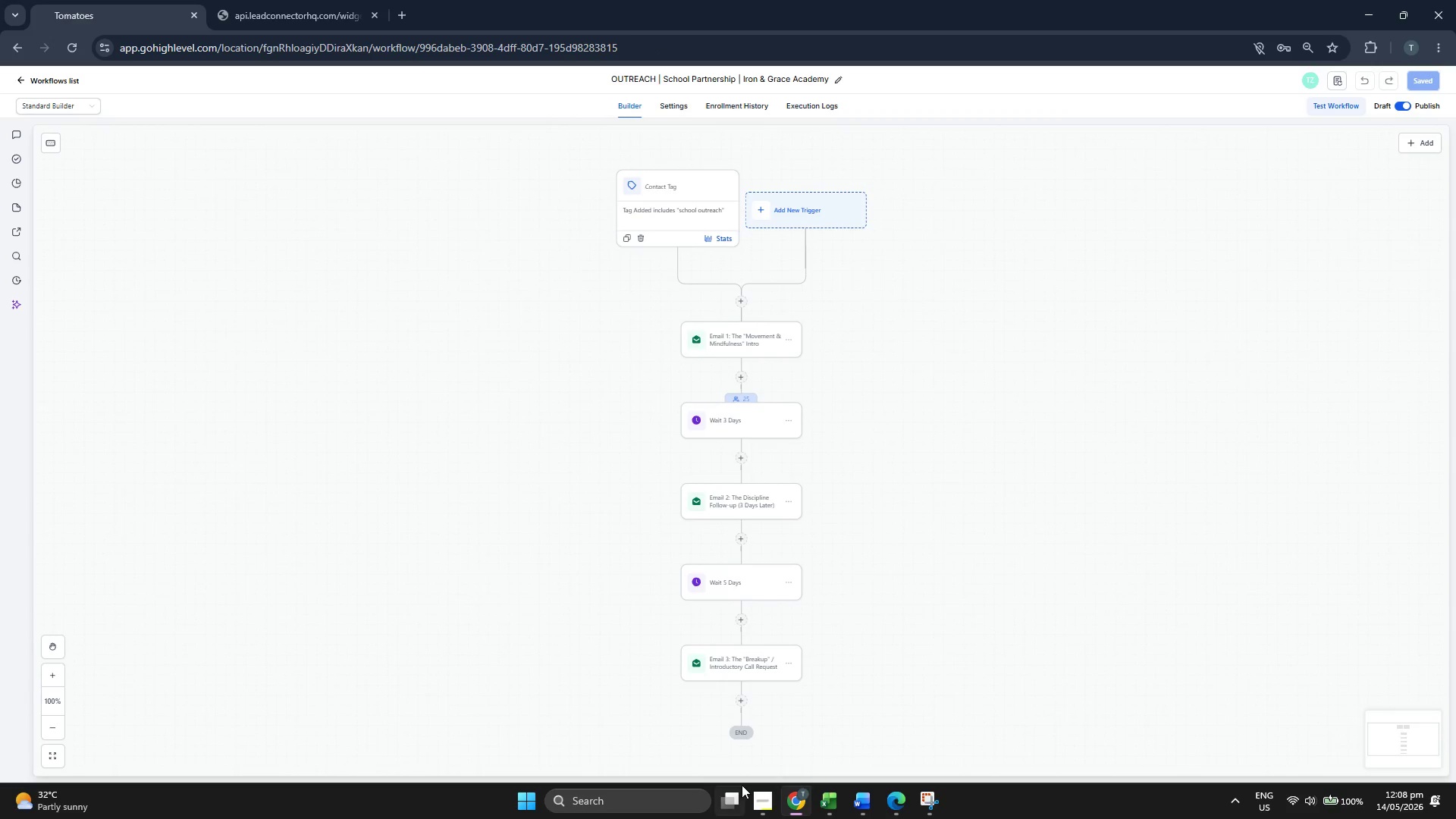 
left_click([760, 798])